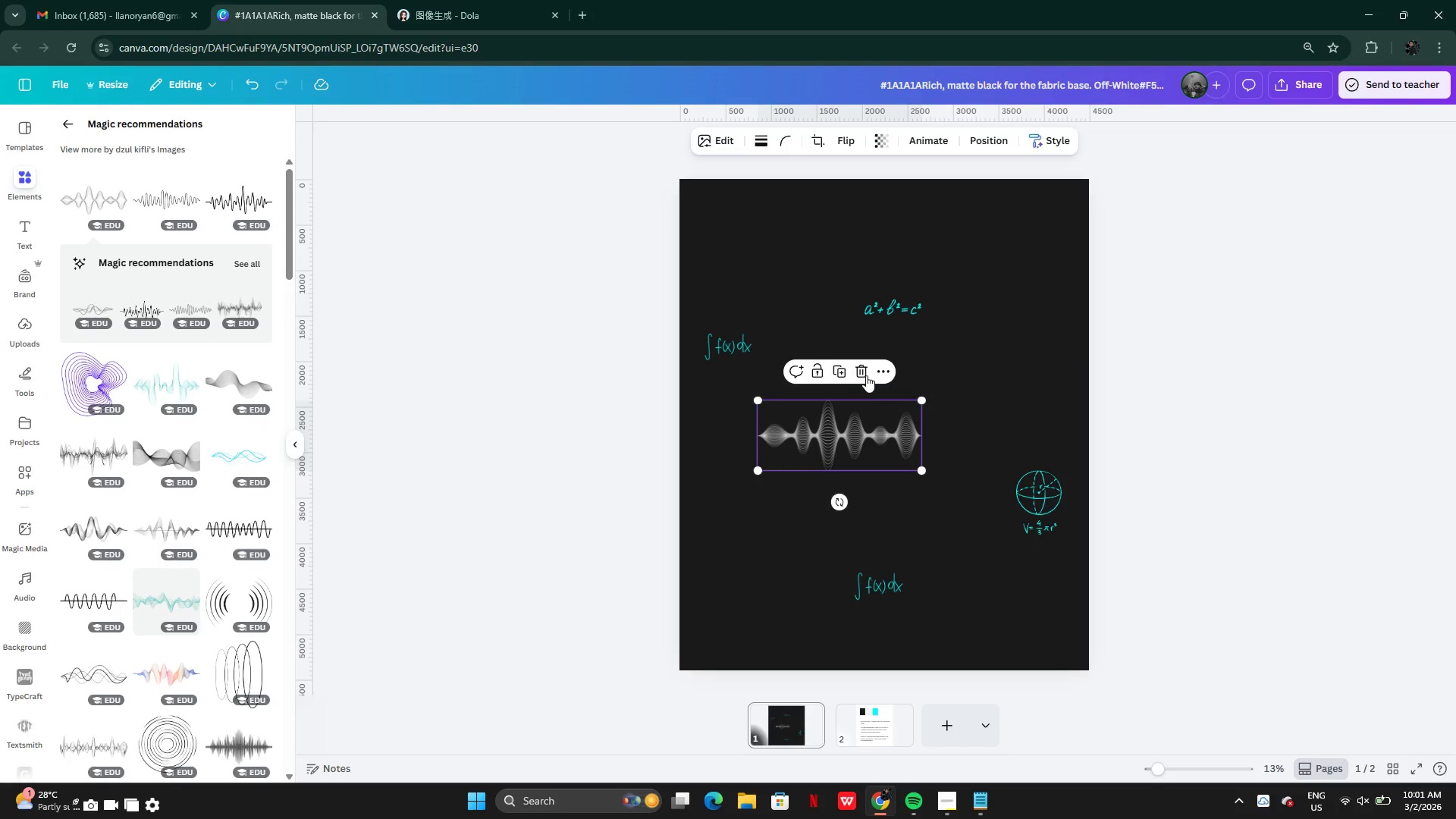 
left_click([867, 374])
 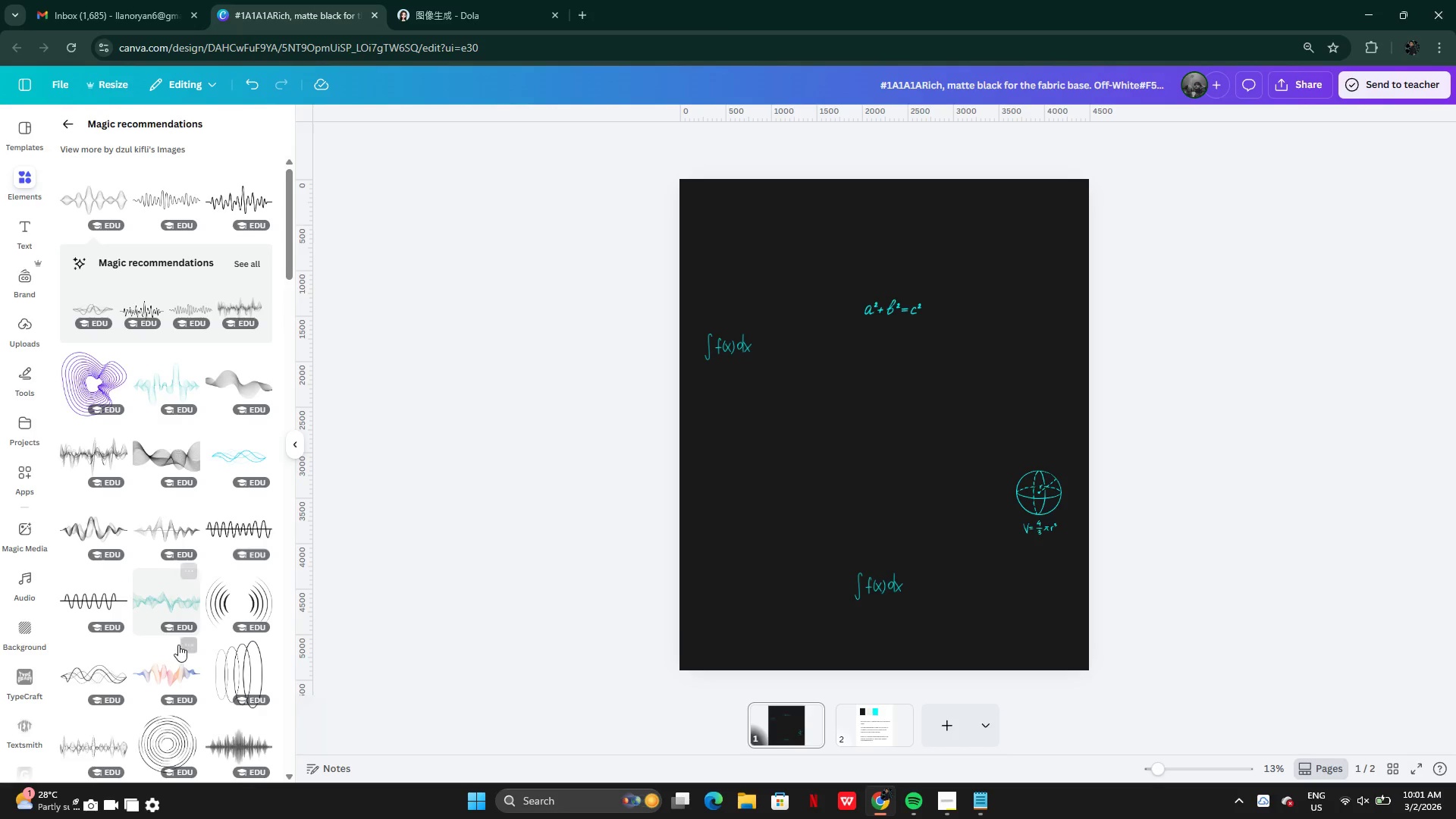 
wait(7.48)
 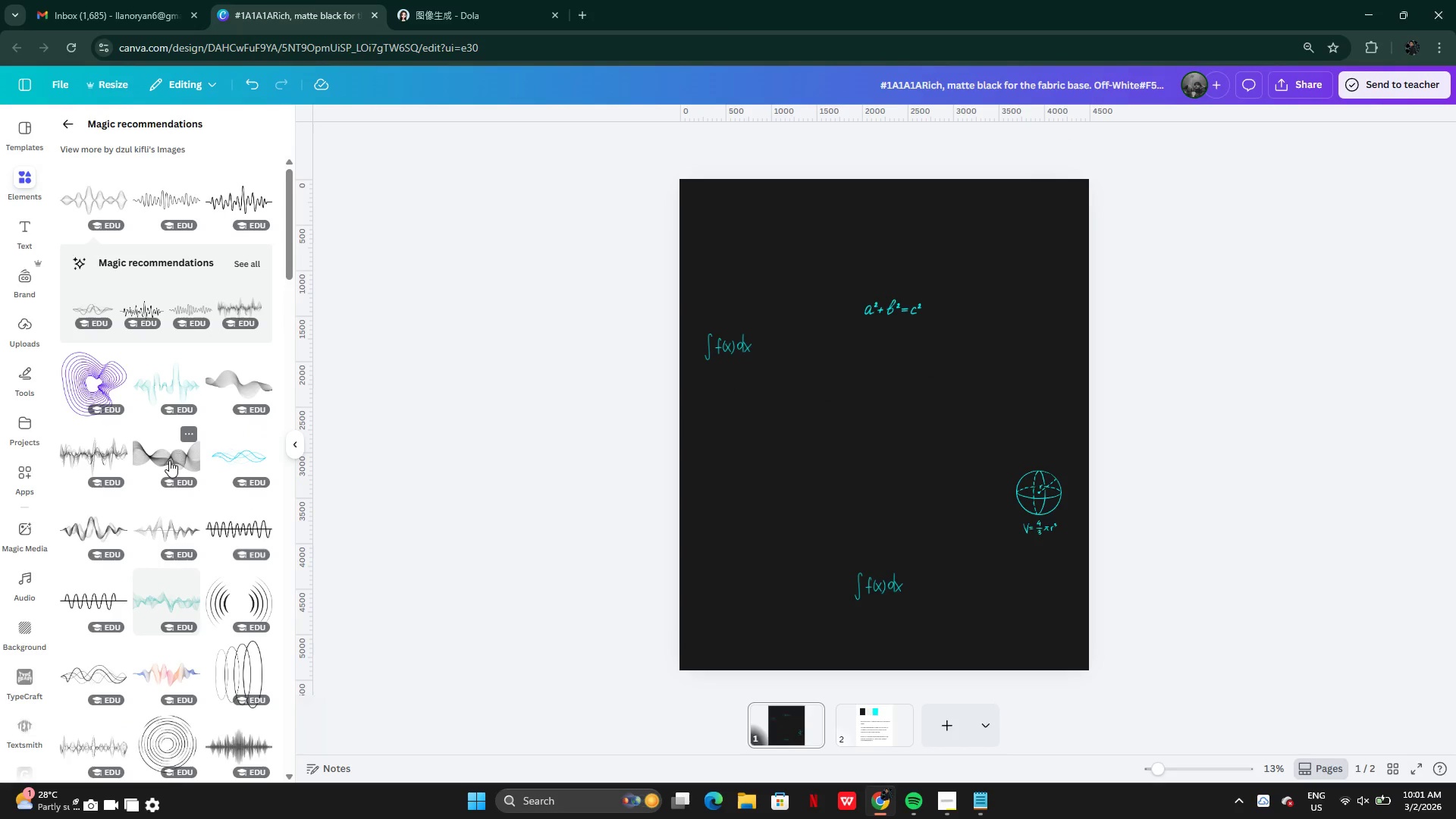 
mouse_move([116, 601])
 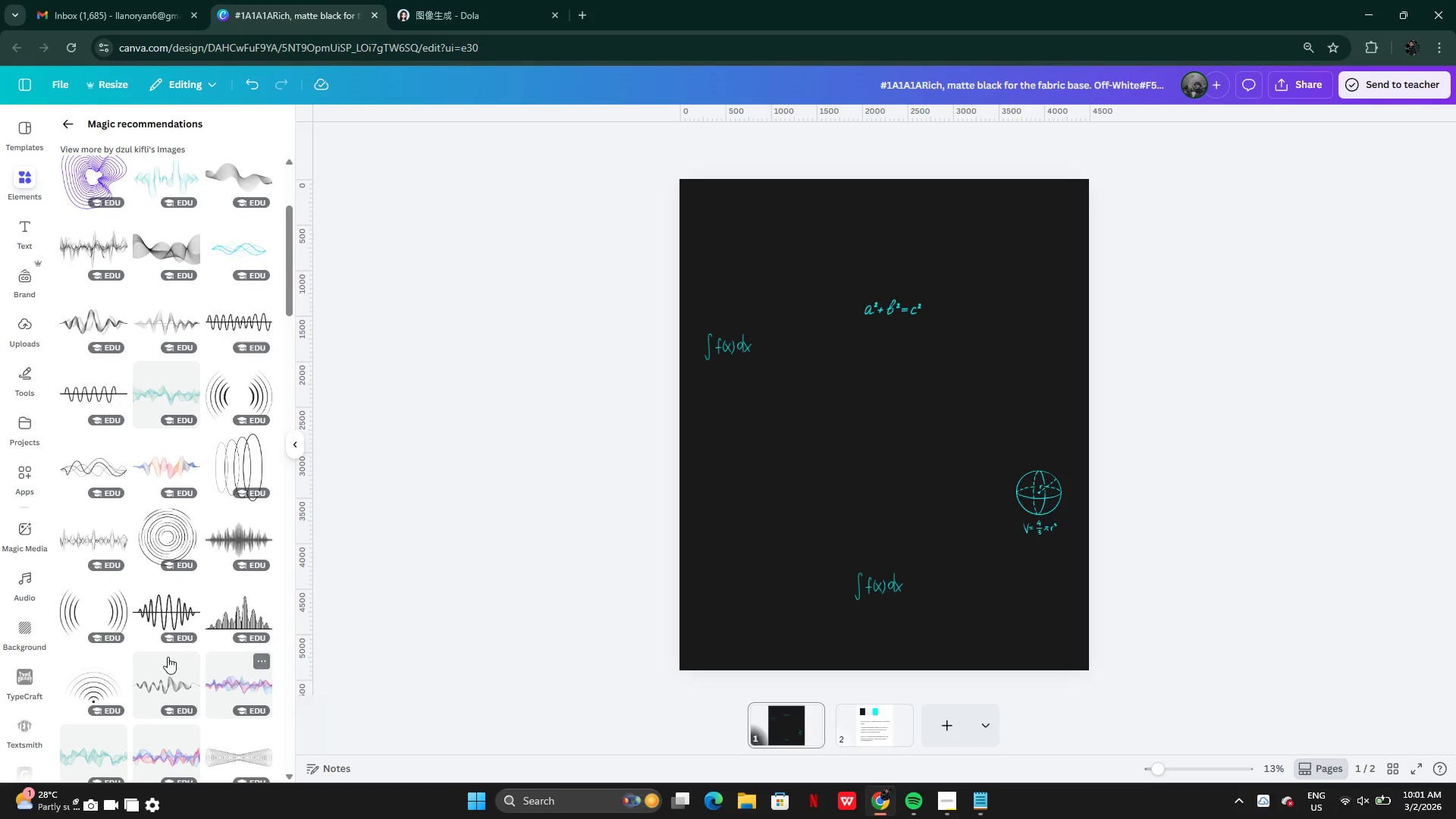 
left_click([76, 543])
 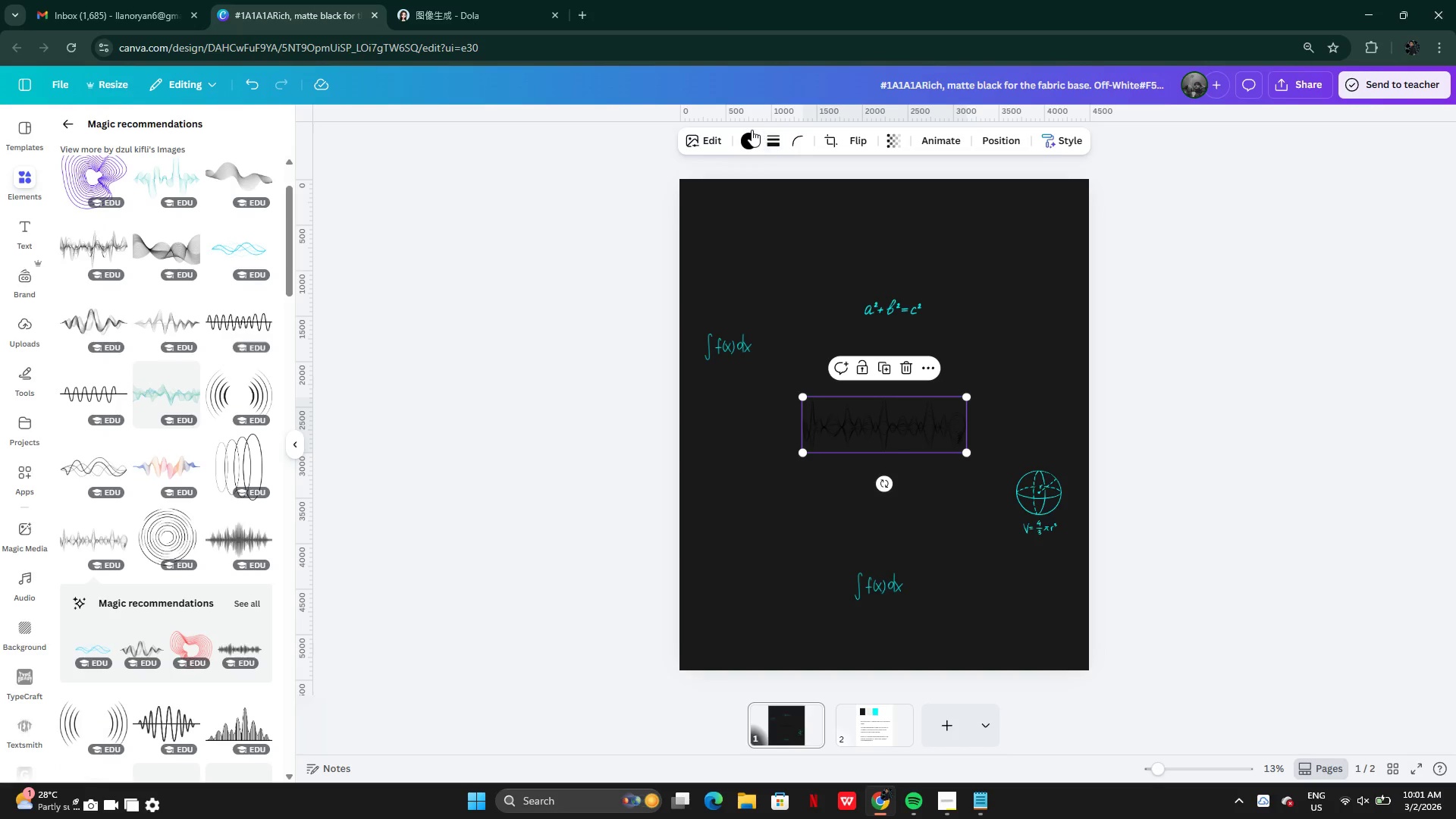 
left_click([748, 138])
 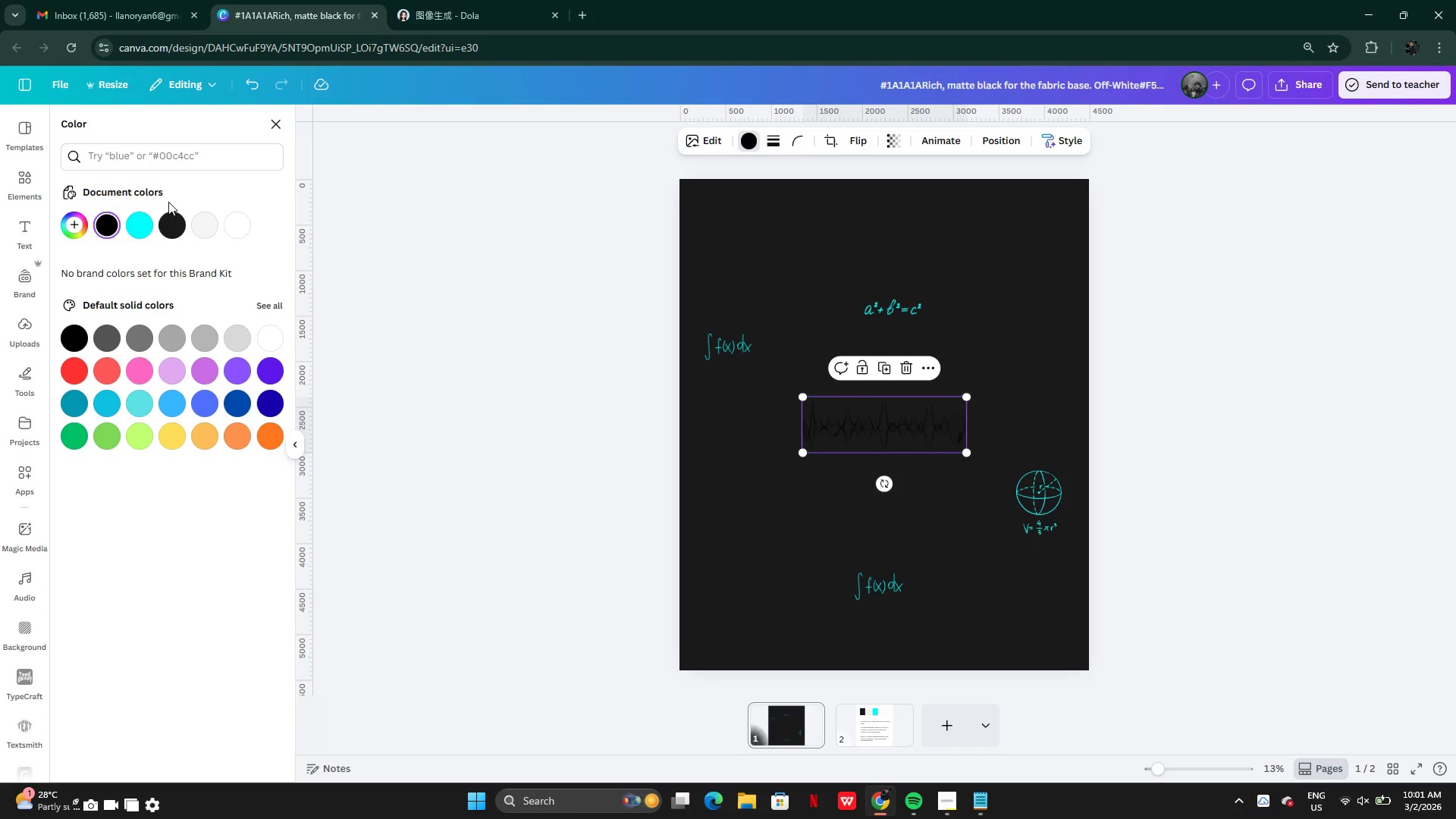 
left_click([139, 227])
 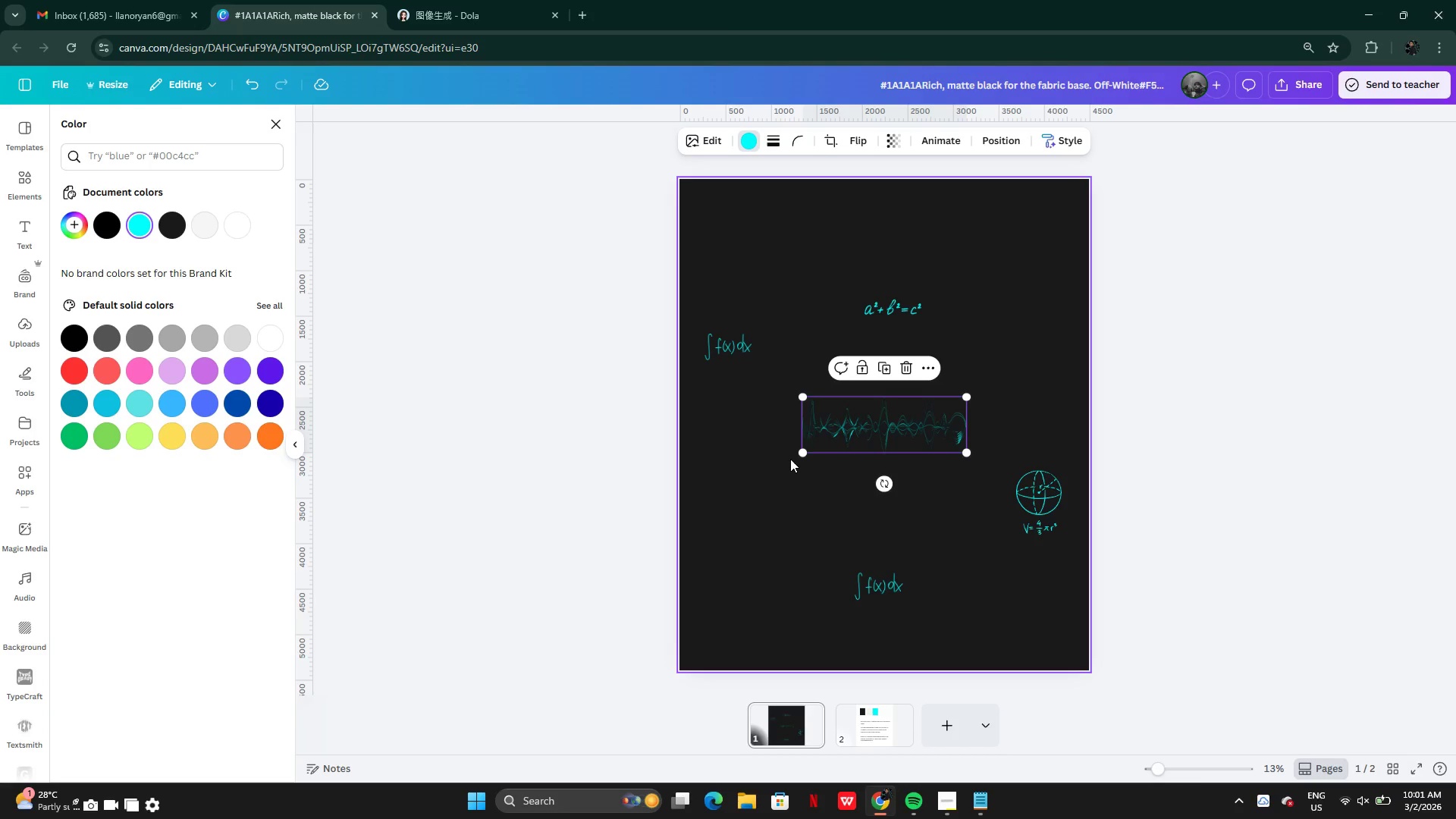 
left_click_drag(start_coordinate=[801, 450], to_coordinate=[601, 522])
 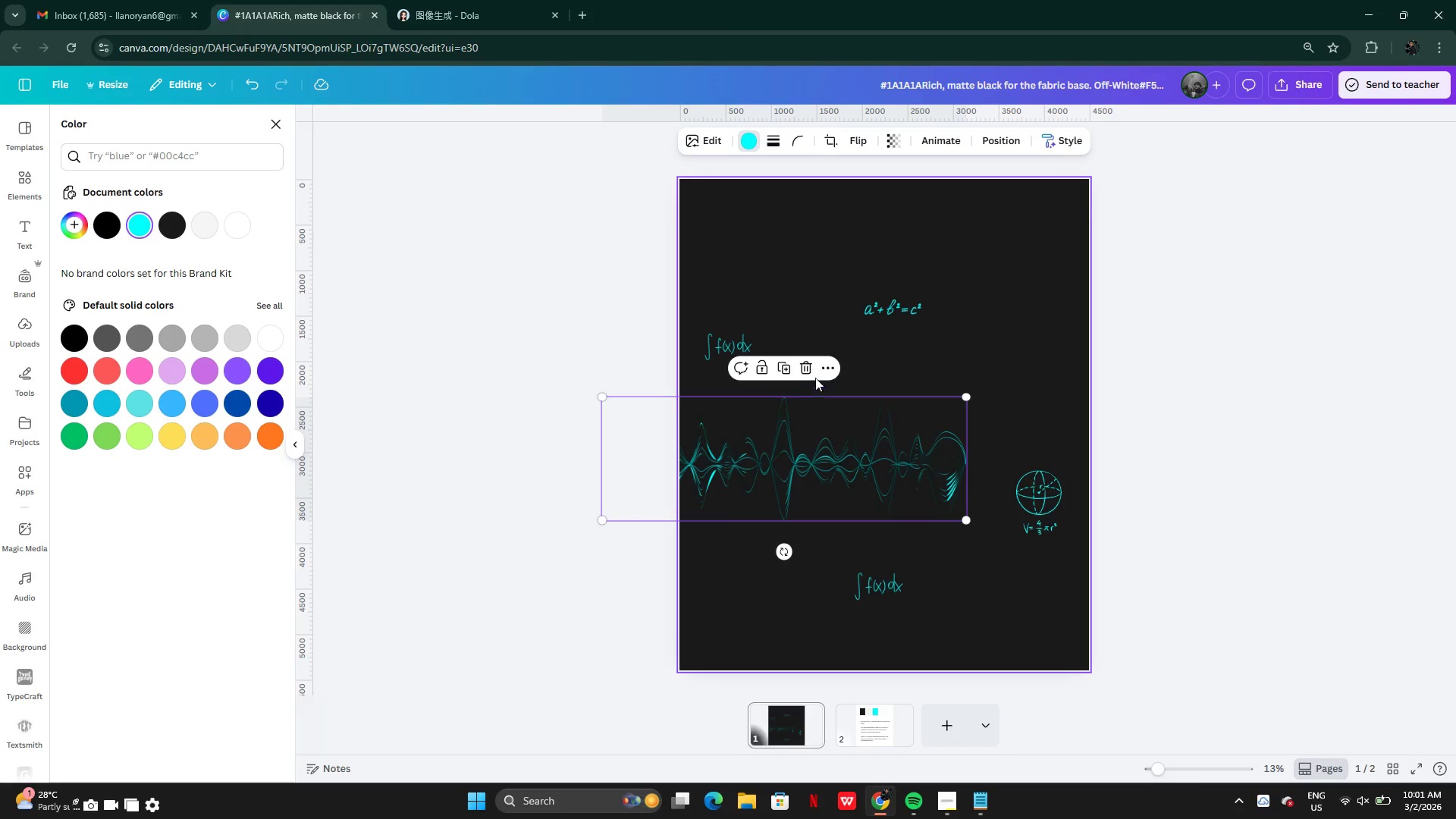 
left_click([810, 372])
 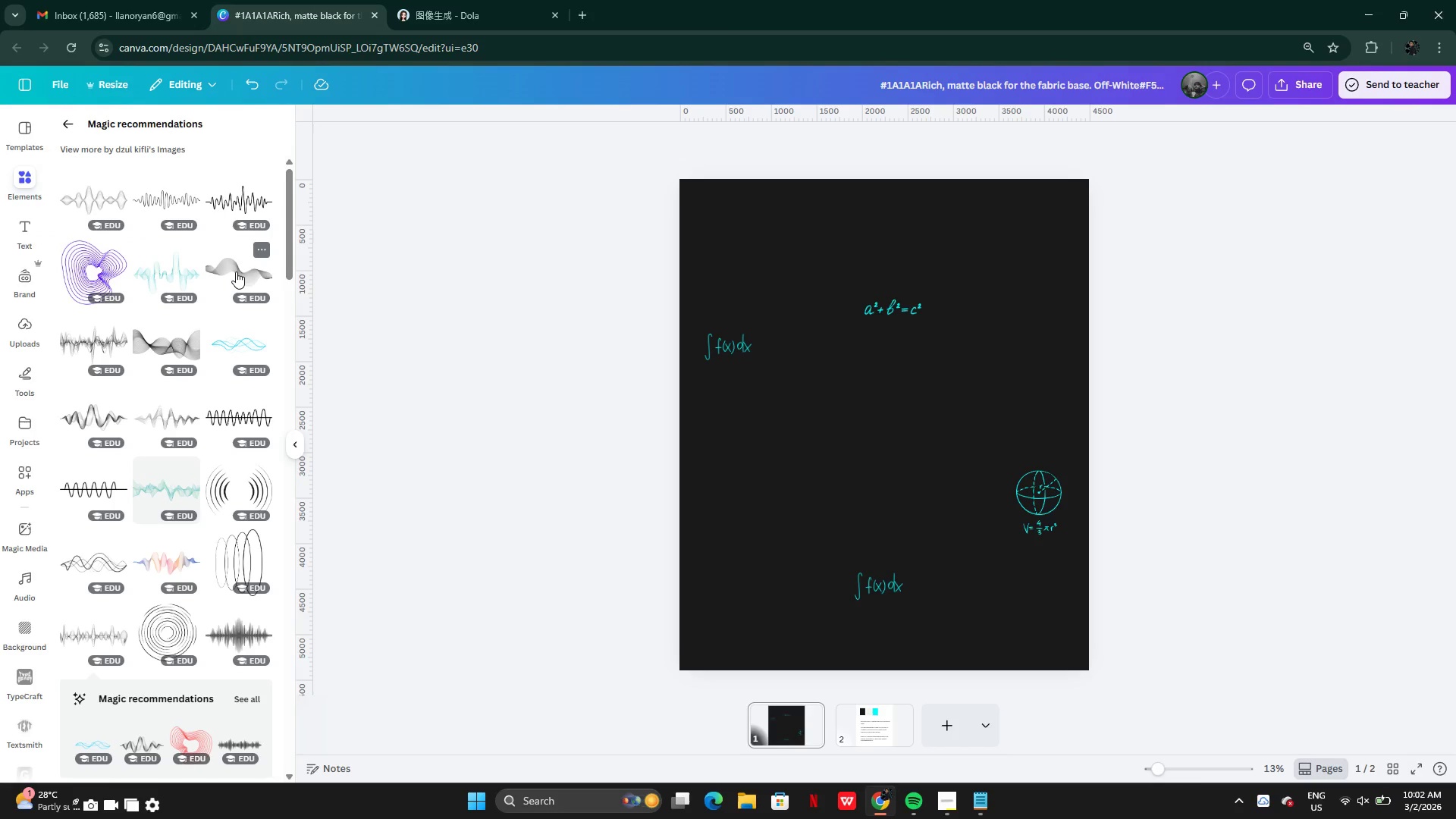 
wait(24.44)
 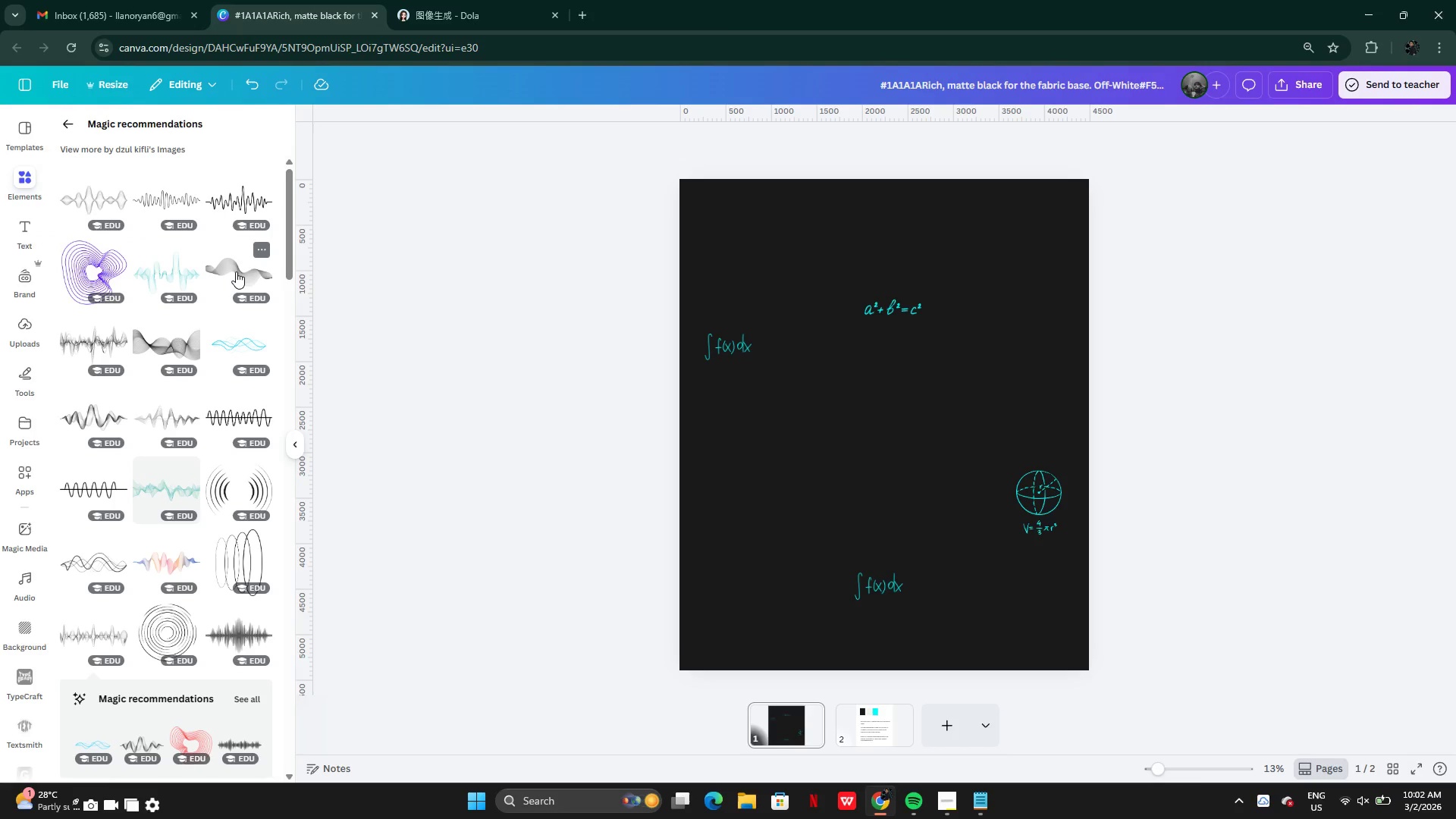 
left_click([179, 419])
 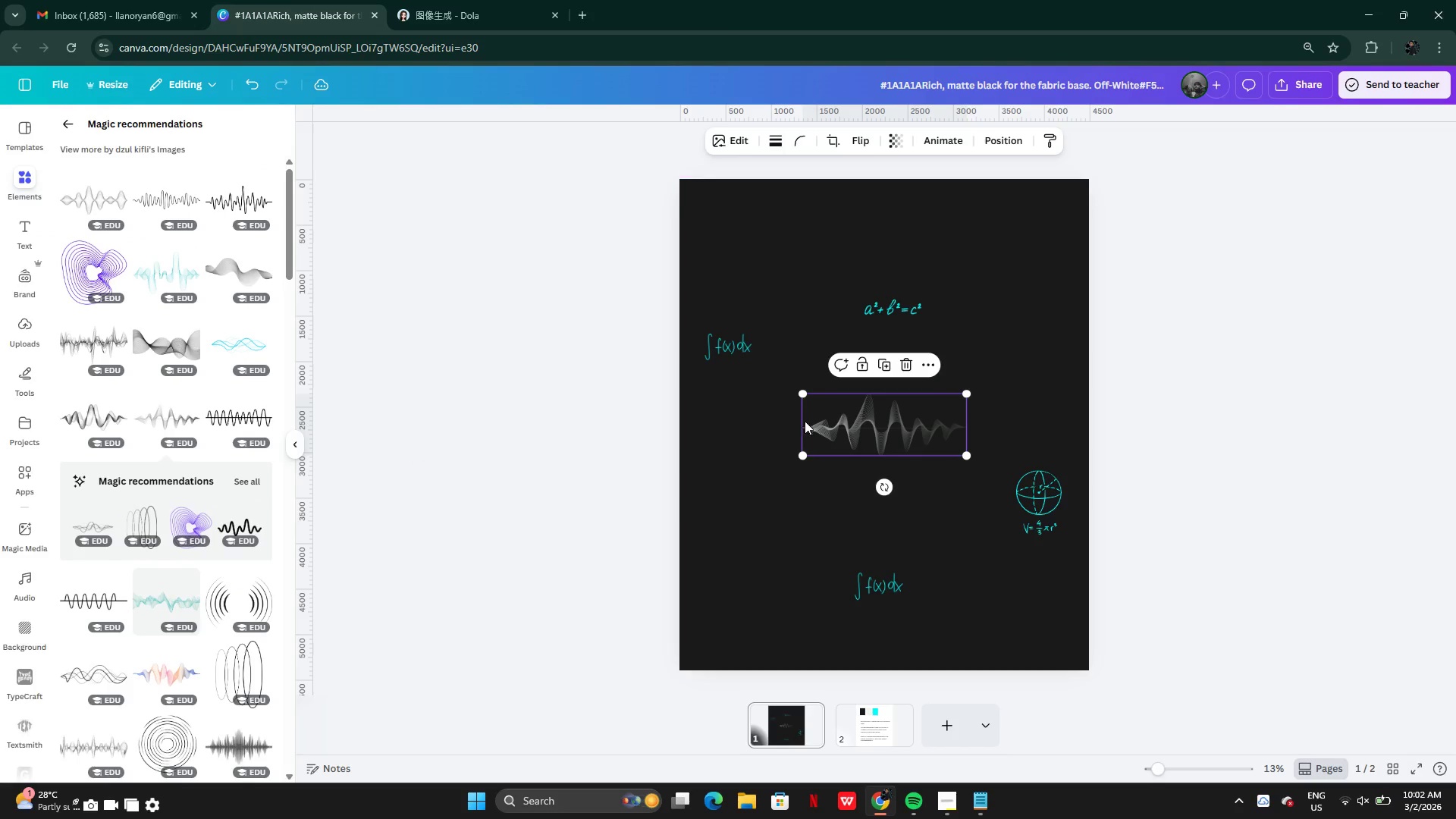 
left_click_drag(start_coordinate=[847, 435], to_coordinate=[802, 441])
 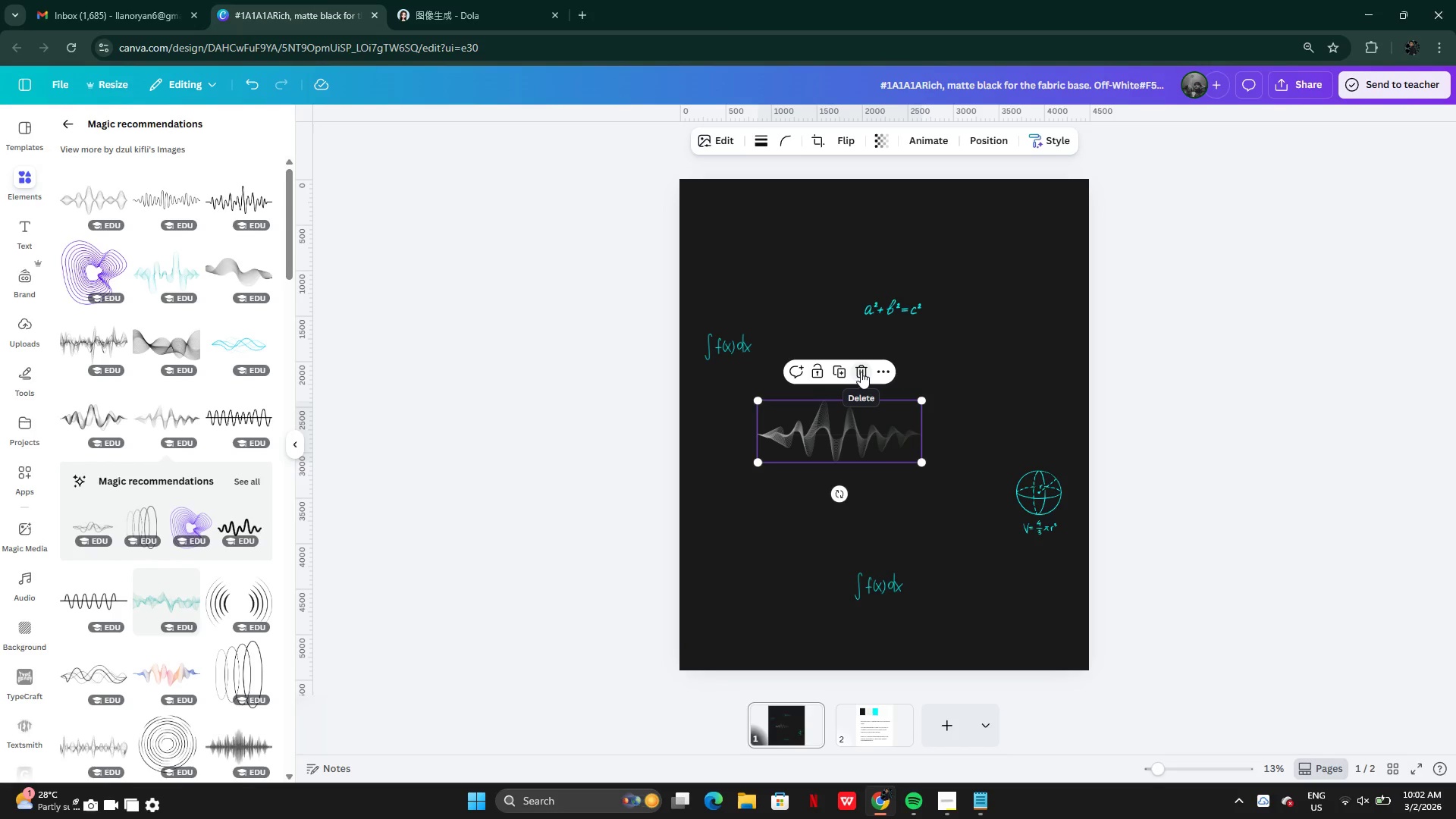 
left_click([861, 372])
 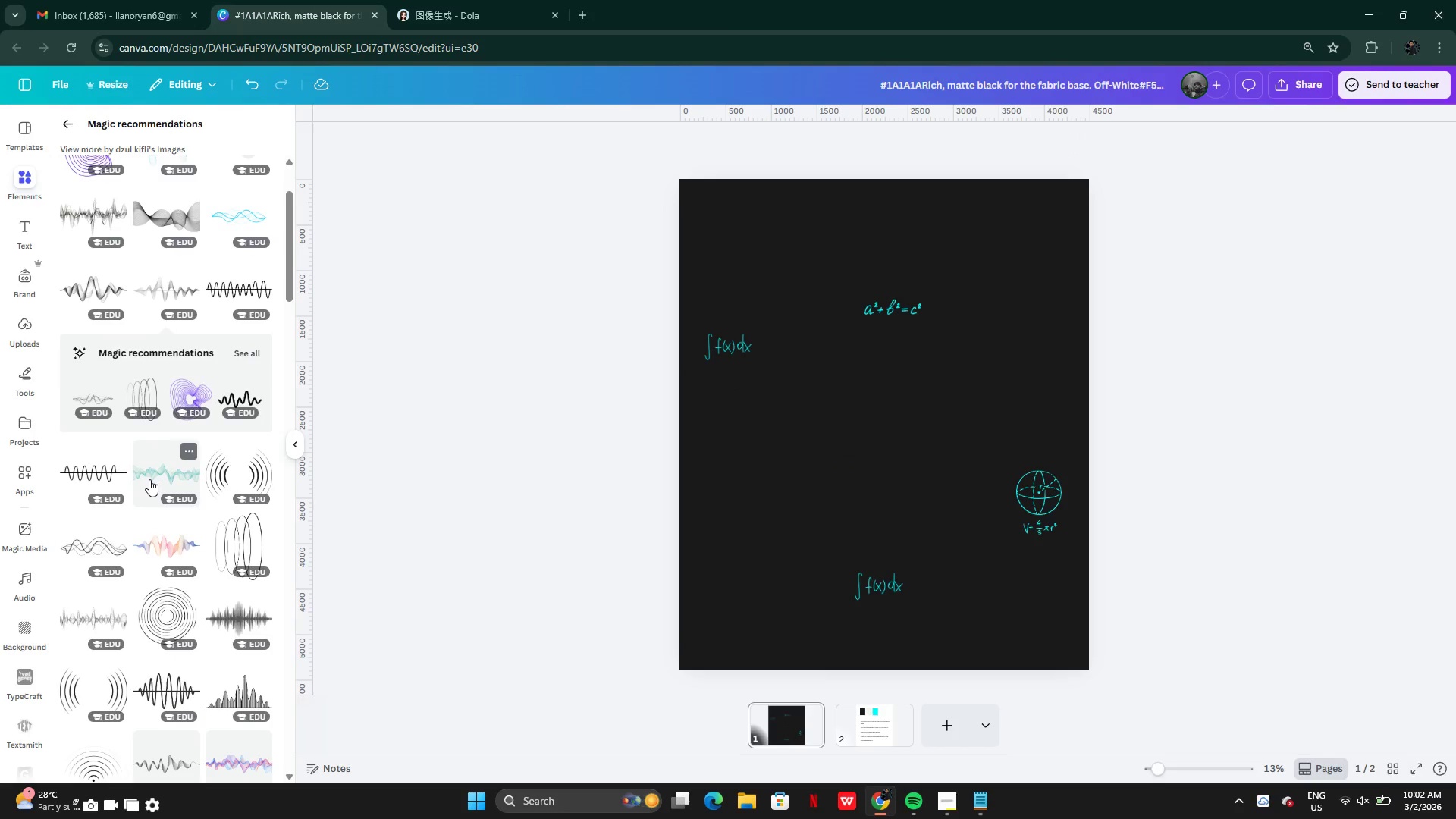 
wait(6.08)
 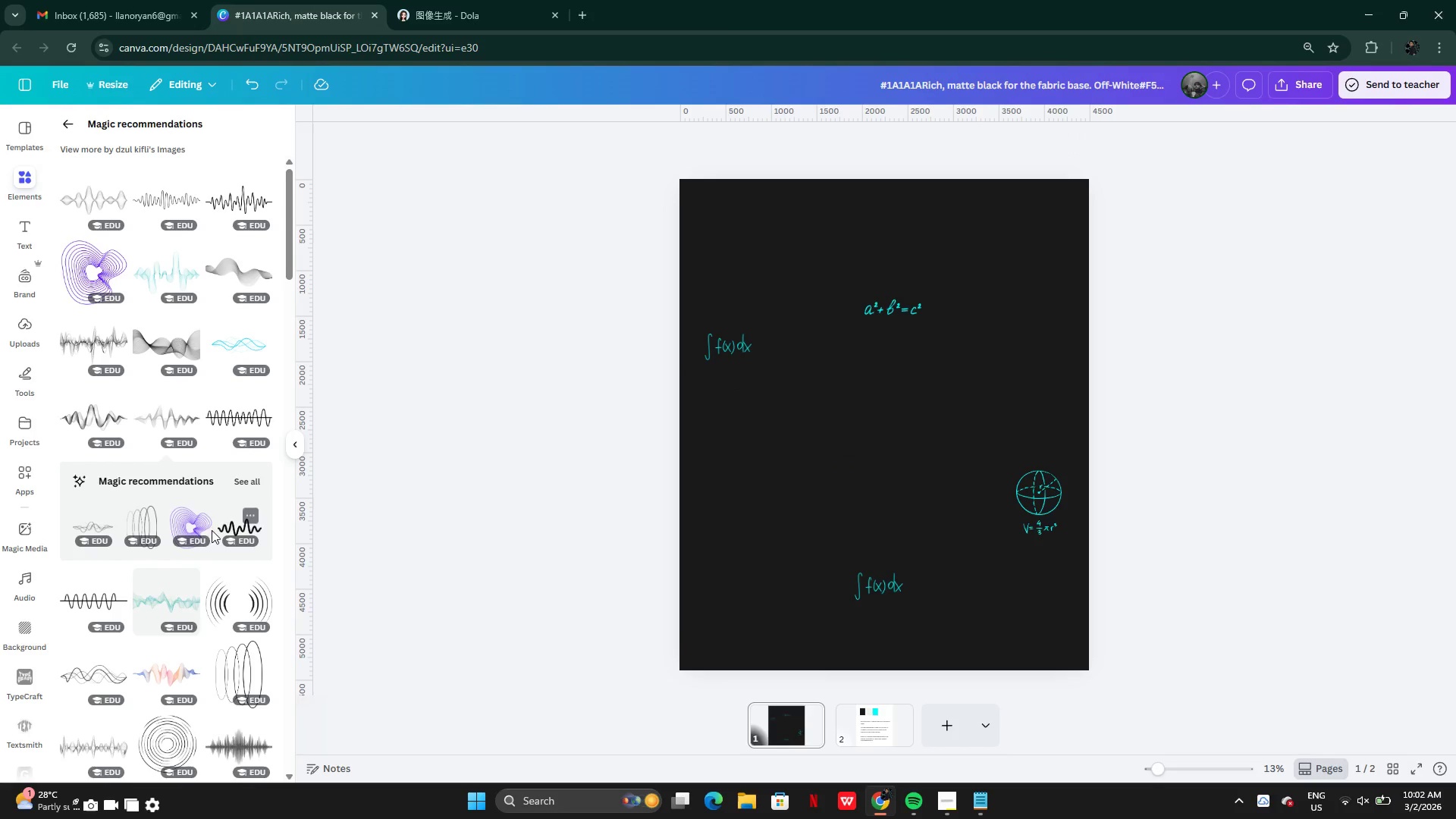 
left_click([110, 544])
 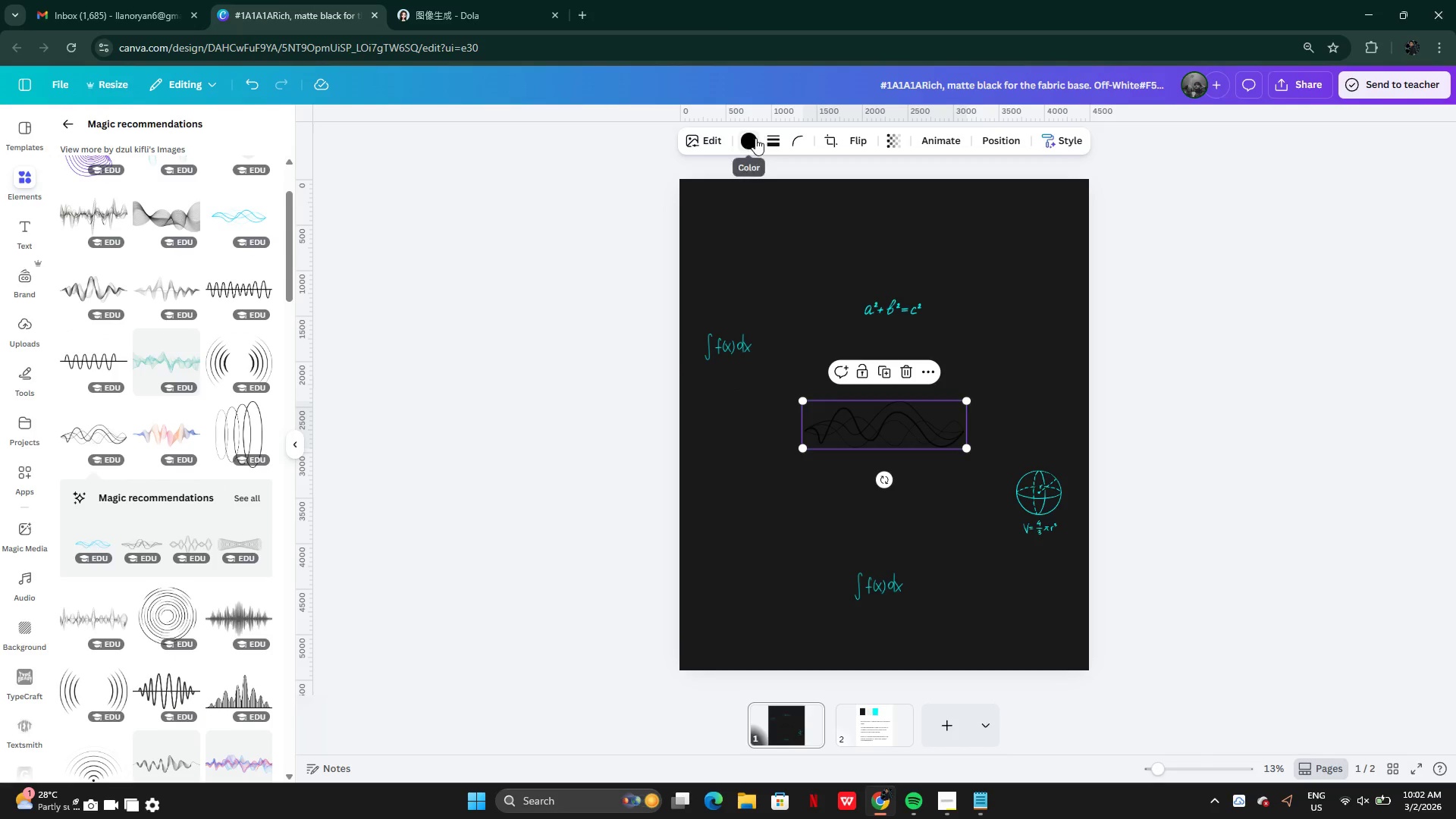 
left_click([752, 142])
 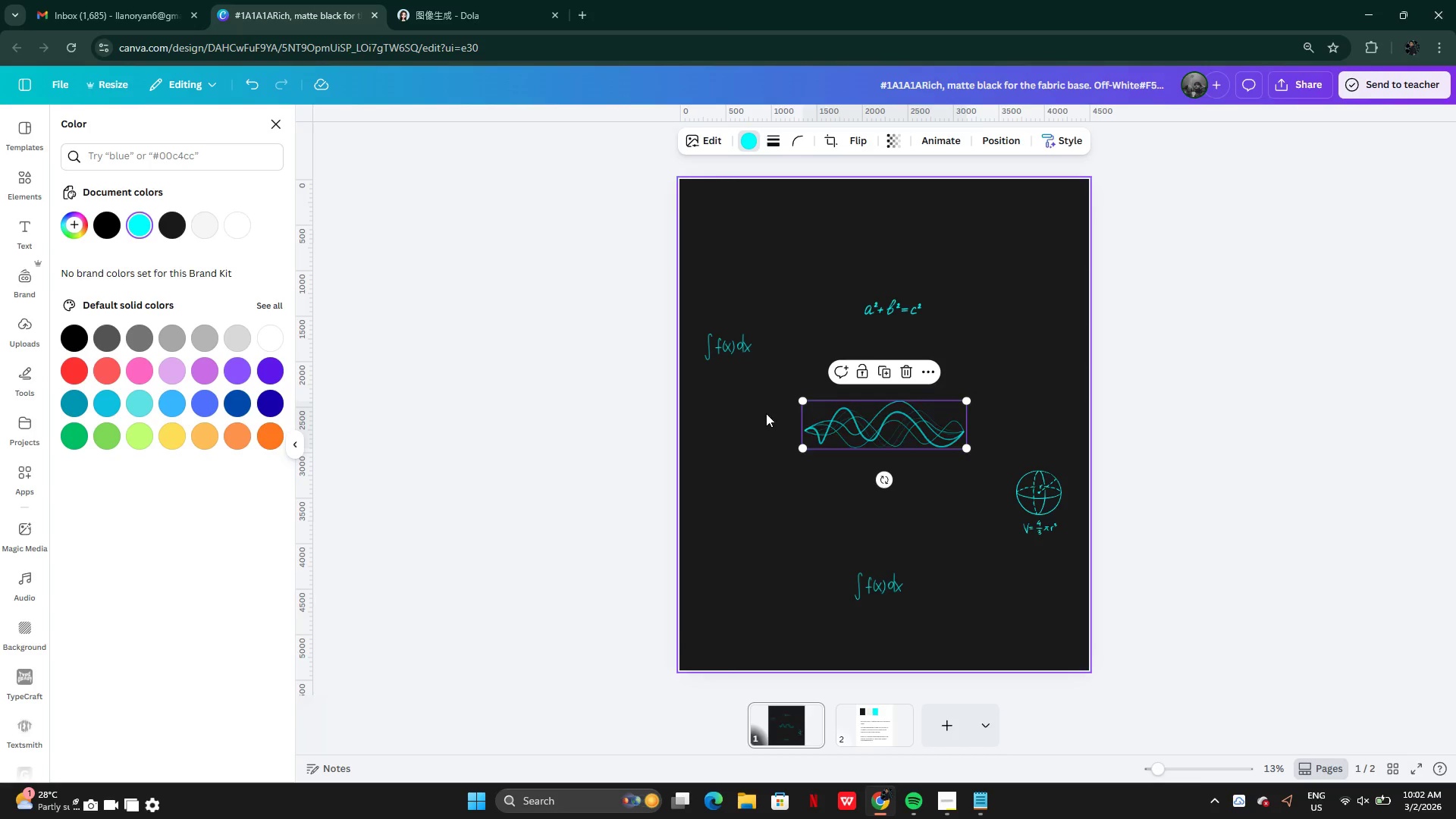 
left_click_drag(start_coordinate=[803, 446], to_coordinate=[572, 522])
 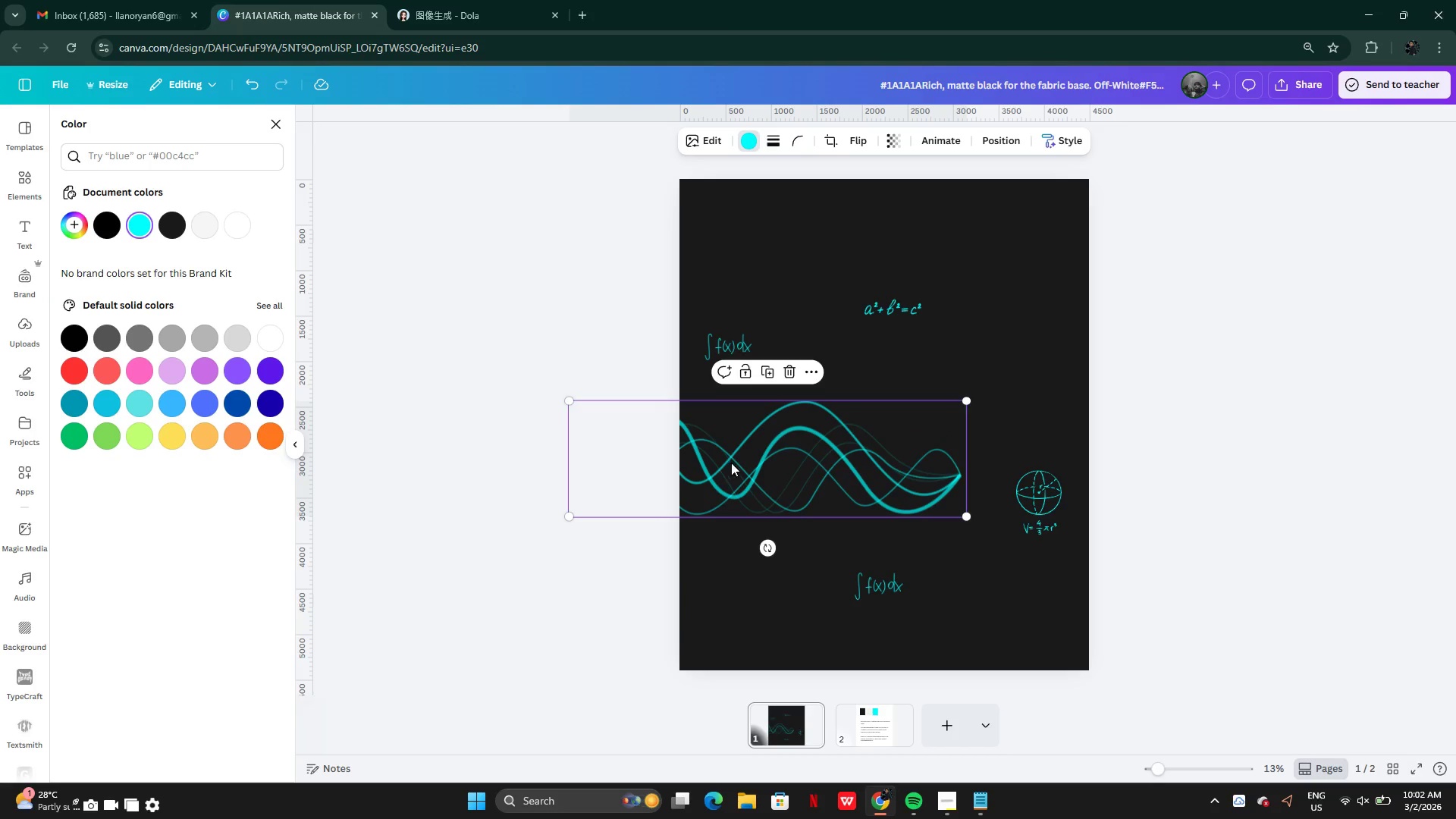 
left_click_drag(start_coordinate=[730, 463], to_coordinate=[838, 419])
 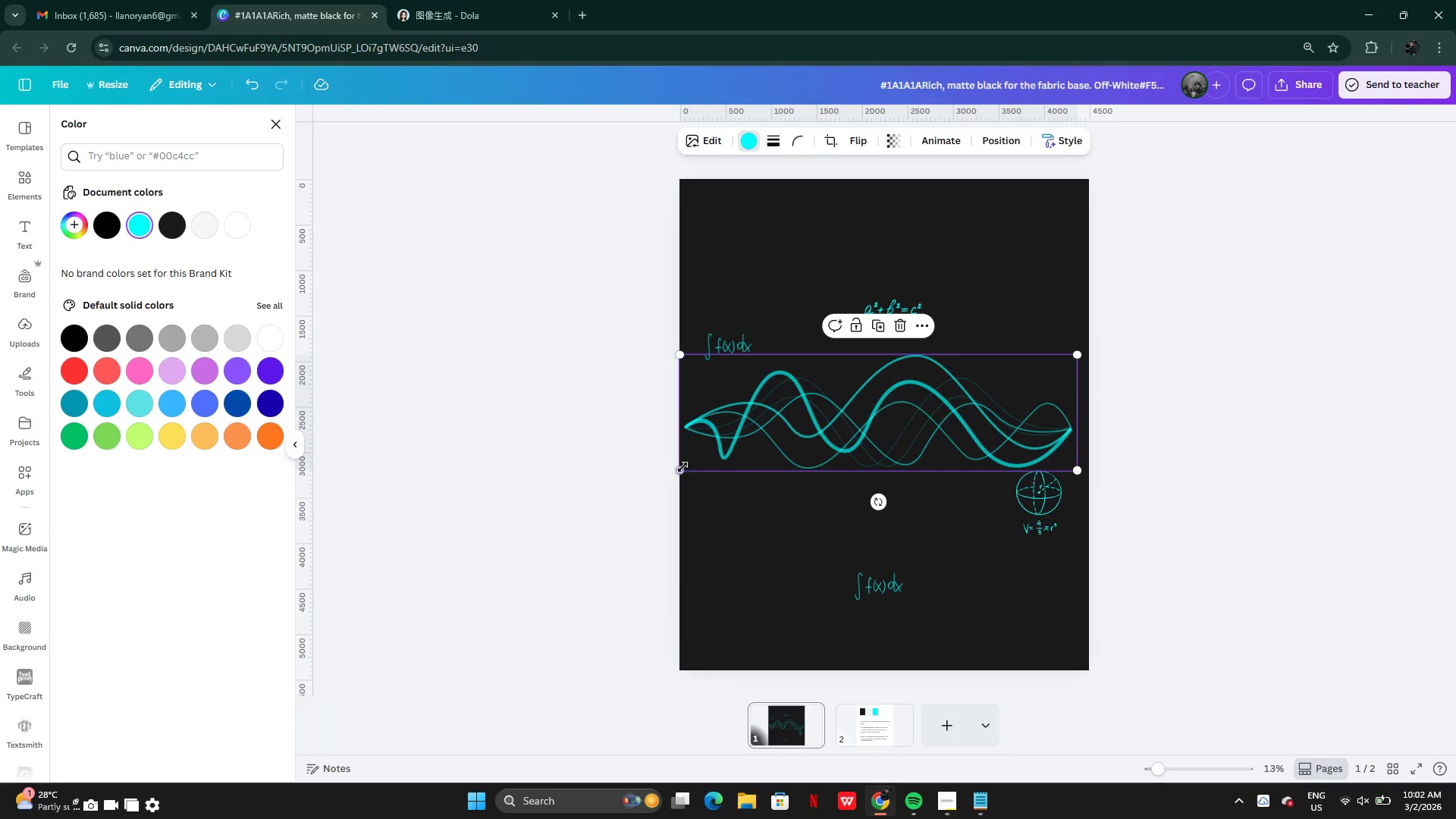 
left_click_drag(start_coordinate=[679, 469], to_coordinate=[622, 491])
 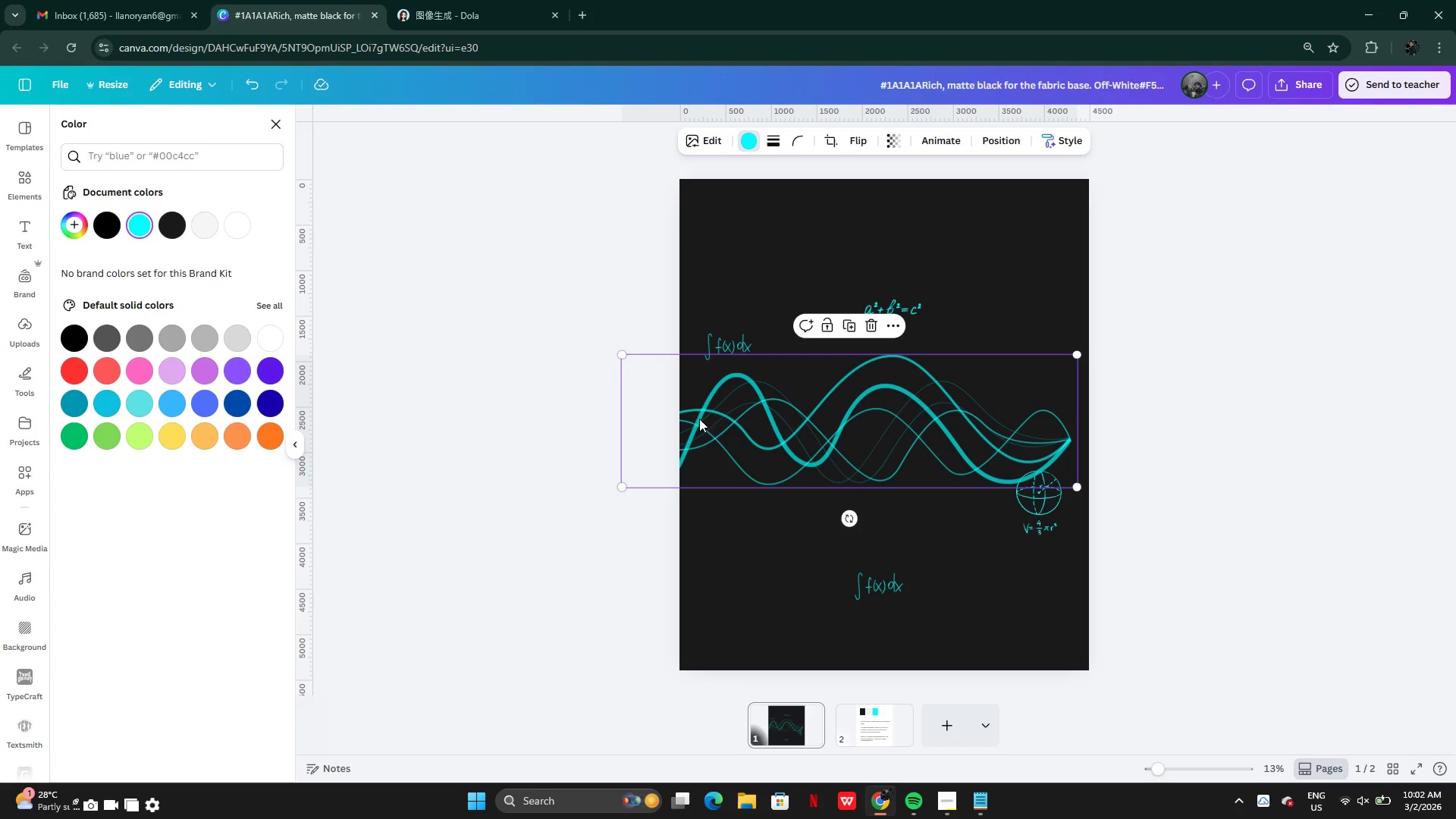 
left_click_drag(start_coordinate=[704, 419], to_coordinate=[734, 403])
 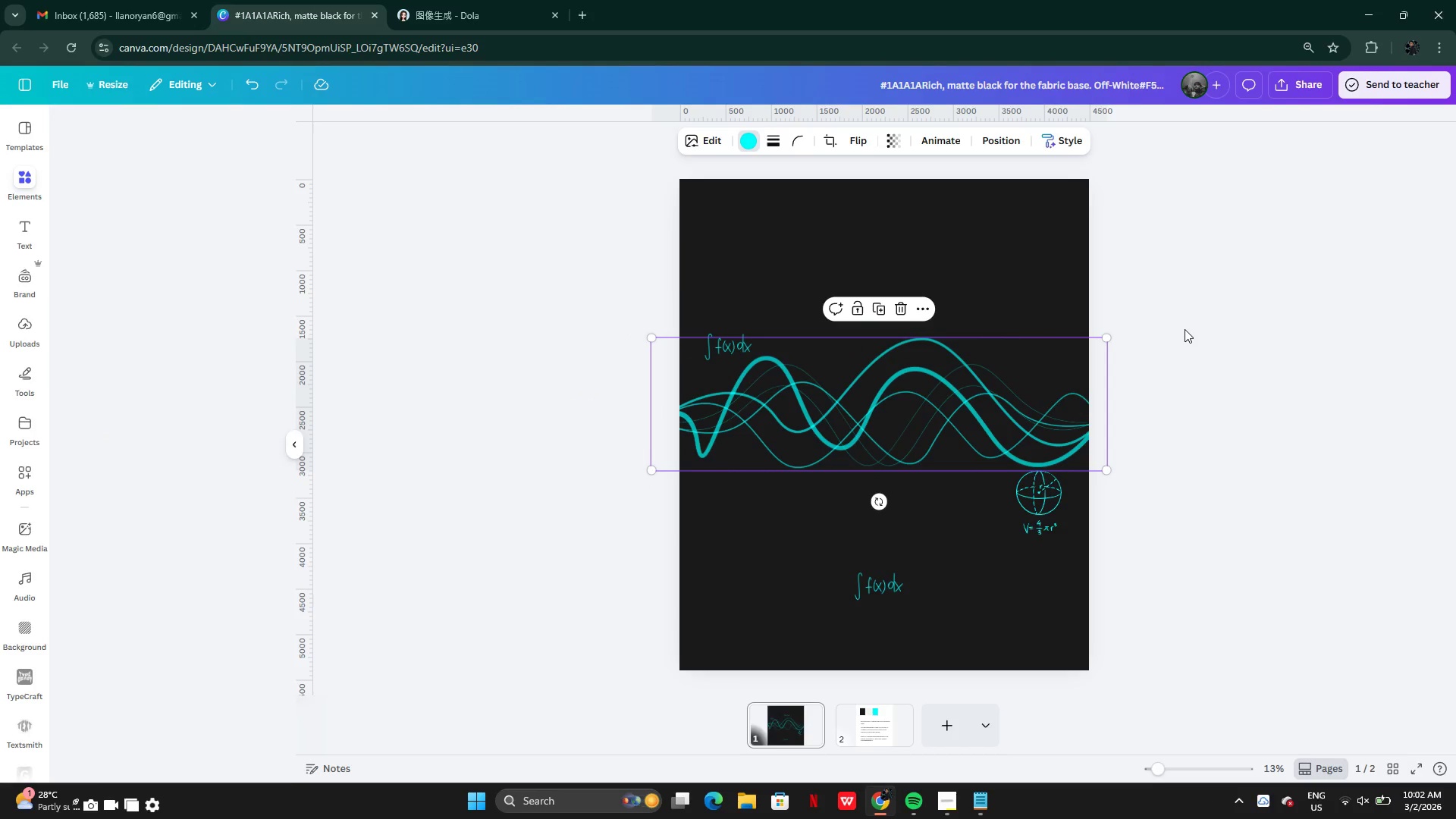 
double_click([1184, 328])
 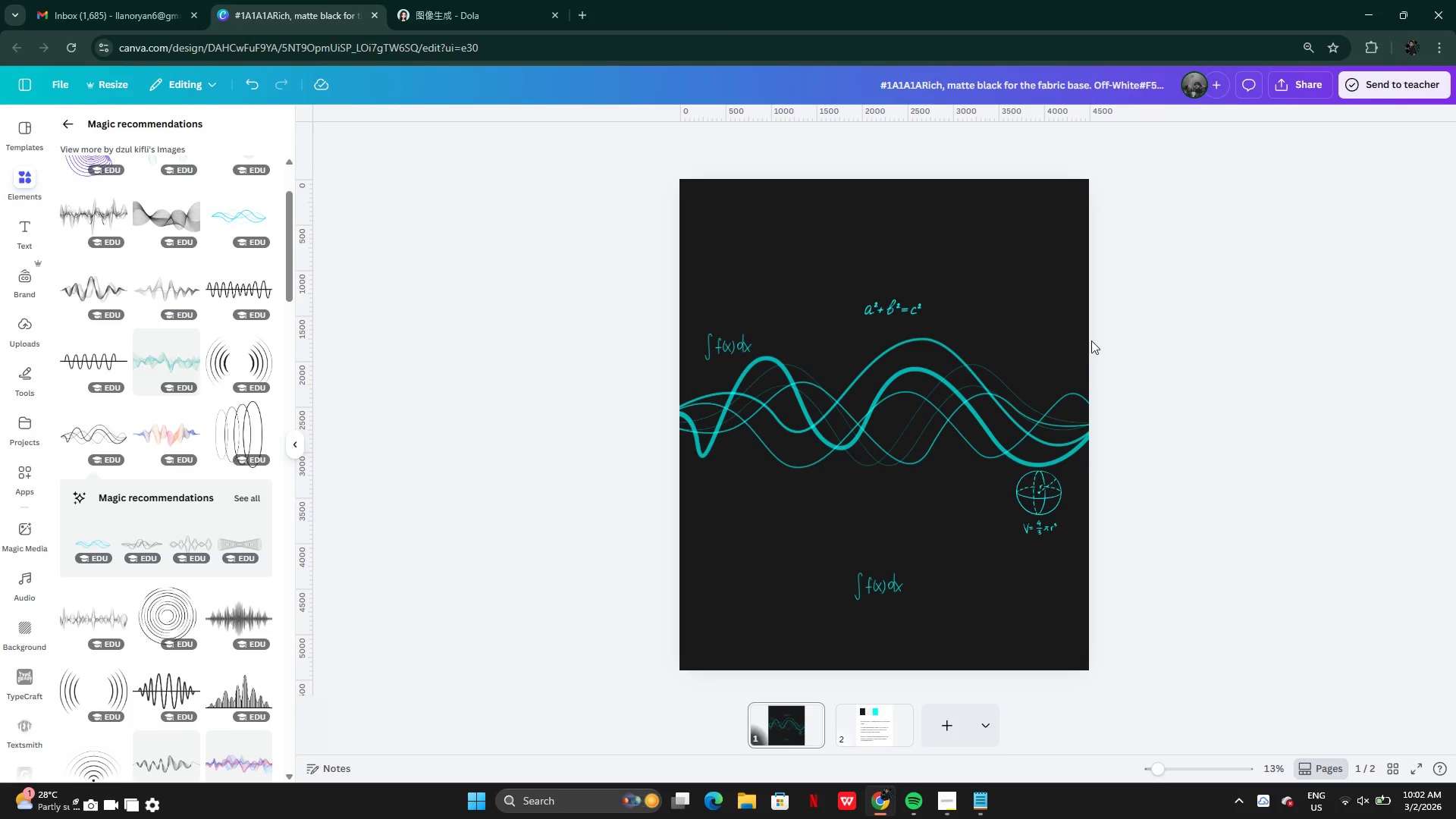 
left_click_drag(start_coordinate=[839, 403], to_coordinate=[841, 424])
 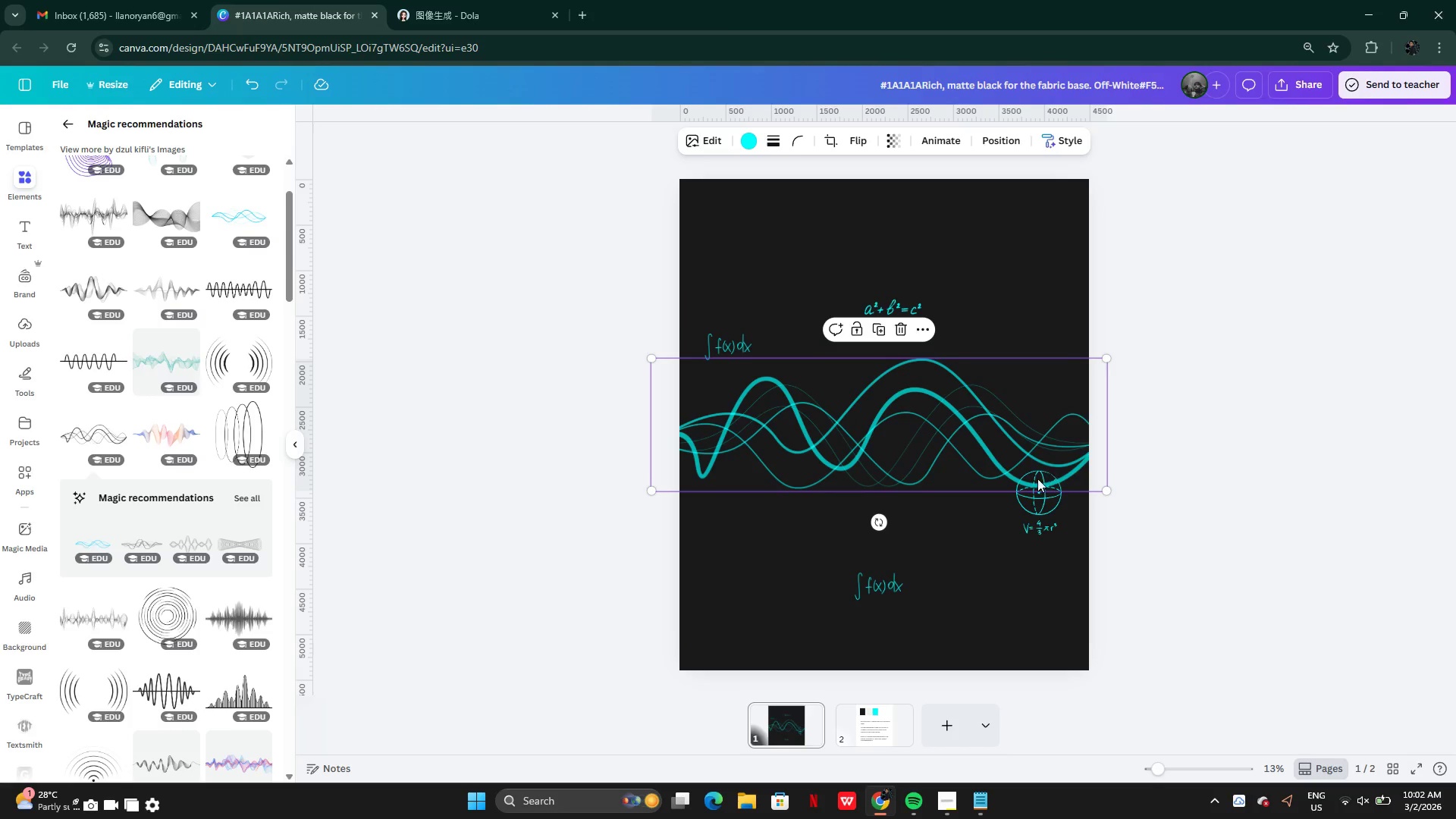 
left_click([1035, 503])
 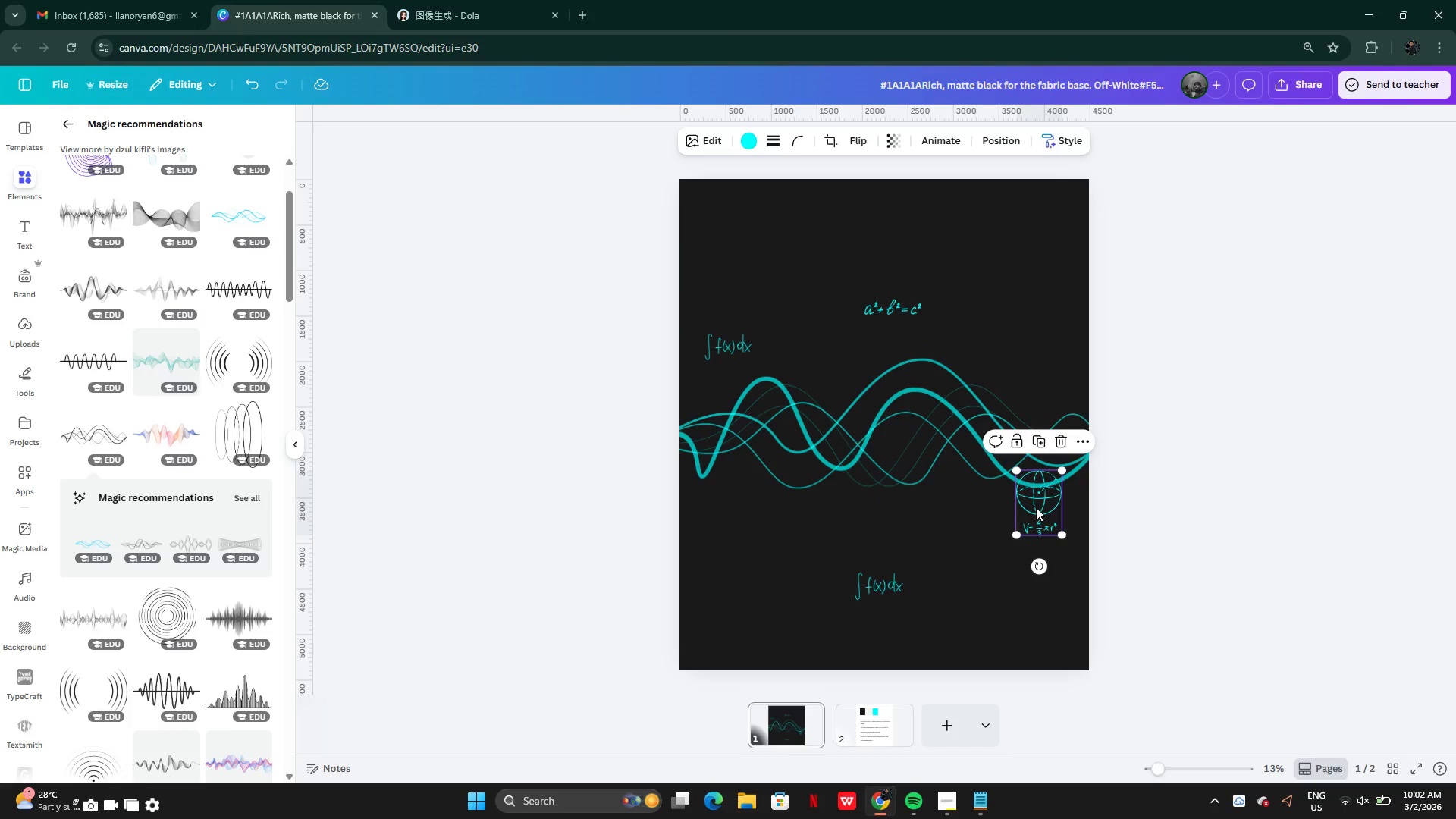 
left_click_drag(start_coordinate=[1036, 507], to_coordinate=[1027, 532])
 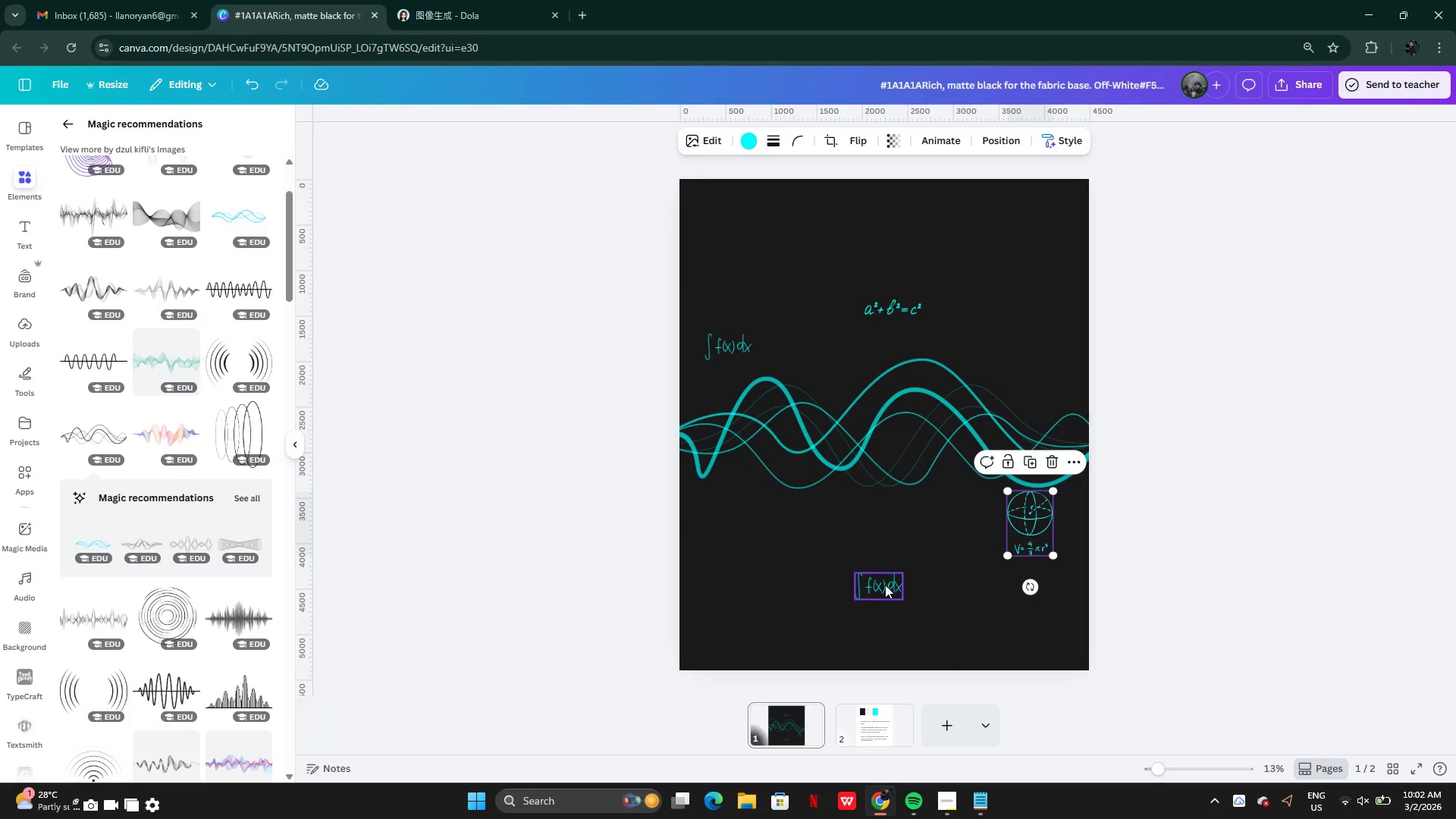 
left_click([885, 585])
 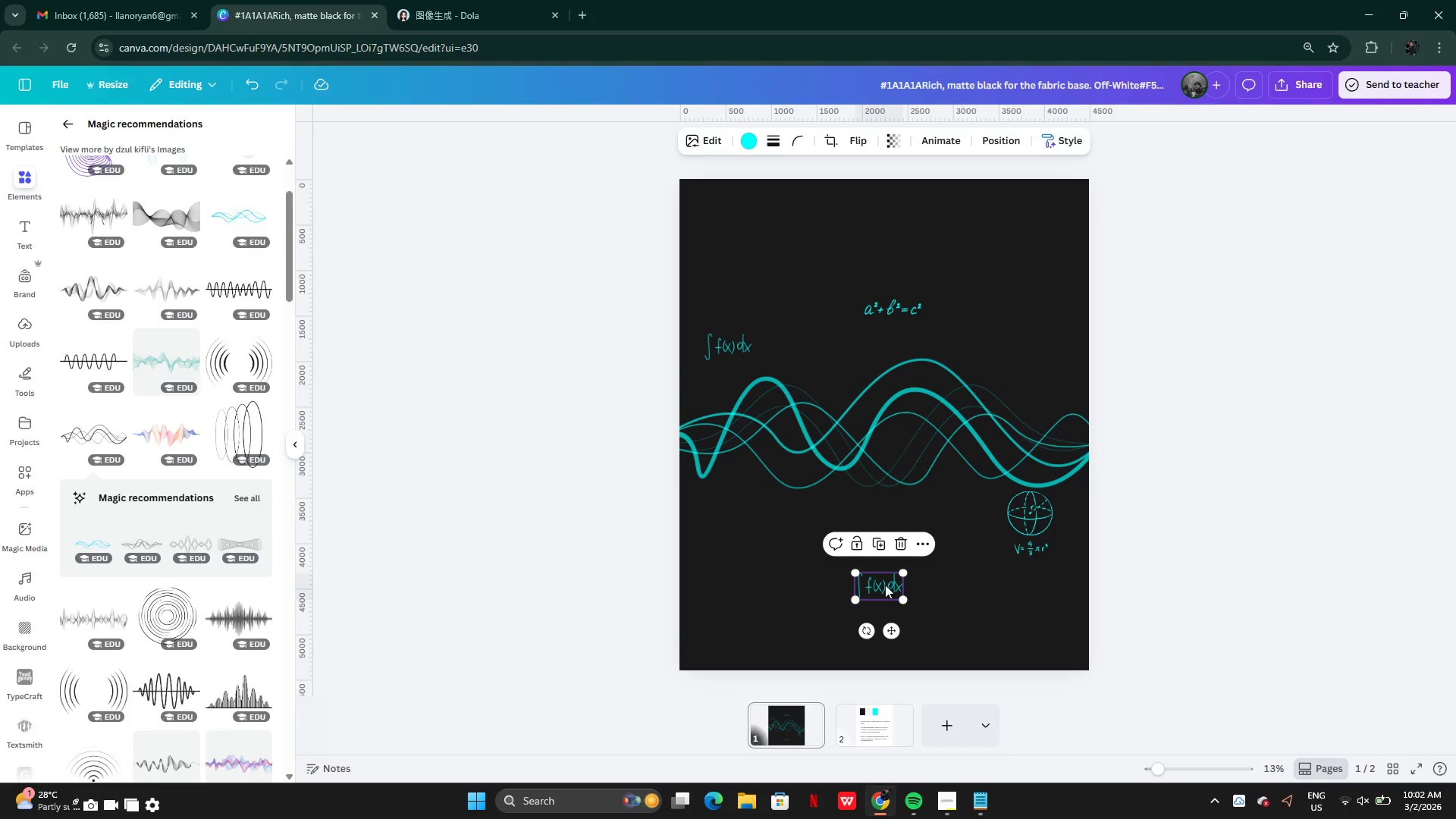 
left_click_drag(start_coordinate=[885, 585], to_coordinate=[892, 515])
 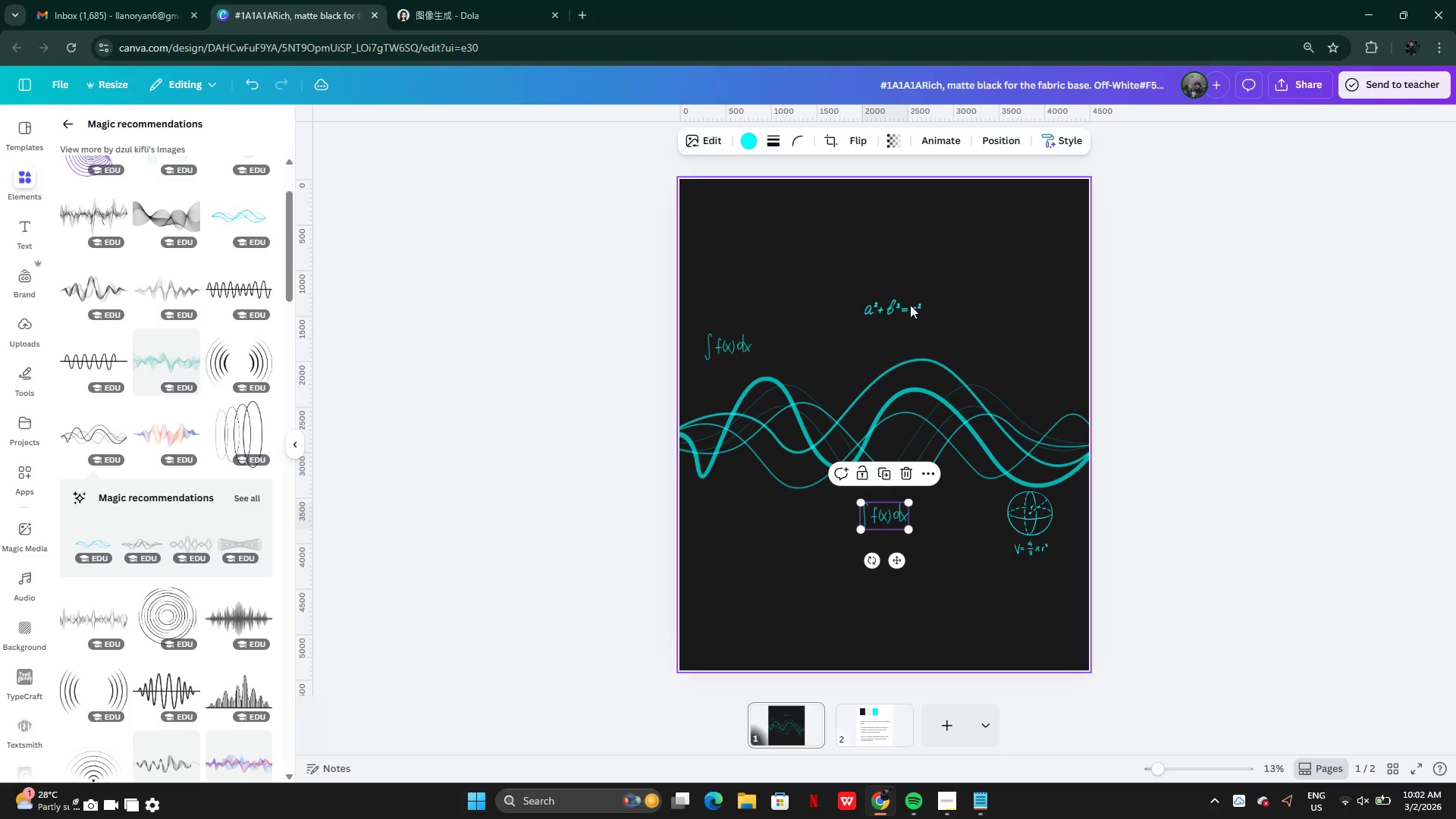 
left_click([903, 305])
 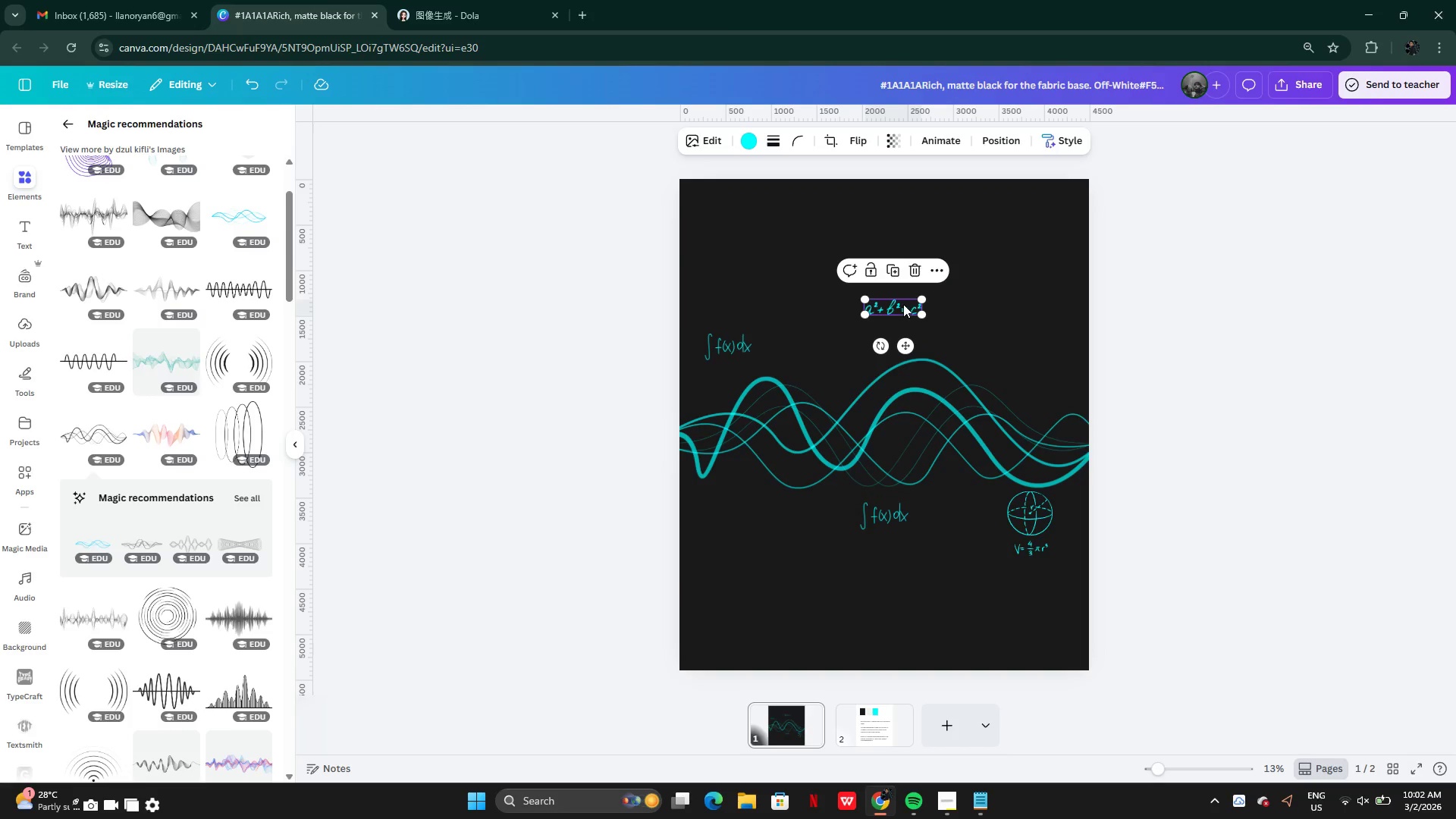 
left_click_drag(start_coordinate=[903, 304], to_coordinate=[937, 331])
 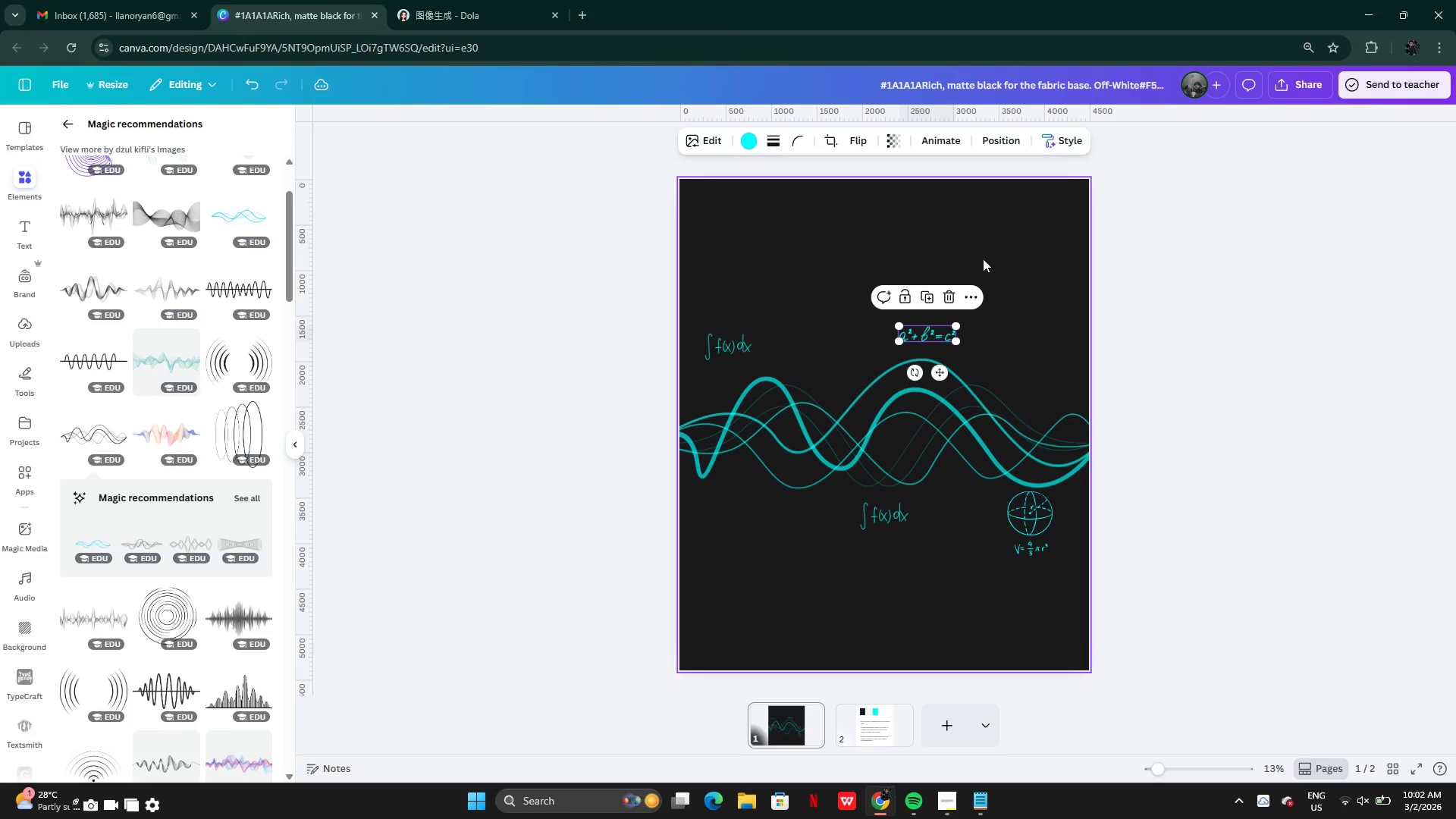 
left_click([983, 259])
 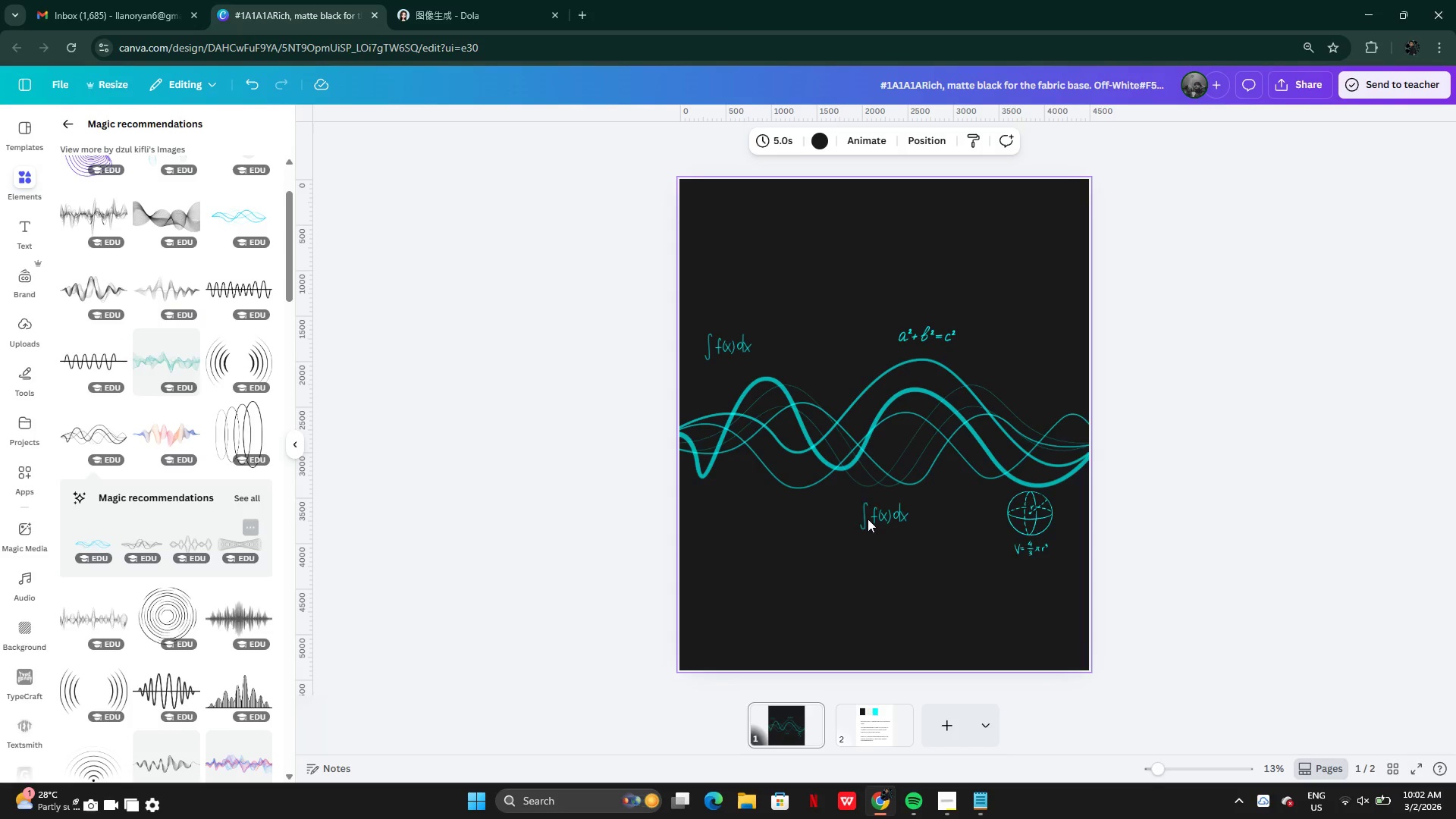 
key(Control+Z)
 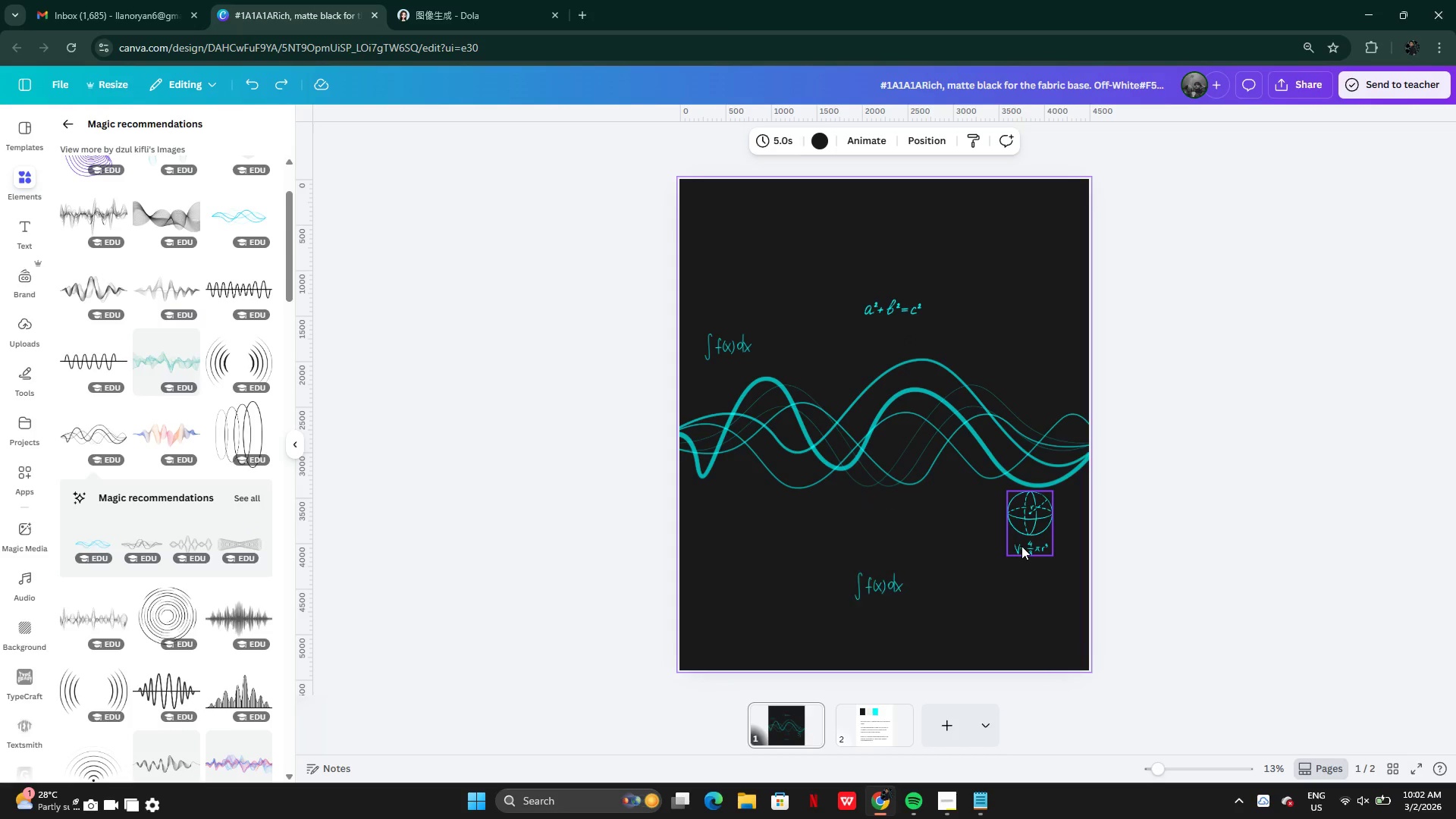 
key(Control+Z)
 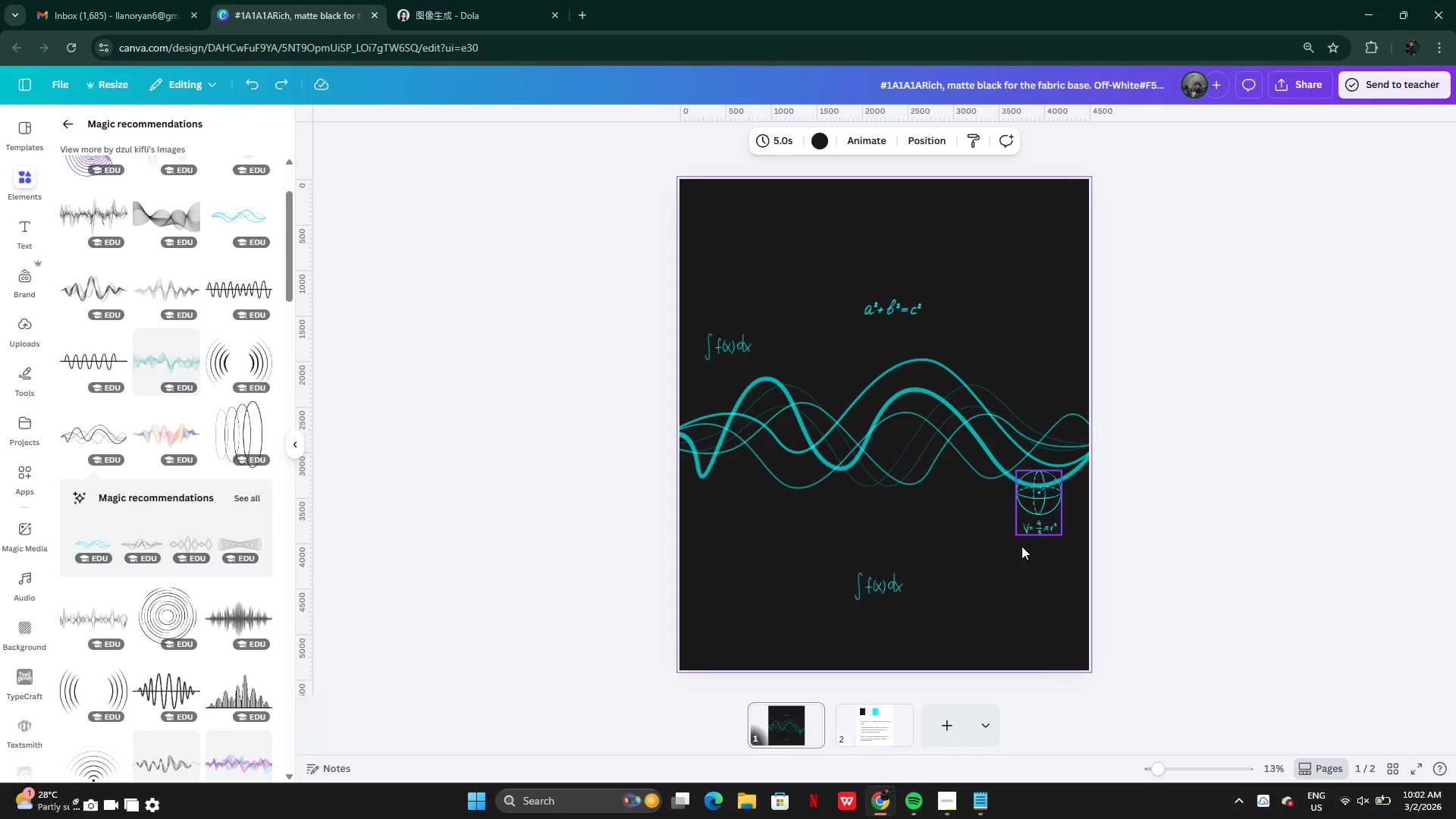 
key(Control+Z)
 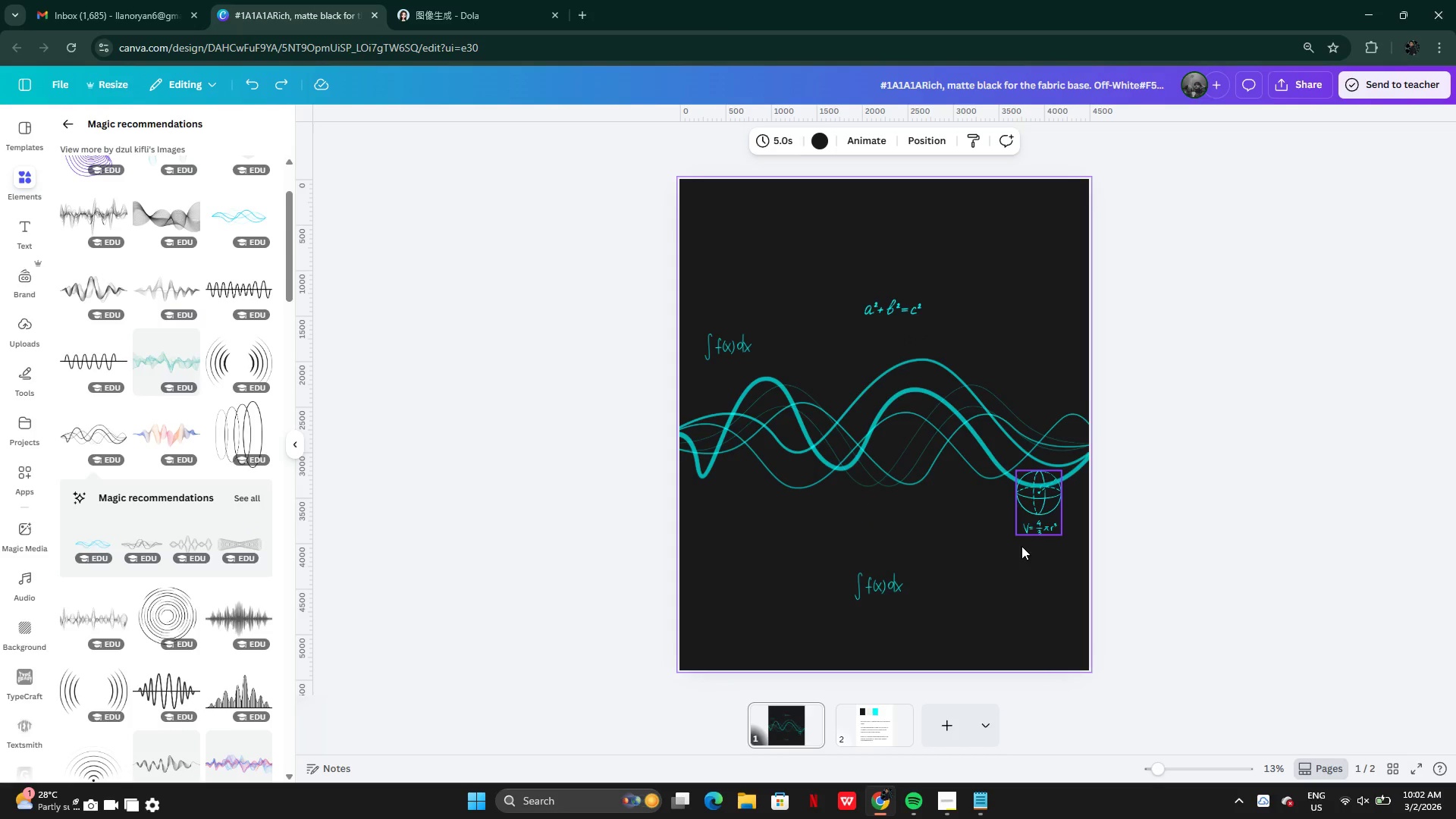 
key(Control+Z)
 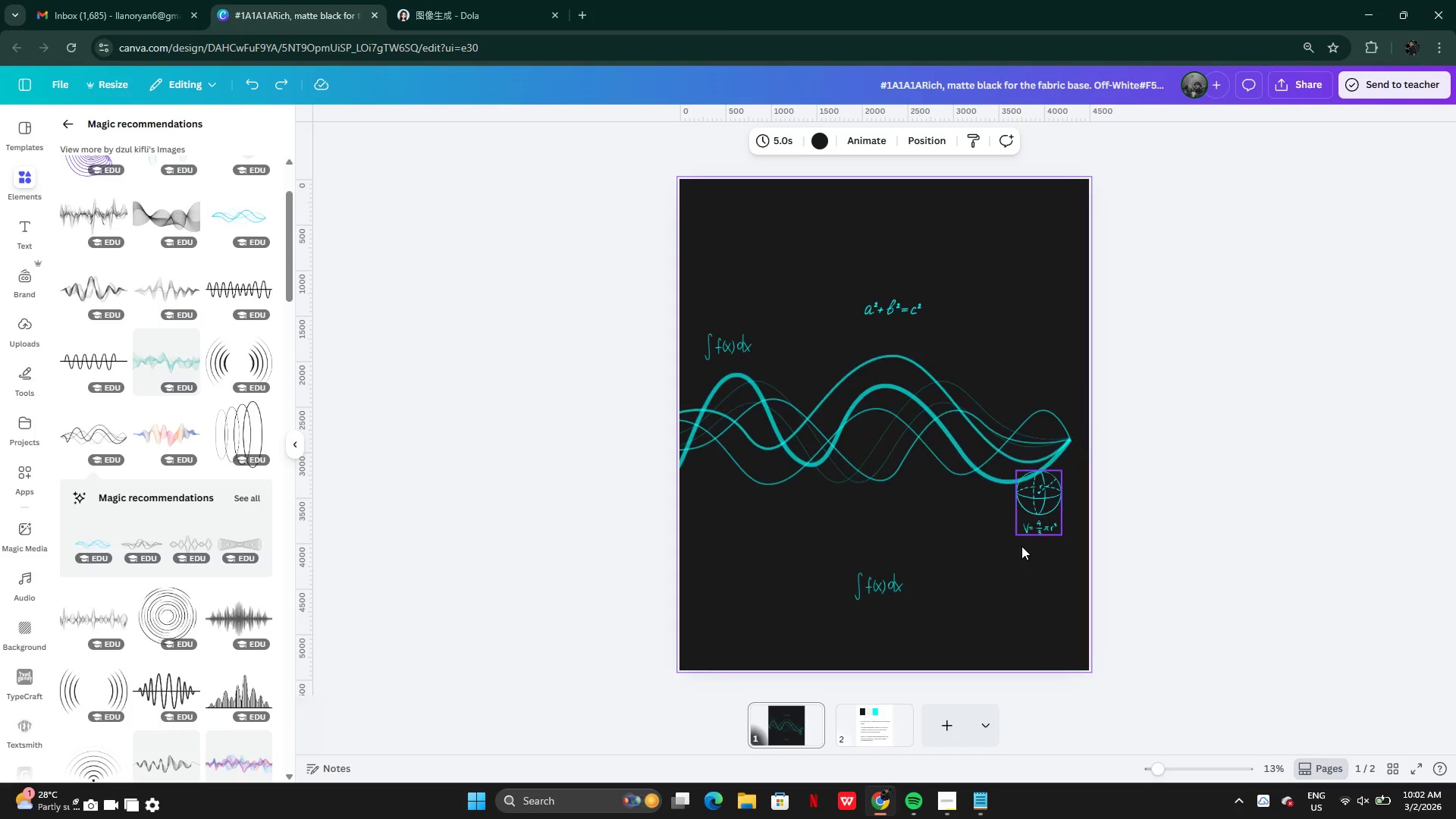 
key(Control+Z)
 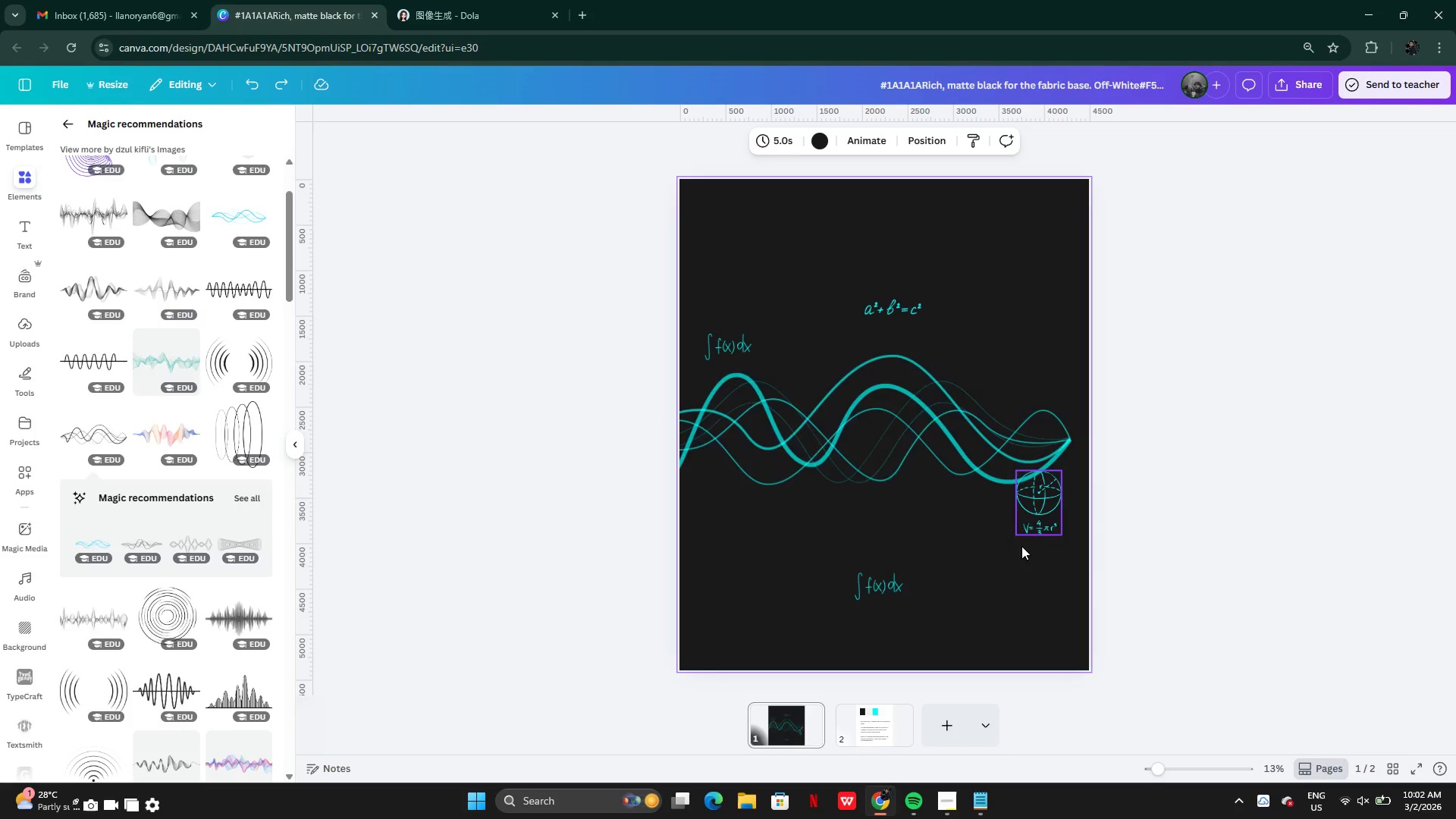 
key(Control+Z)
 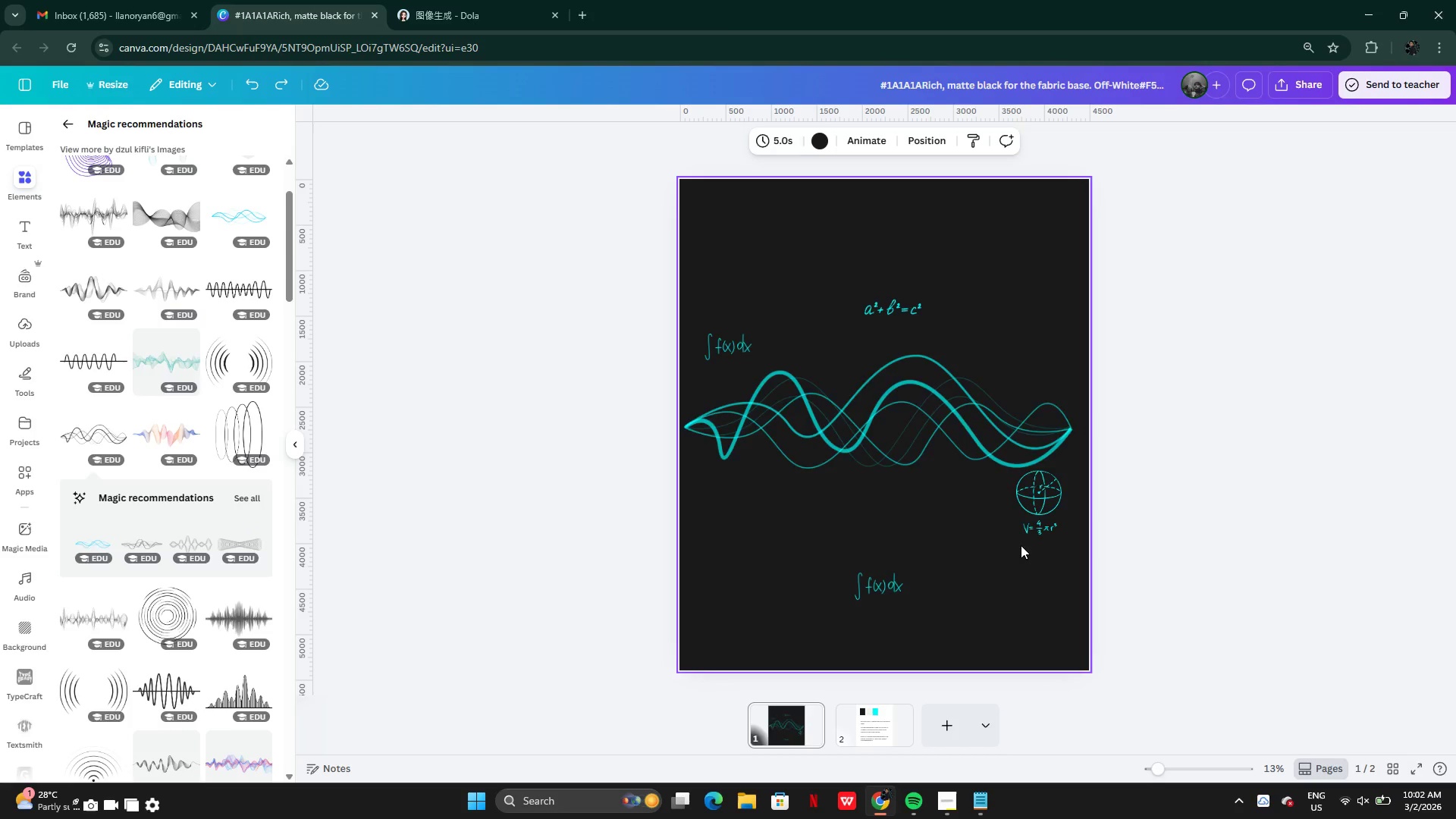 
key(Control+Z)
 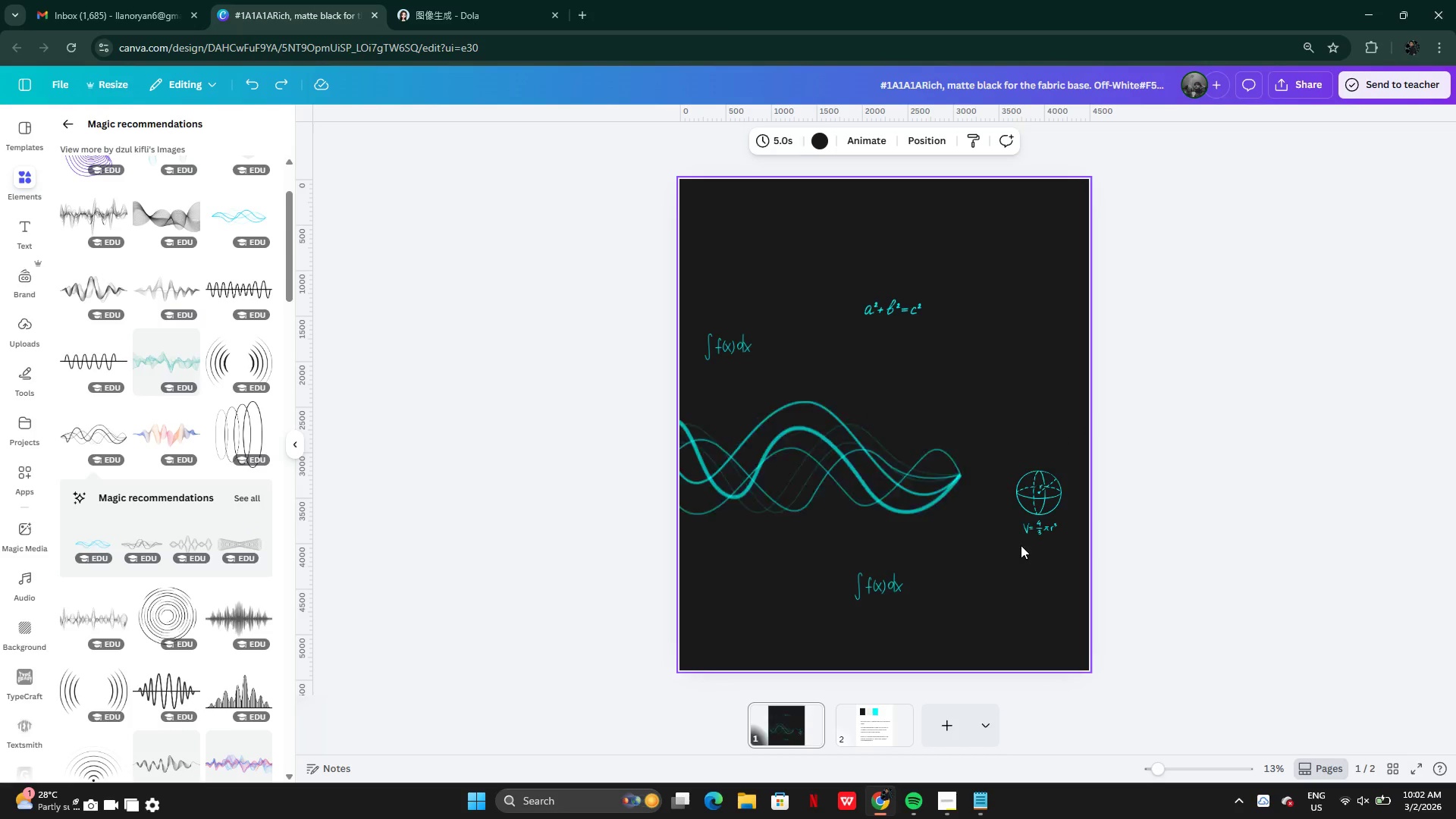 
key(Control+Z)
 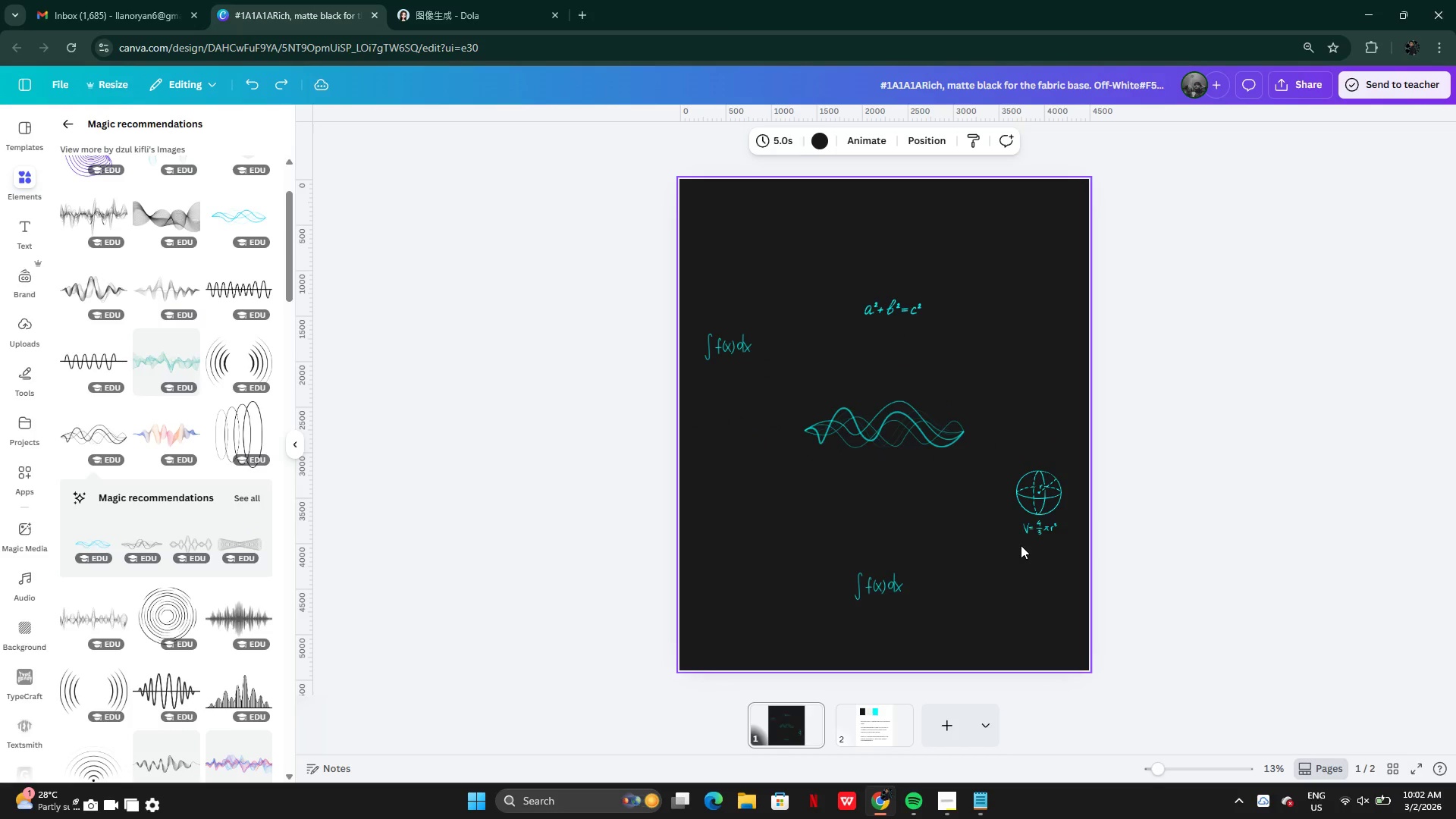 
key(Control+Z)
 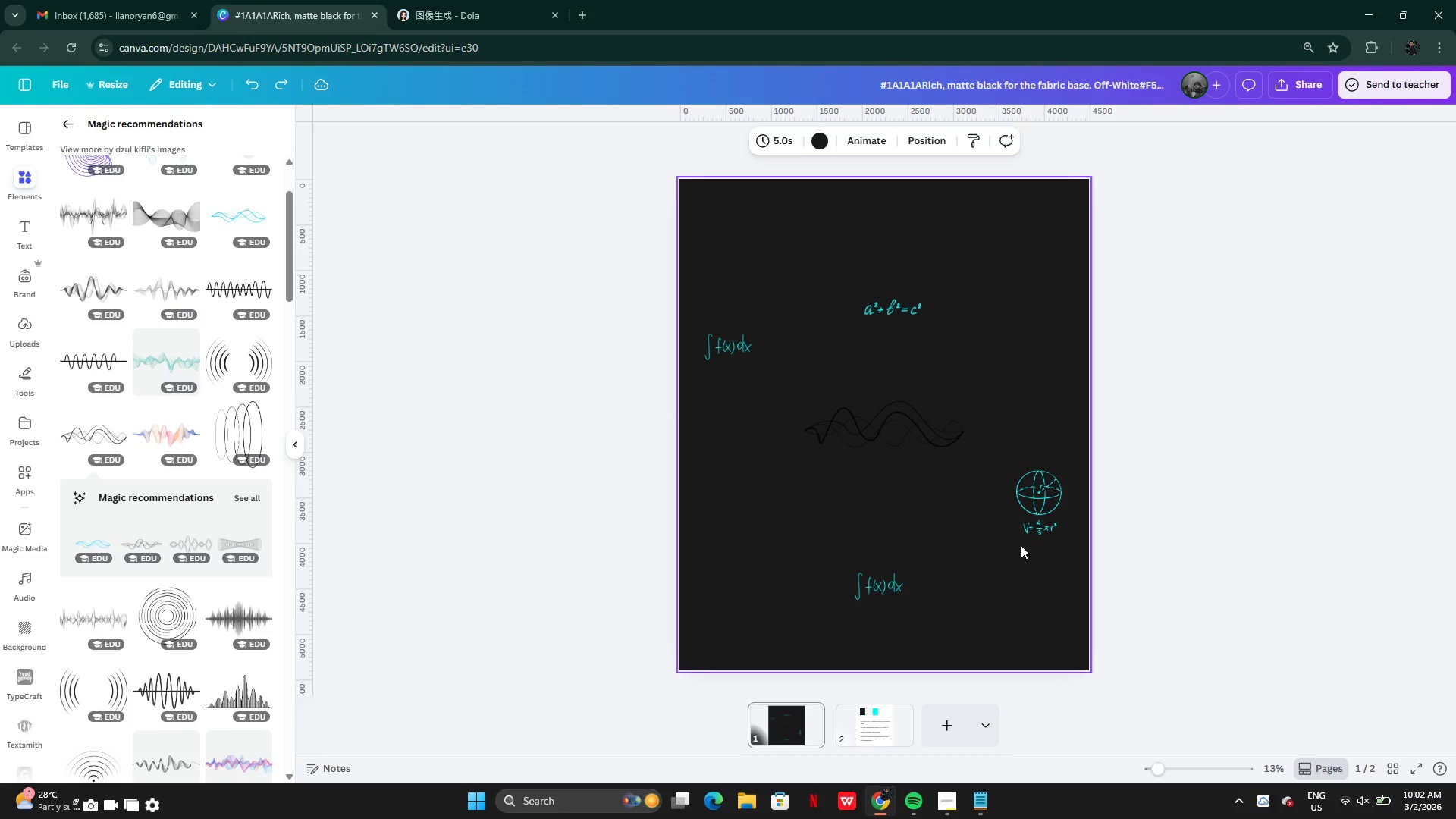 
key(Control+Z)
 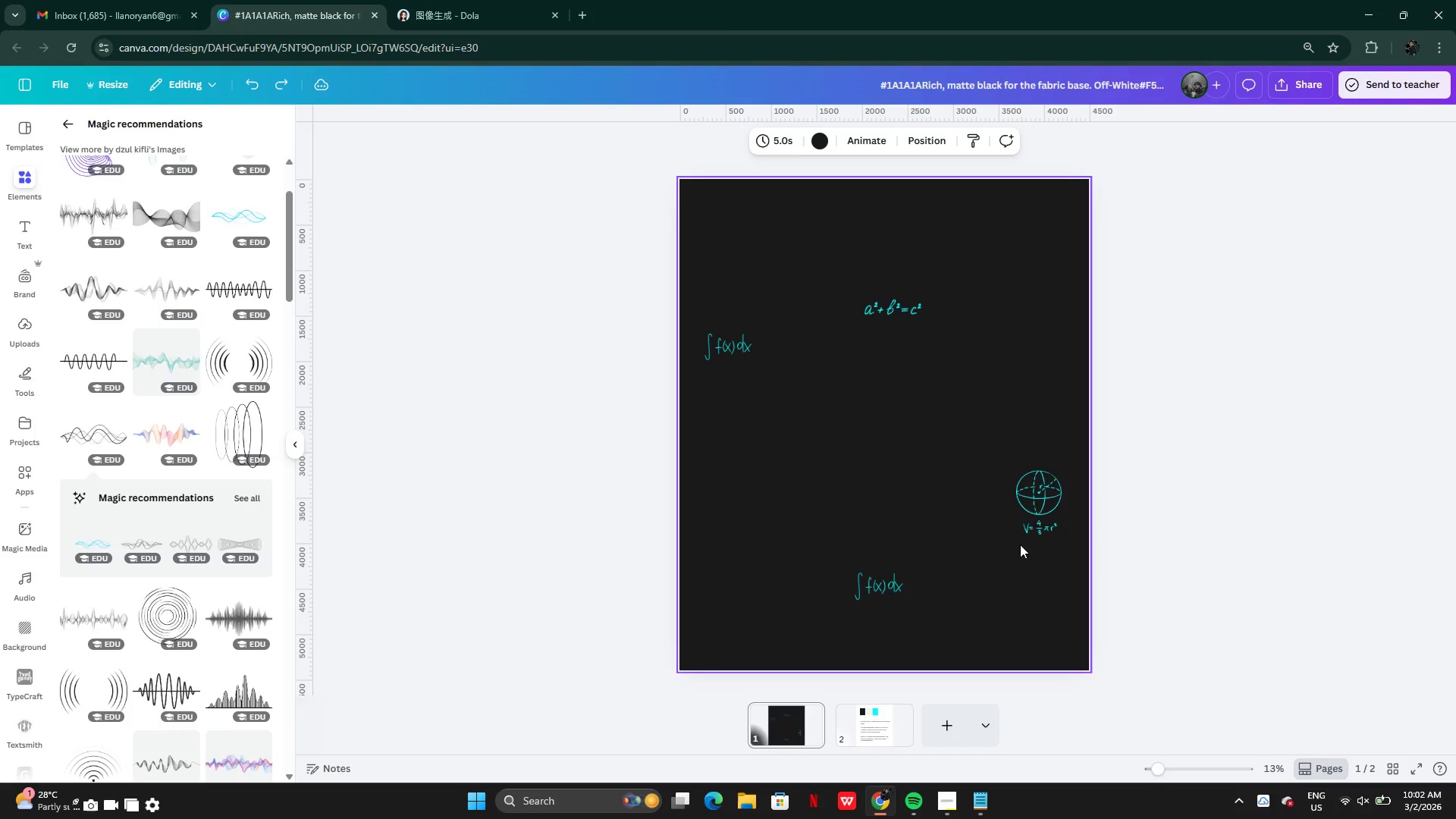 
key(Control+Z)
 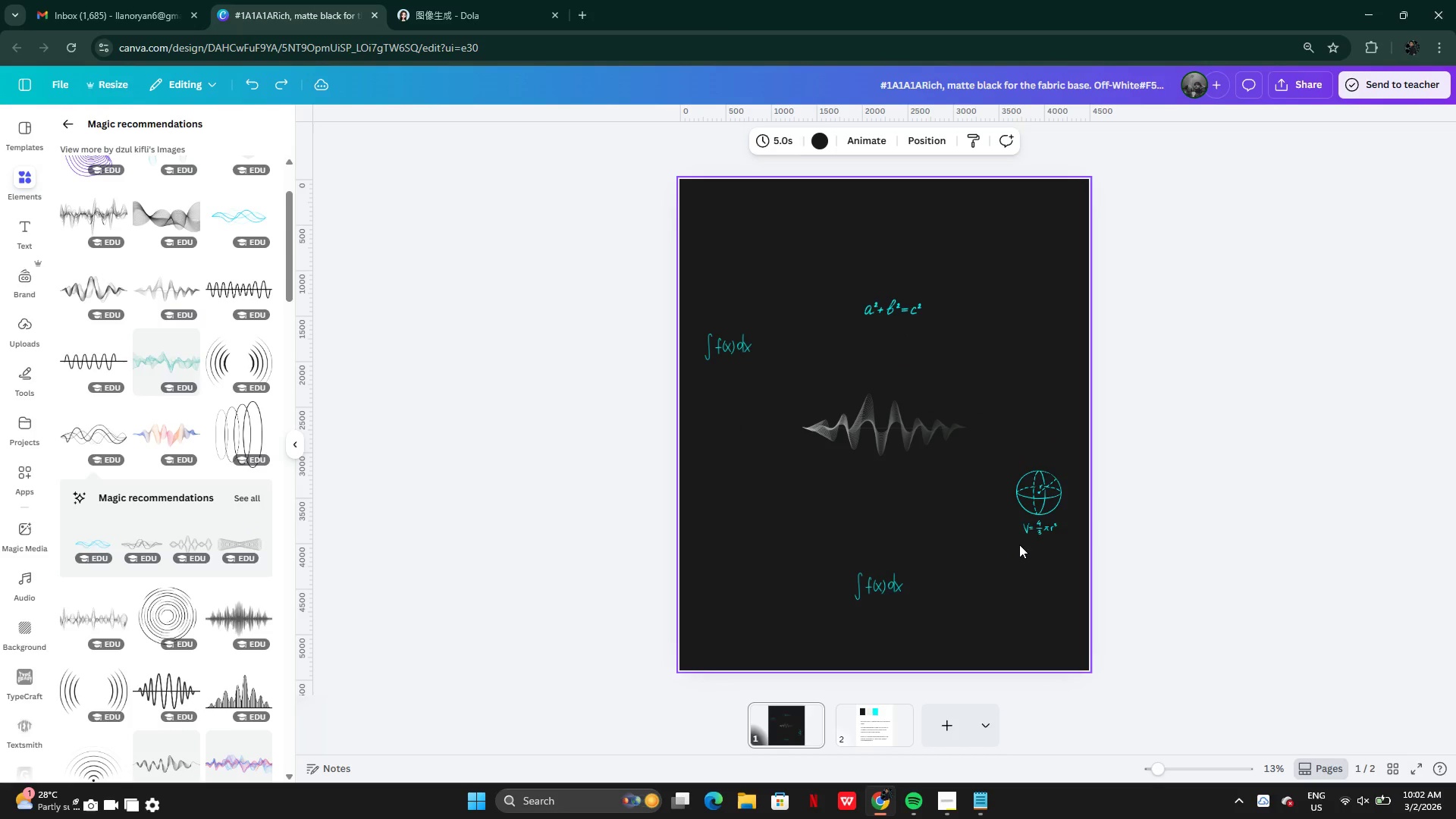 
key(Control+Z)
 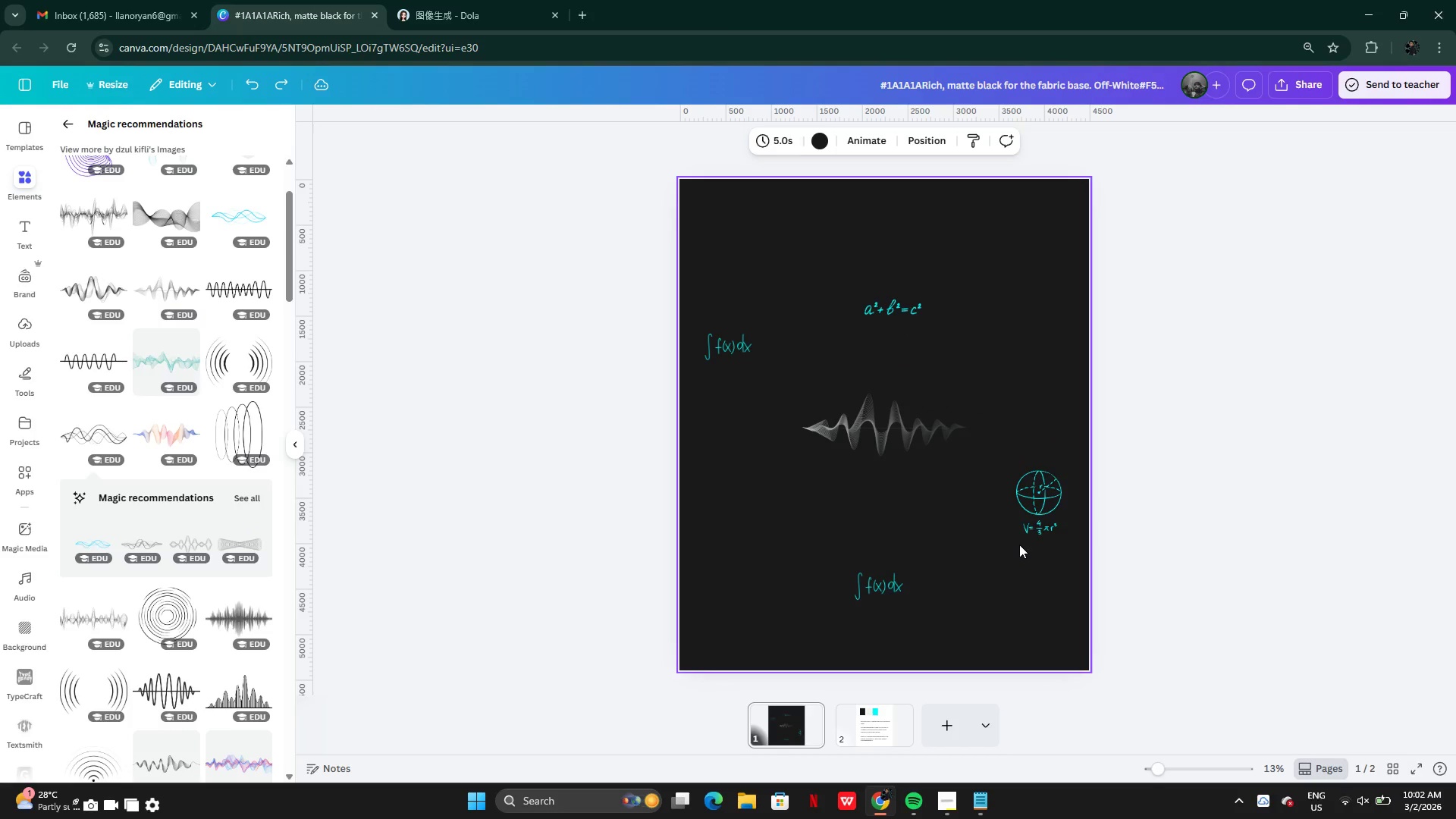 
key(Control+Z)
 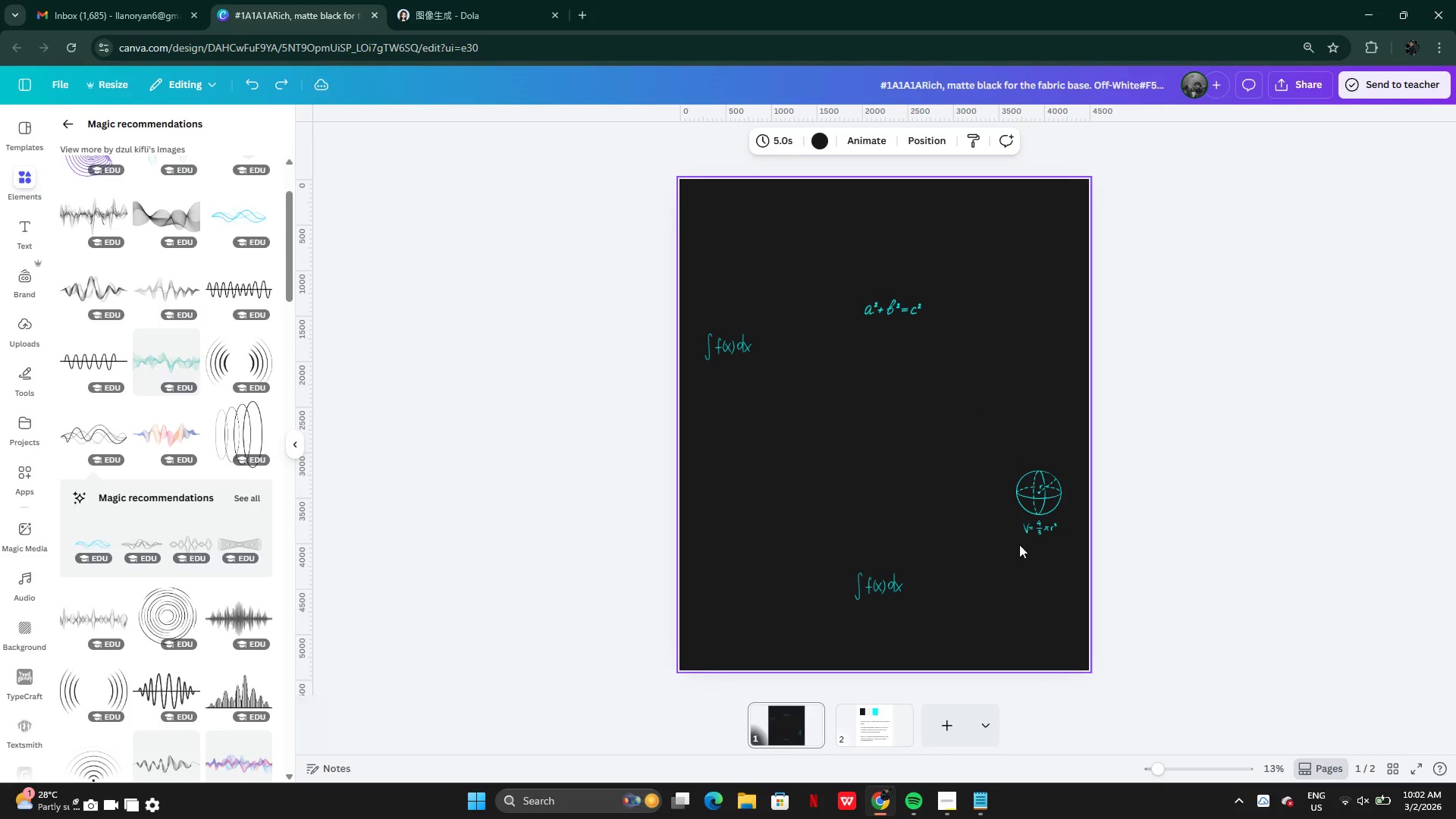 
key(Control+Z)
 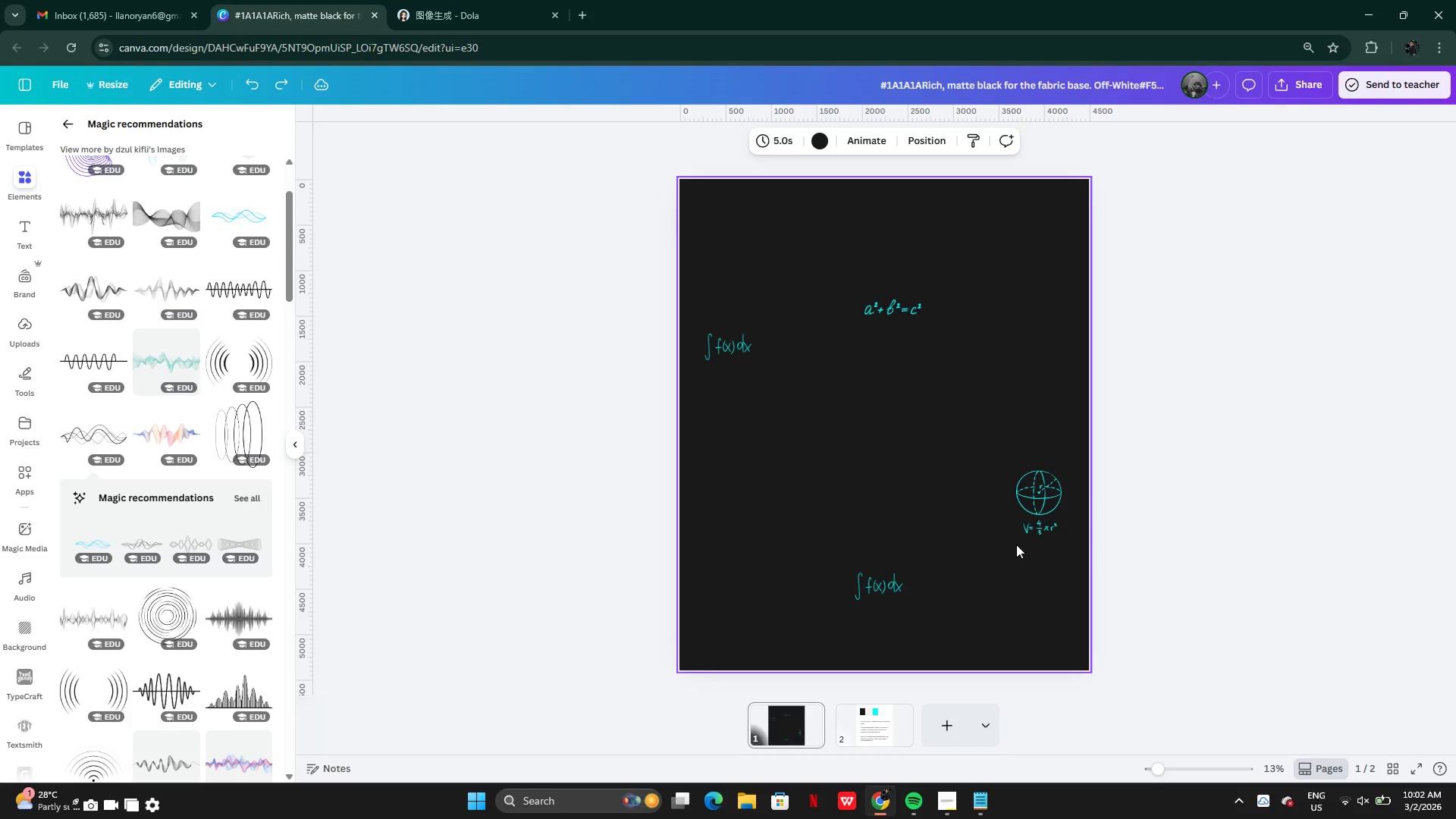 
hold_key(key=Z, duration=0.67)
 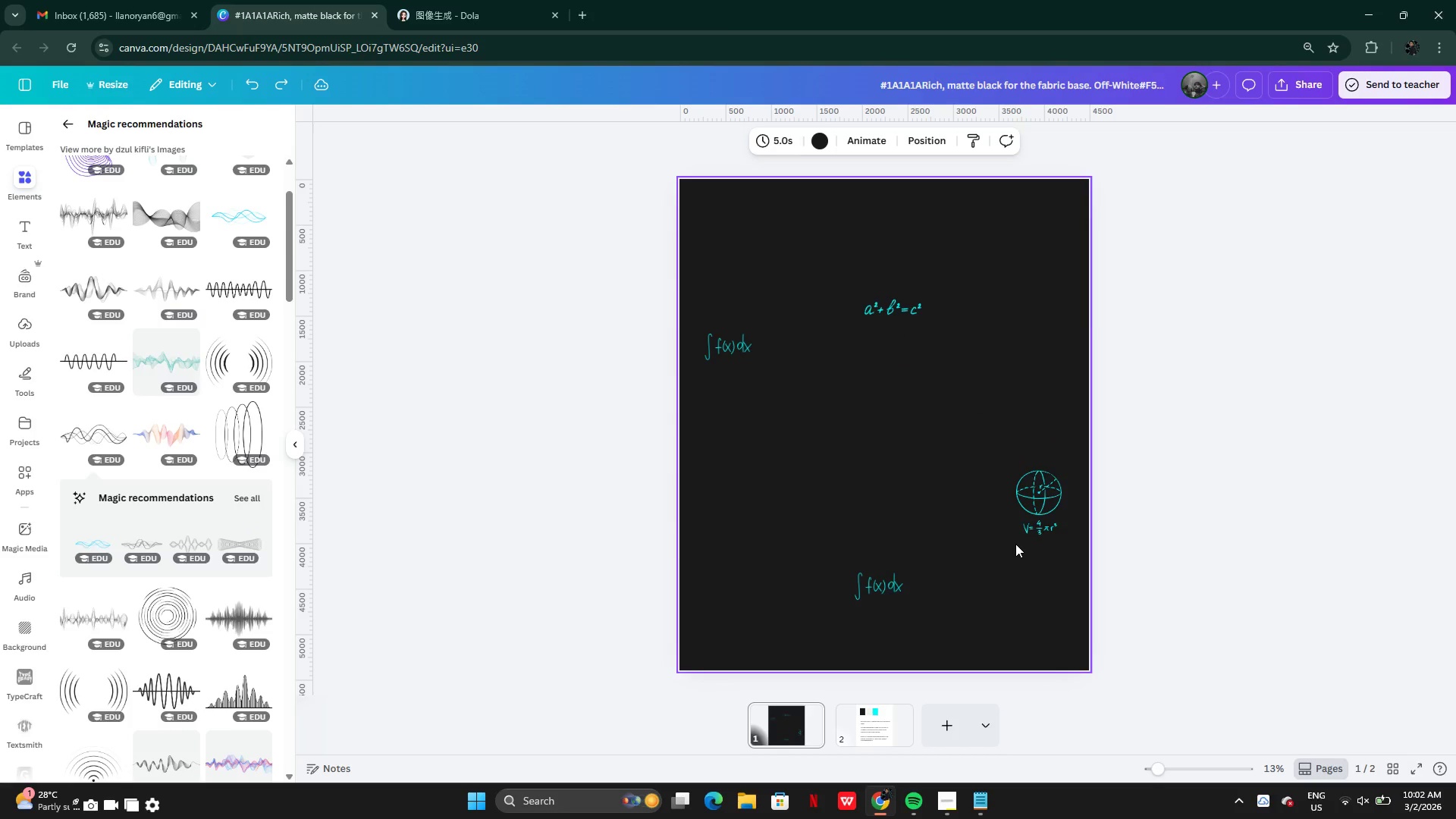 
key(Control+Z)
 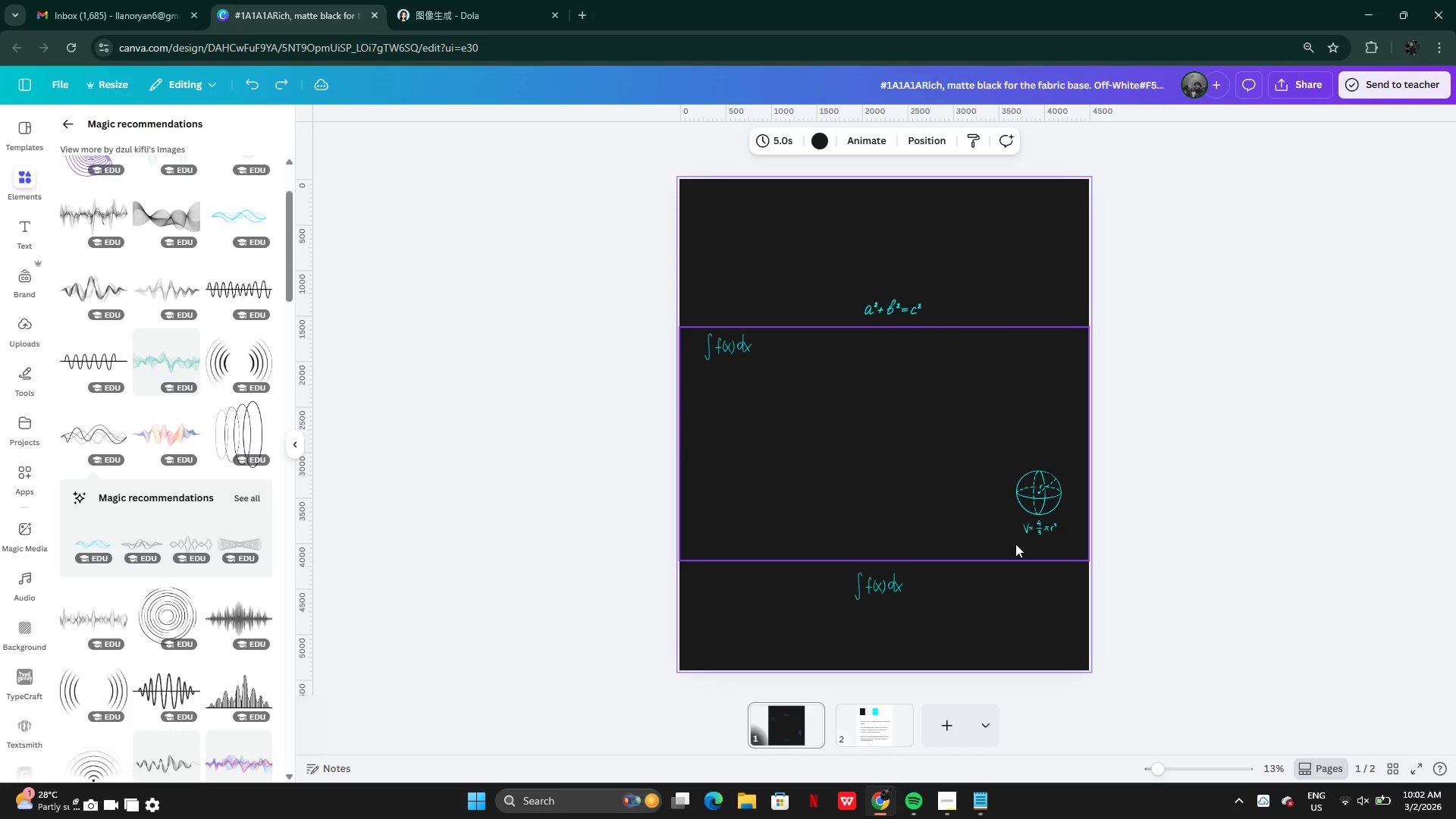 
key(Control+Z)
 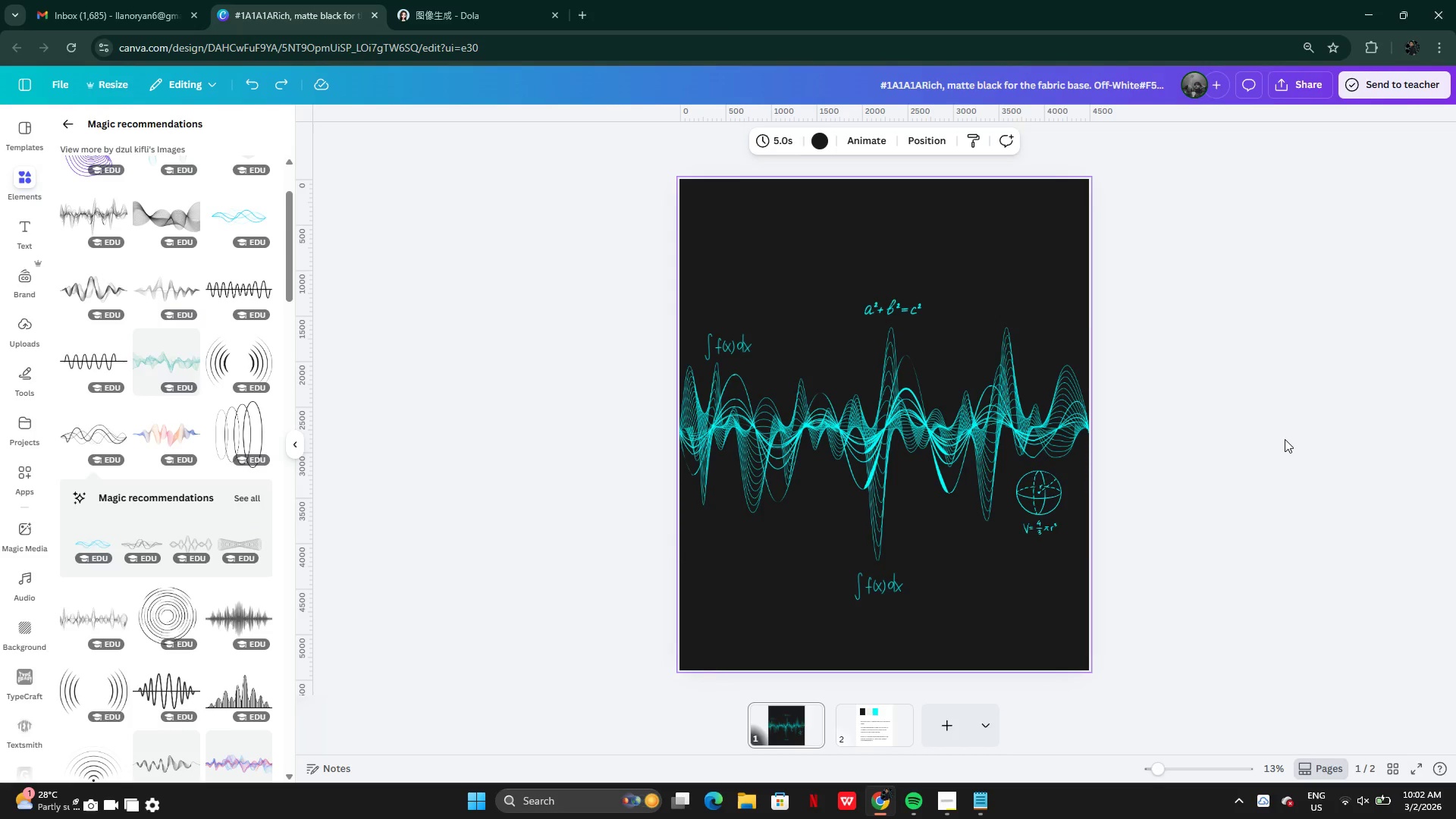 
left_click([1024, 428])
 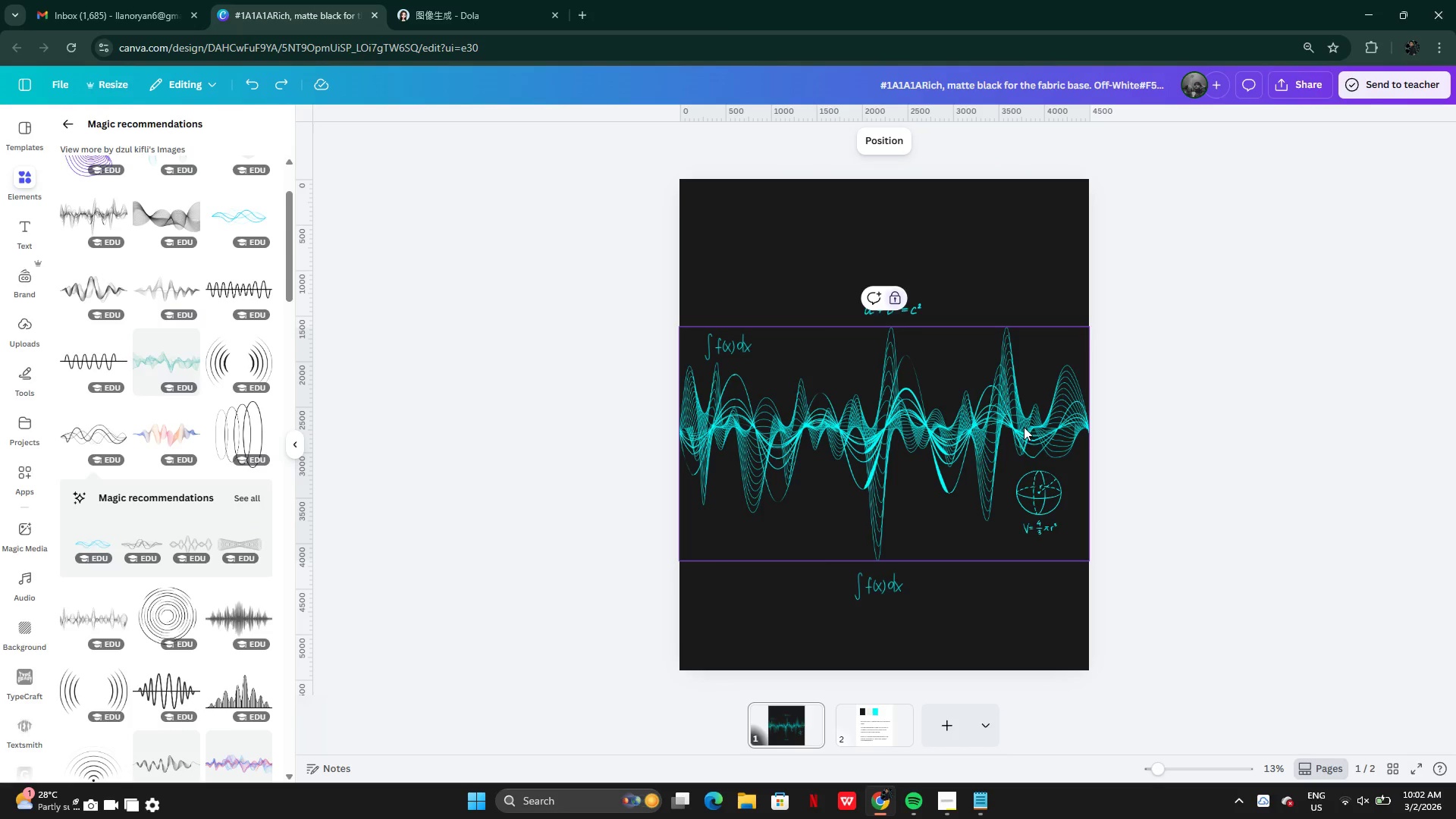 
left_click_drag(start_coordinate=[1024, 427], to_coordinate=[1062, 440])
 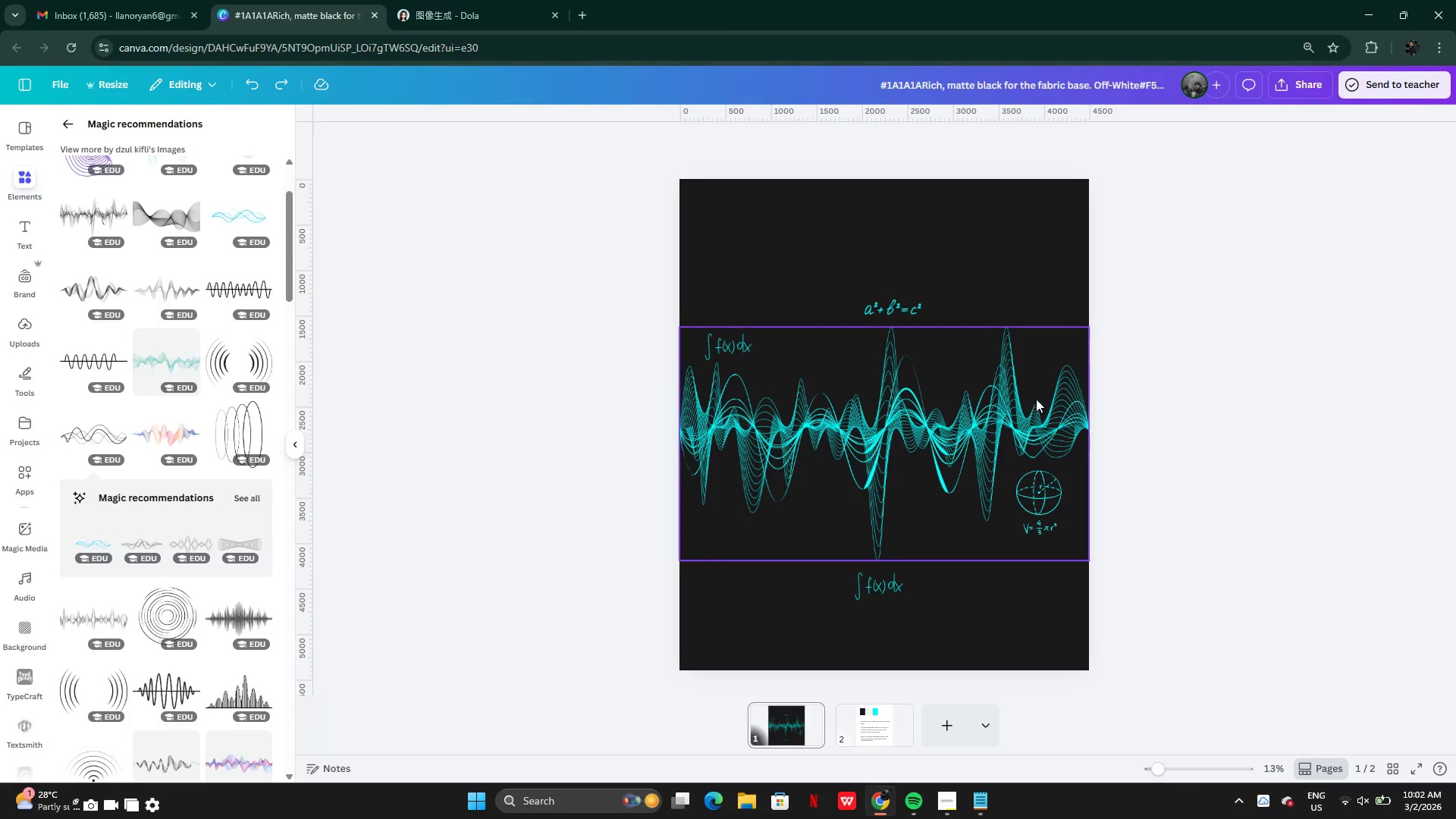 
left_click_drag(start_coordinate=[994, 407], to_coordinate=[1047, 413])
 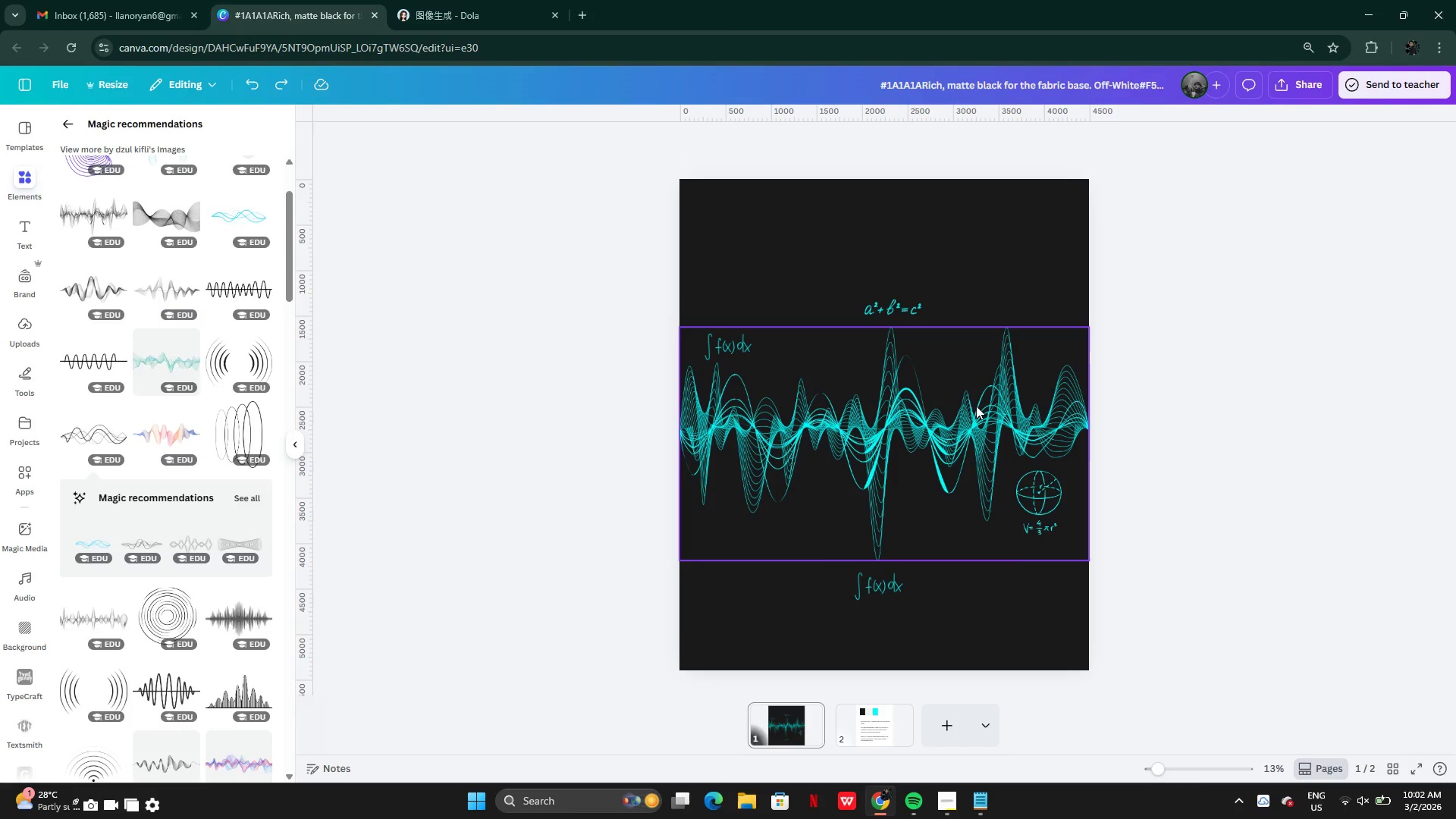 
left_click([976, 406])
 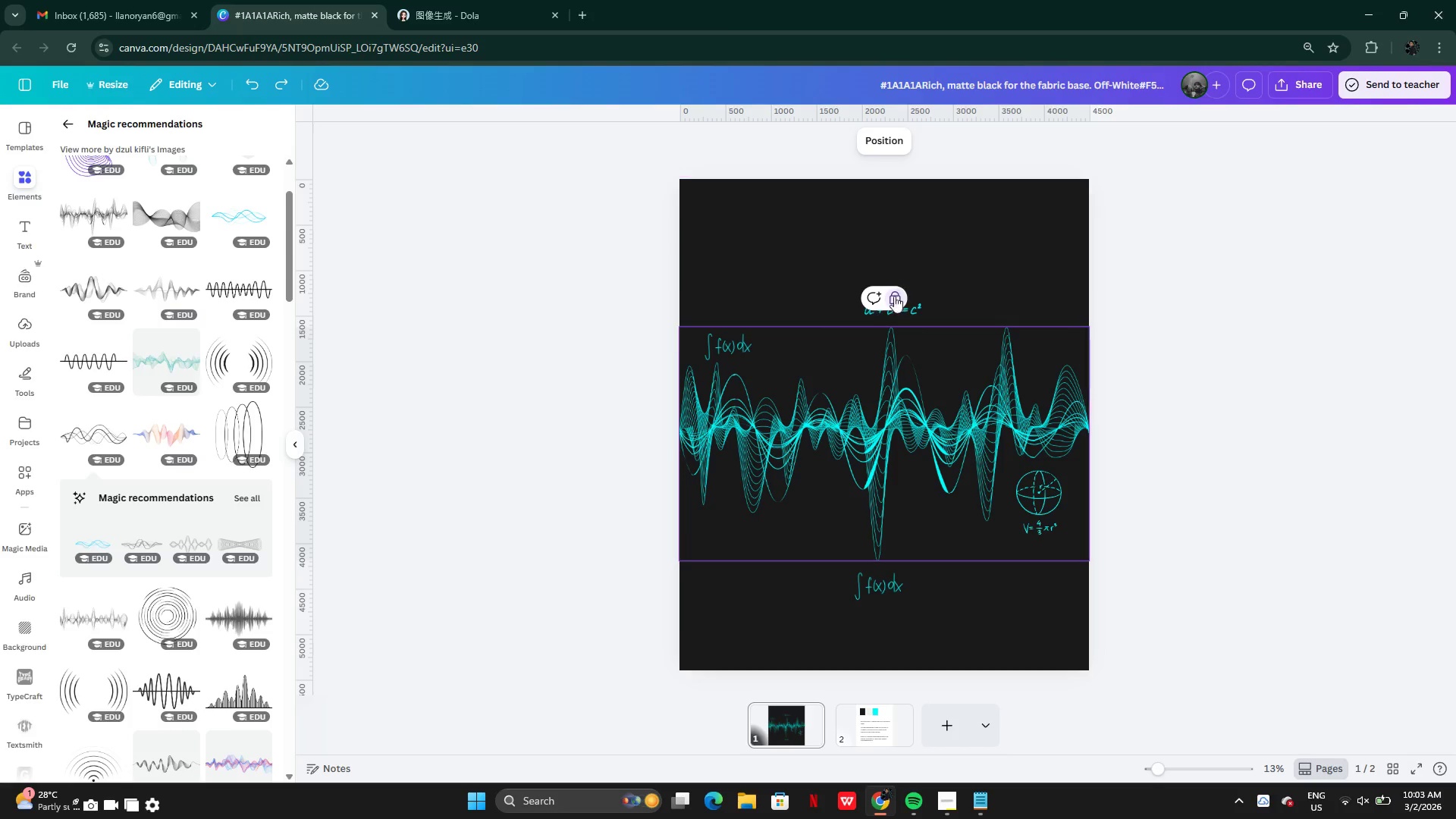 
left_click_drag(start_coordinate=[912, 405], to_coordinate=[916, 405])
 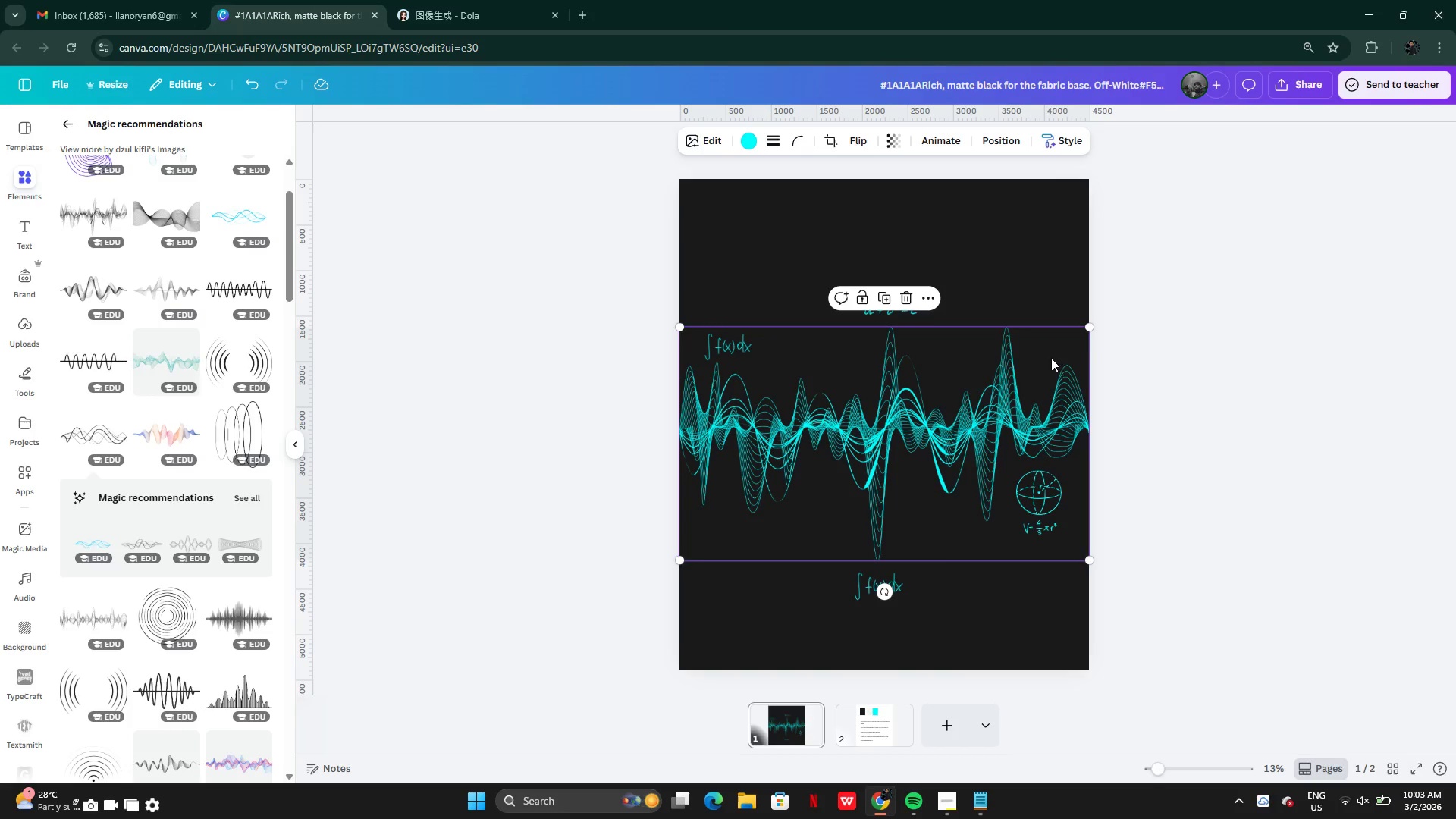 
left_click_drag(start_coordinate=[1089, 328], to_coordinate=[1097, 328])
 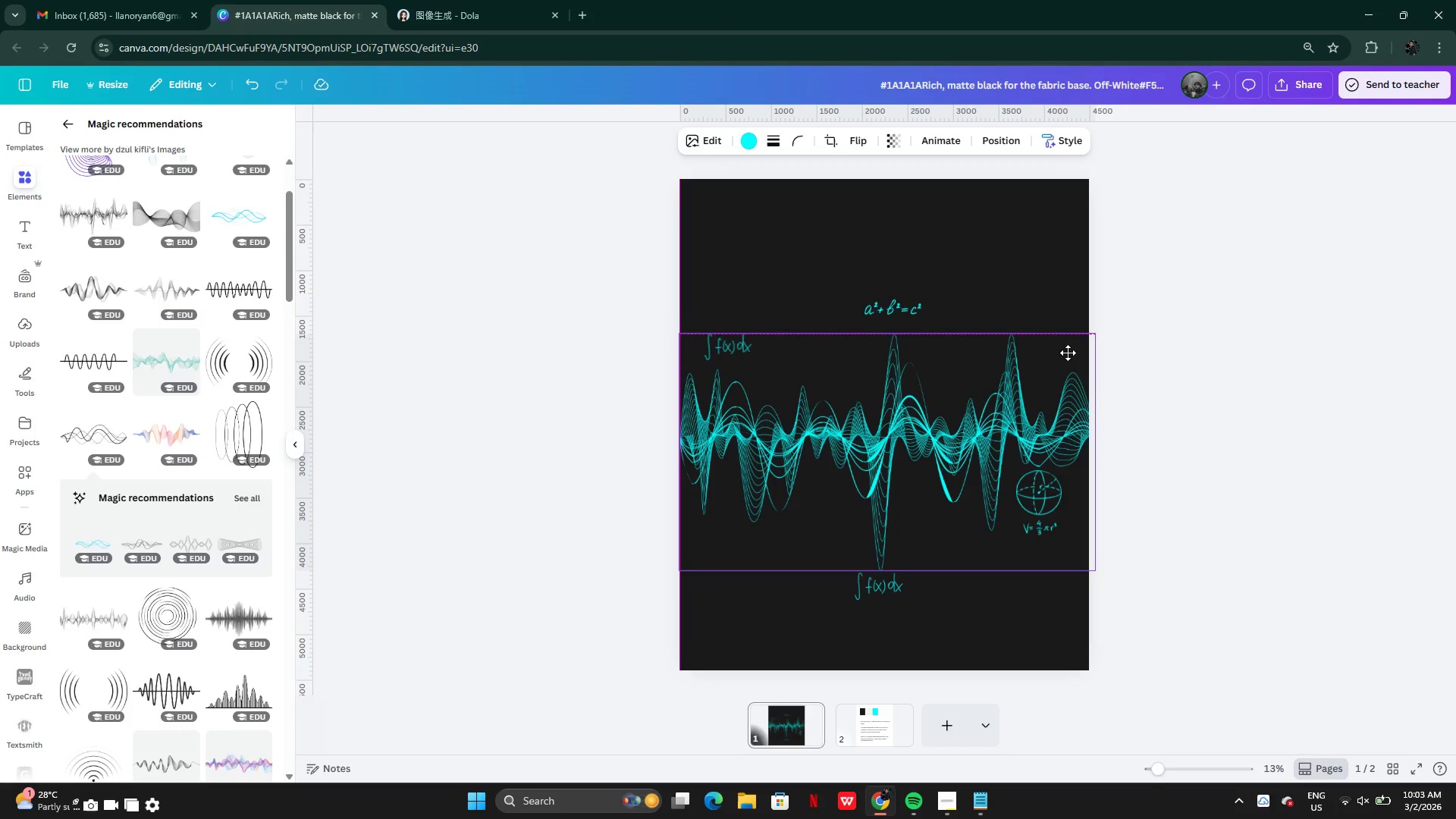 
left_click([1075, 268])
 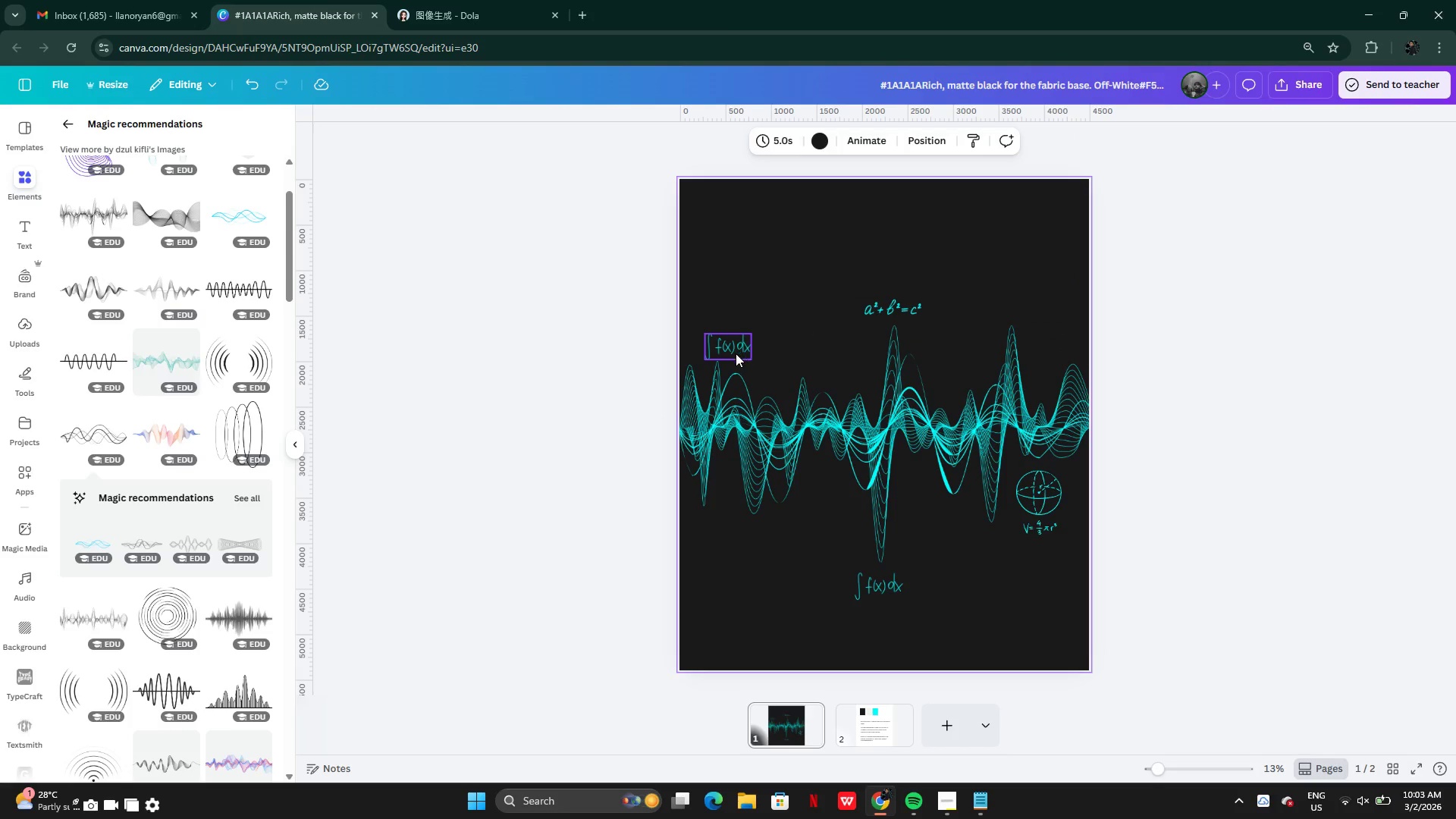 
left_click_drag(start_coordinate=[730, 345], to_coordinate=[800, 364])
 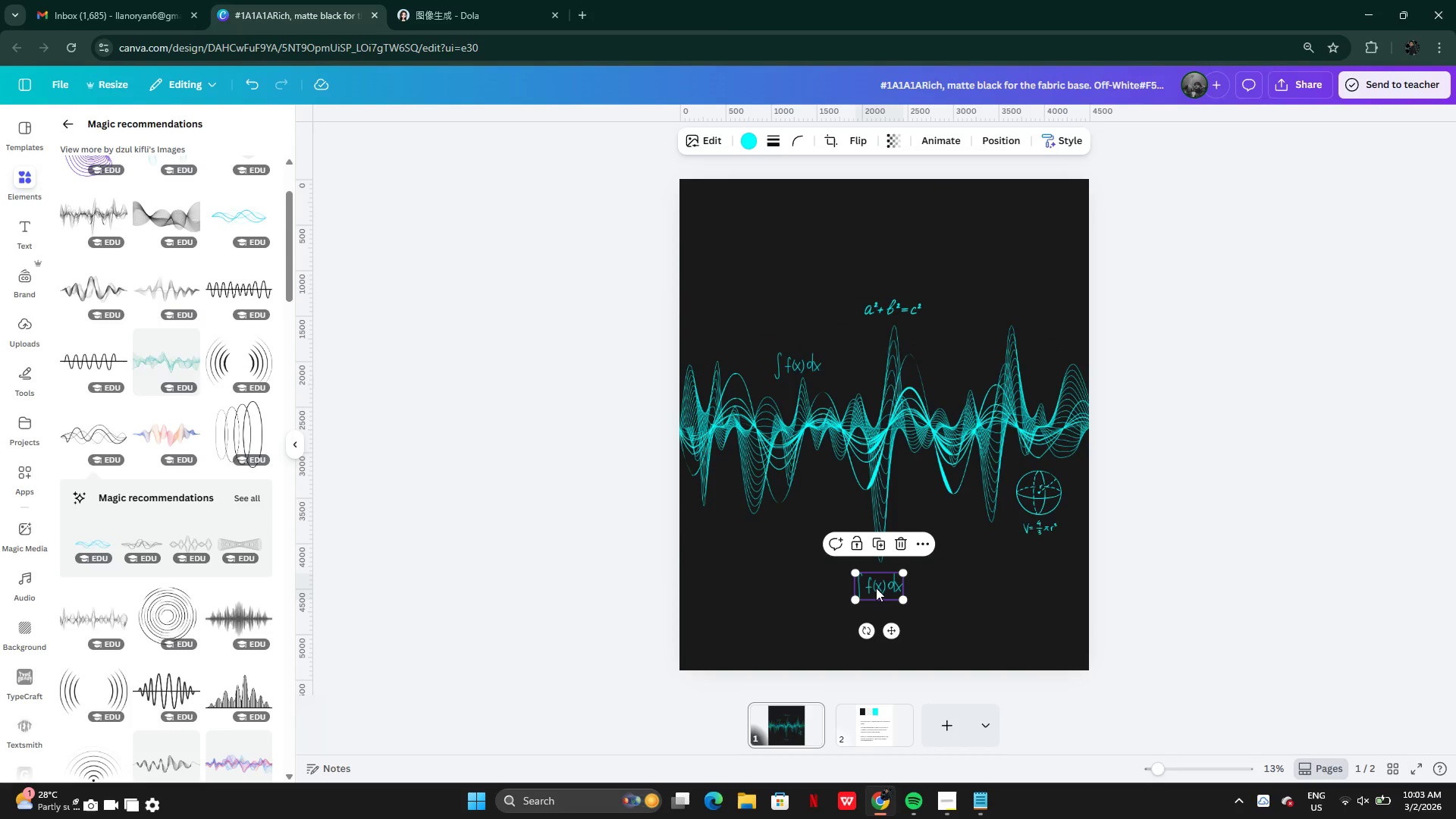 
left_click_drag(start_coordinate=[878, 588], to_coordinate=[877, 575])
 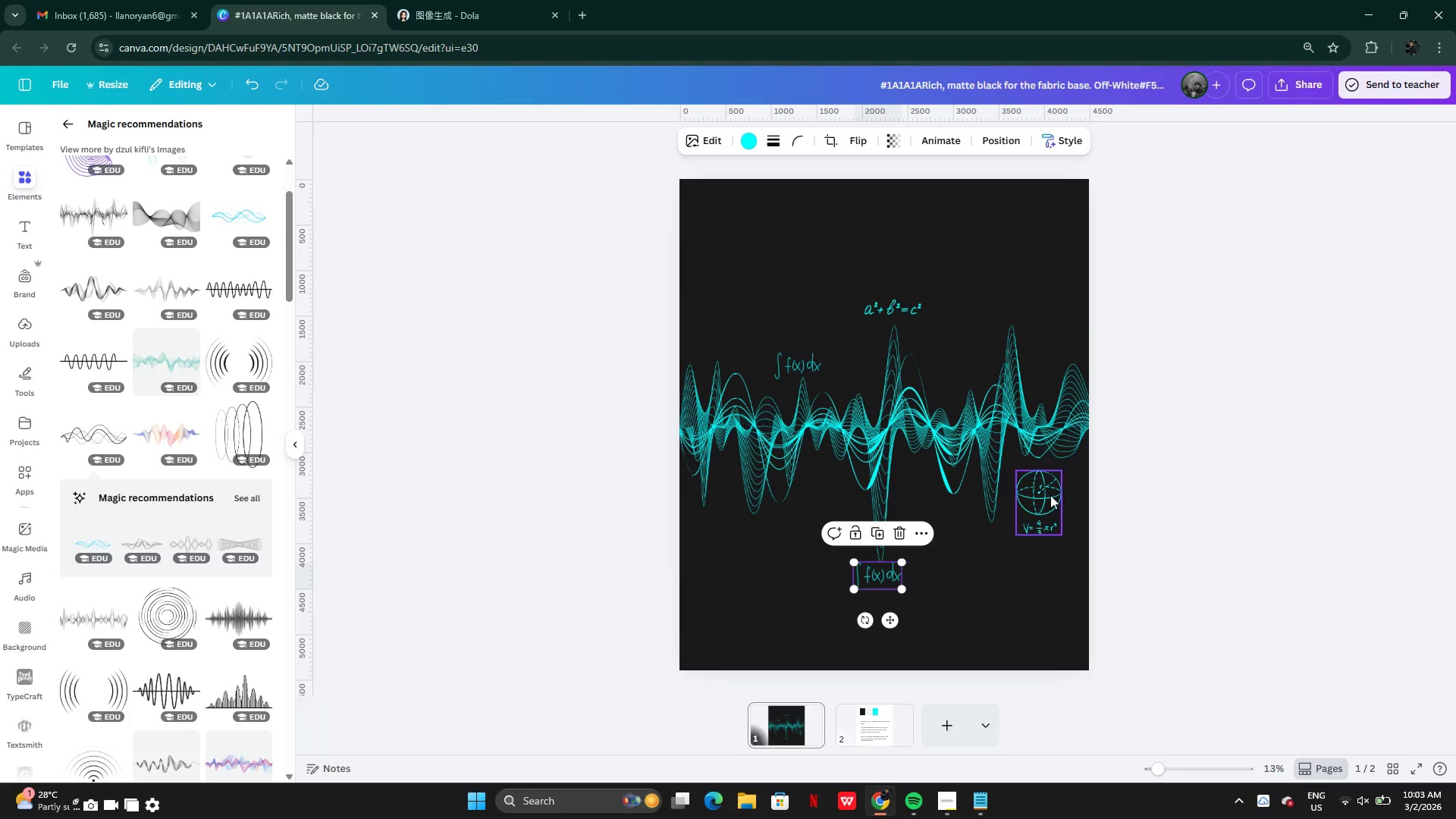 
left_click([1048, 497])
 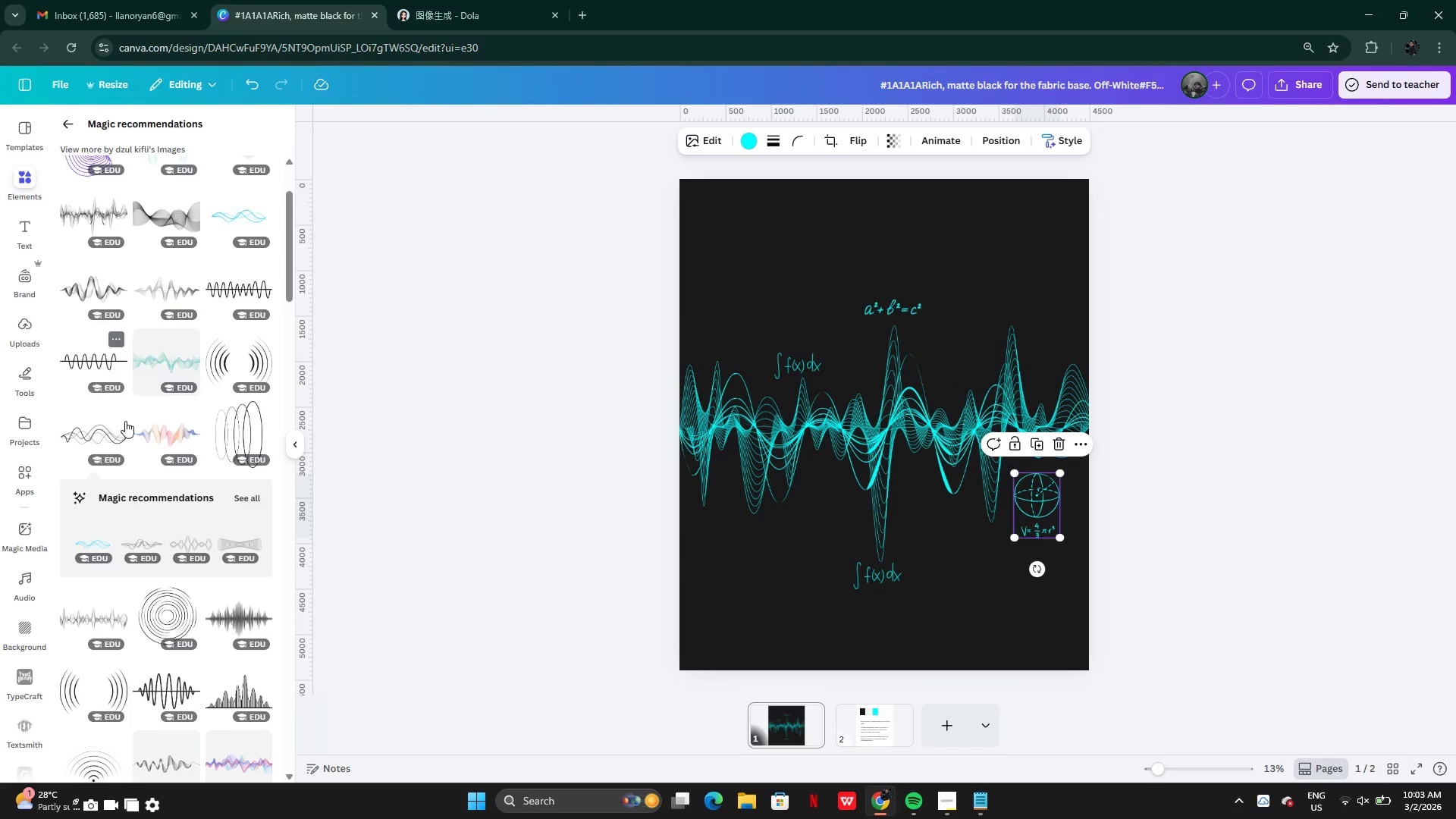 
wait(7.02)
 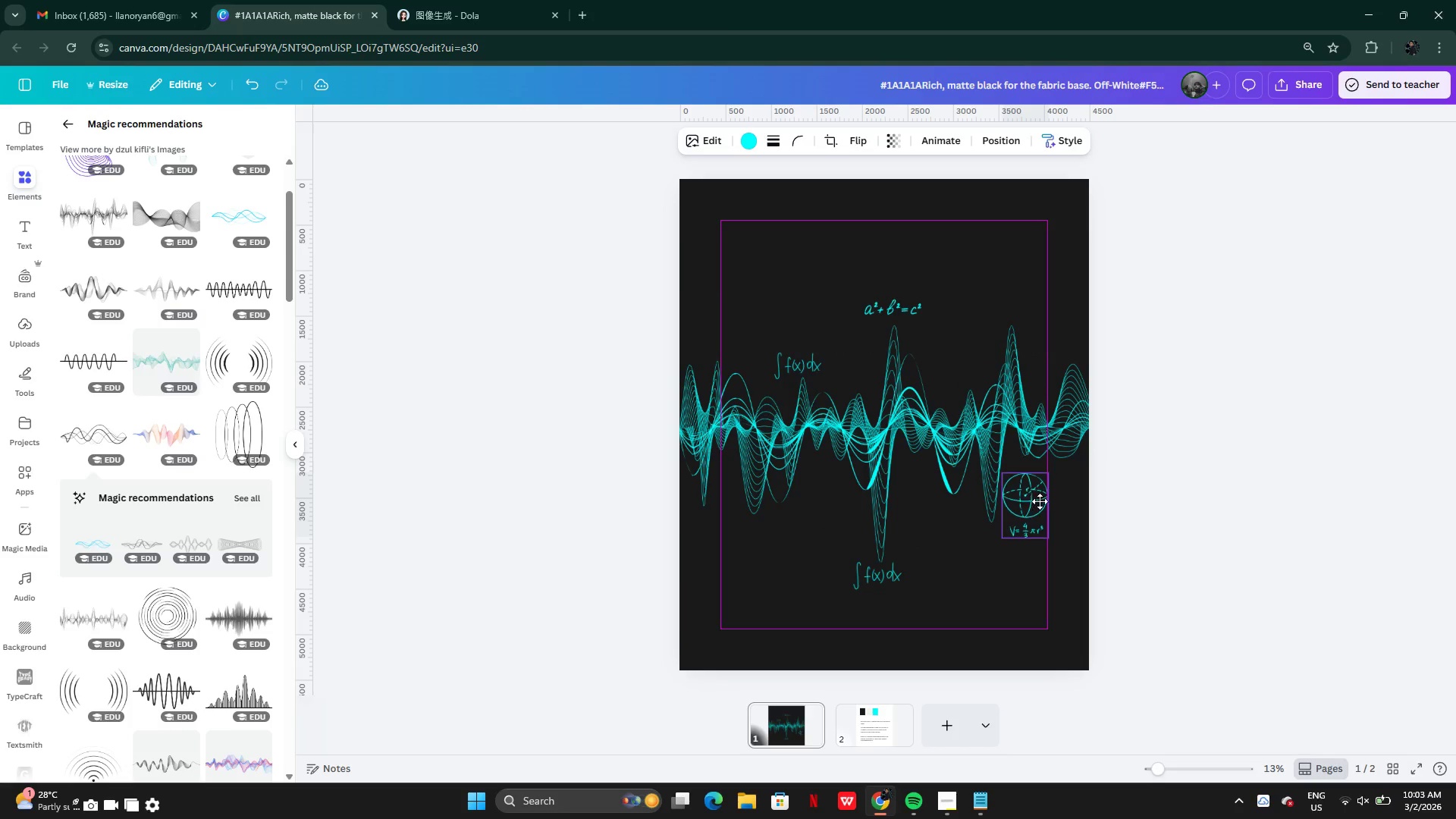 
left_click([244, 526])
 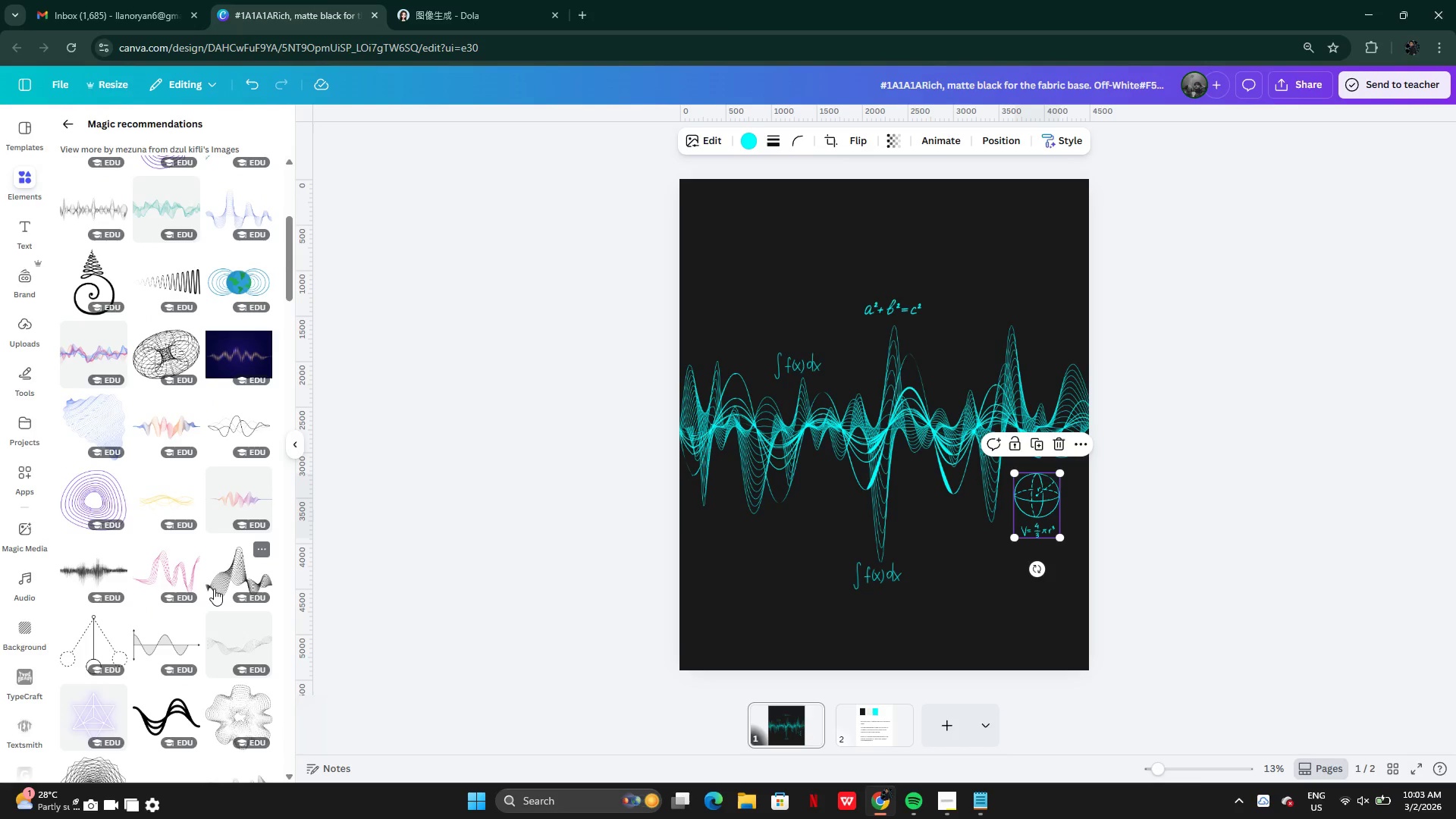 
wait(7.94)
 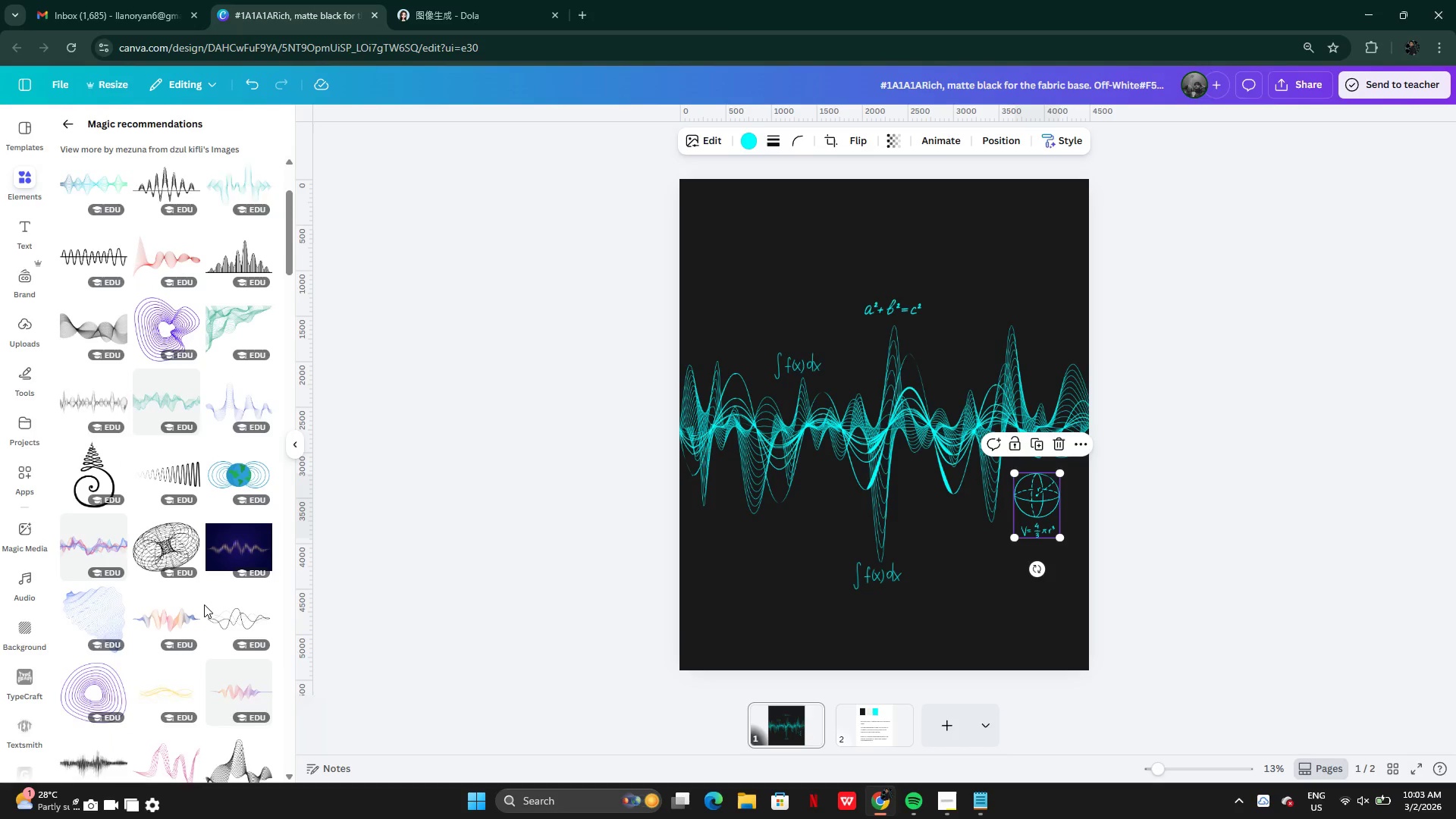 
left_click([150, 650])
 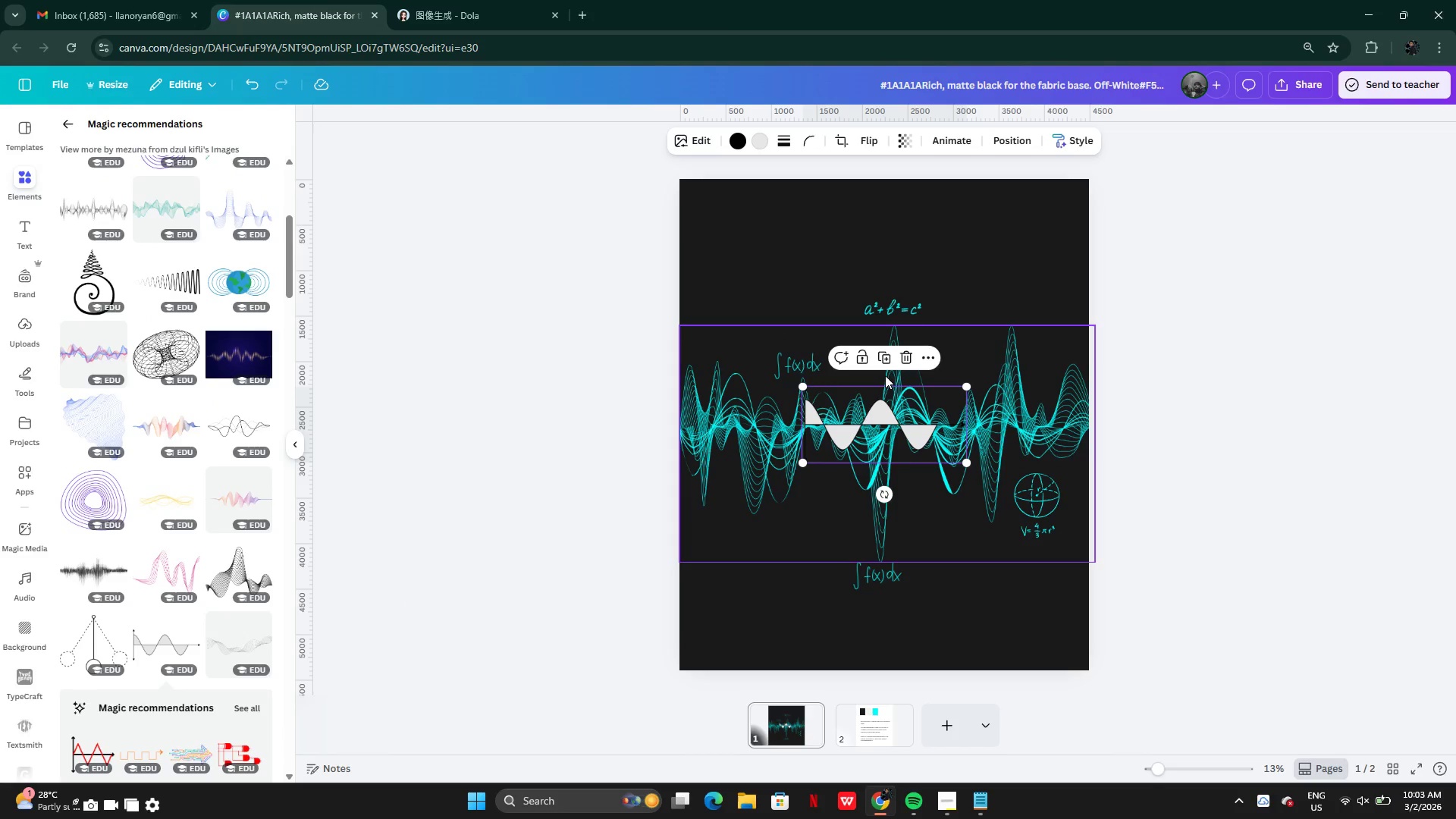 
left_click([904, 360])
 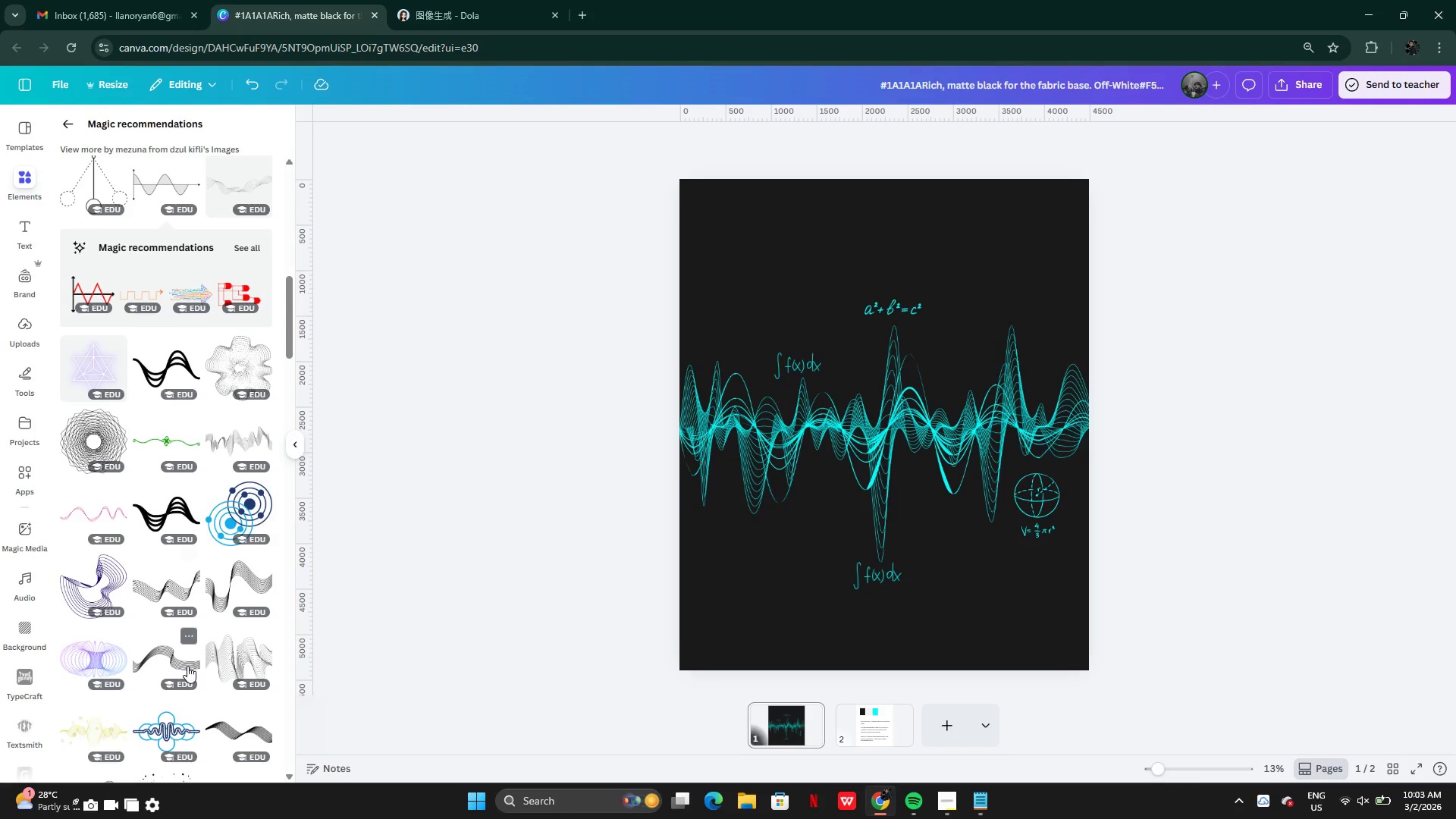 
wait(10.39)
 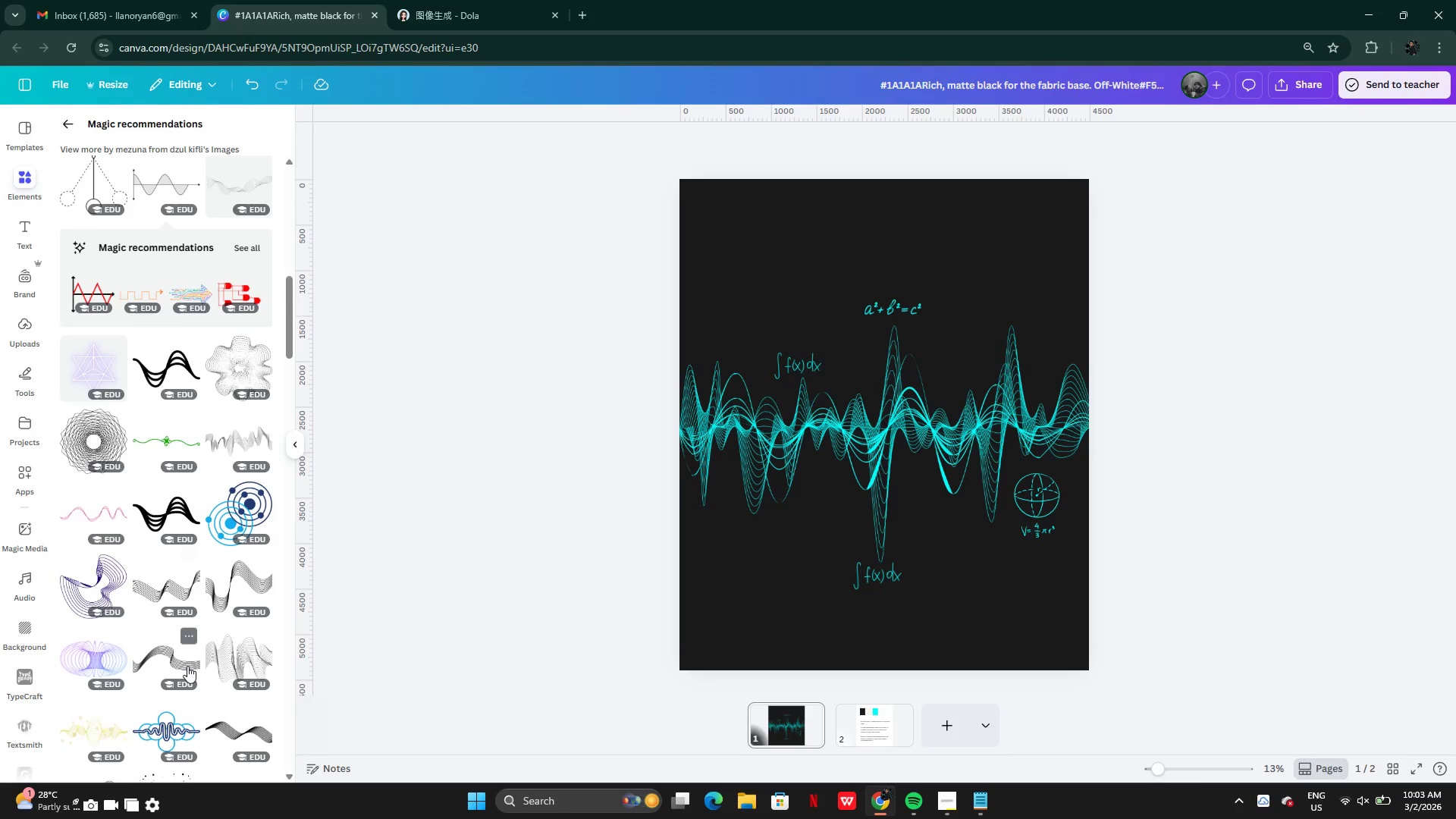 
left_click([1187, 512])
 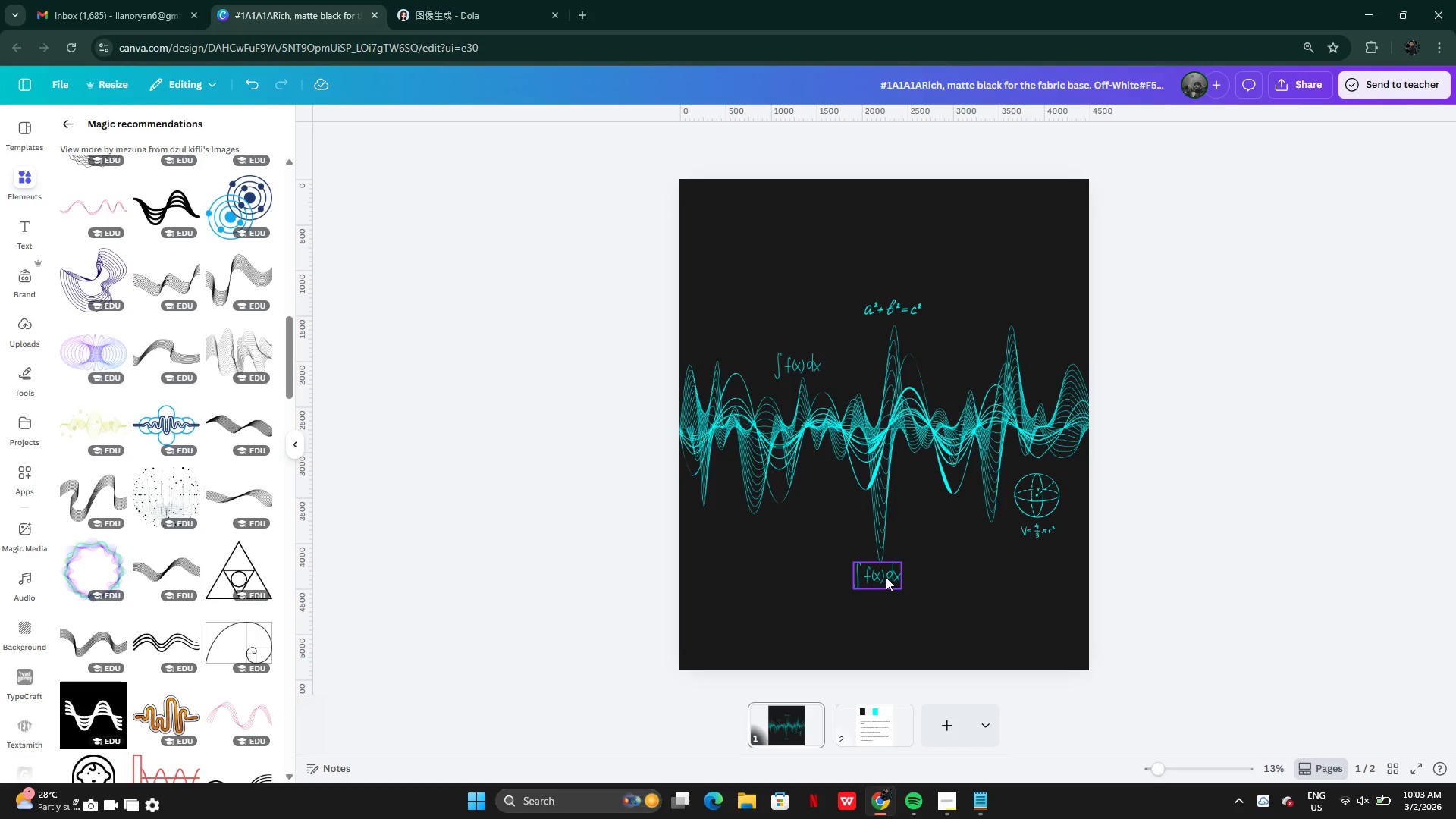 
wait(5.38)
 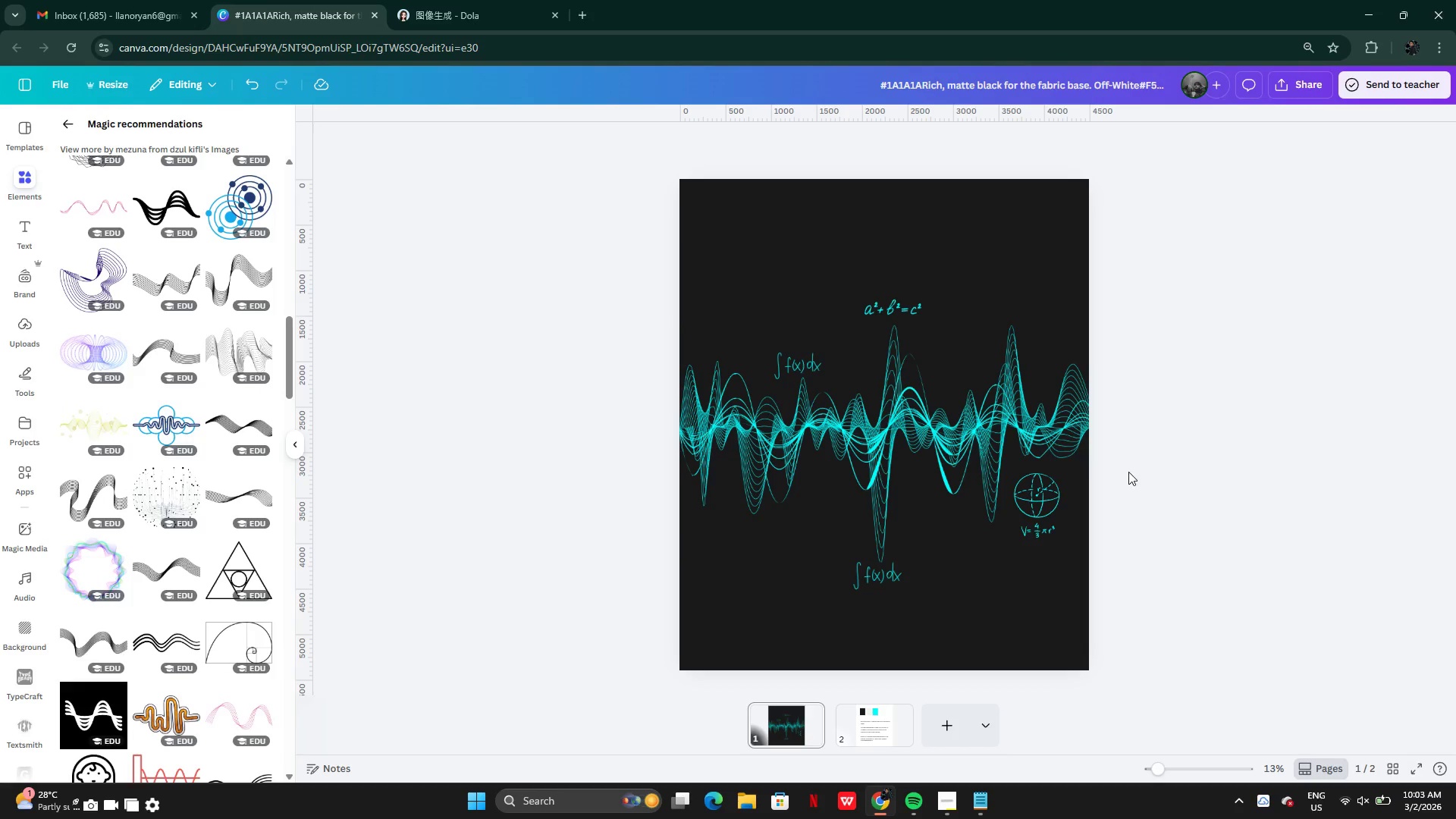 
left_click_drag(start_coordinate=[886, 576], to_coordinate=[828, 506])
 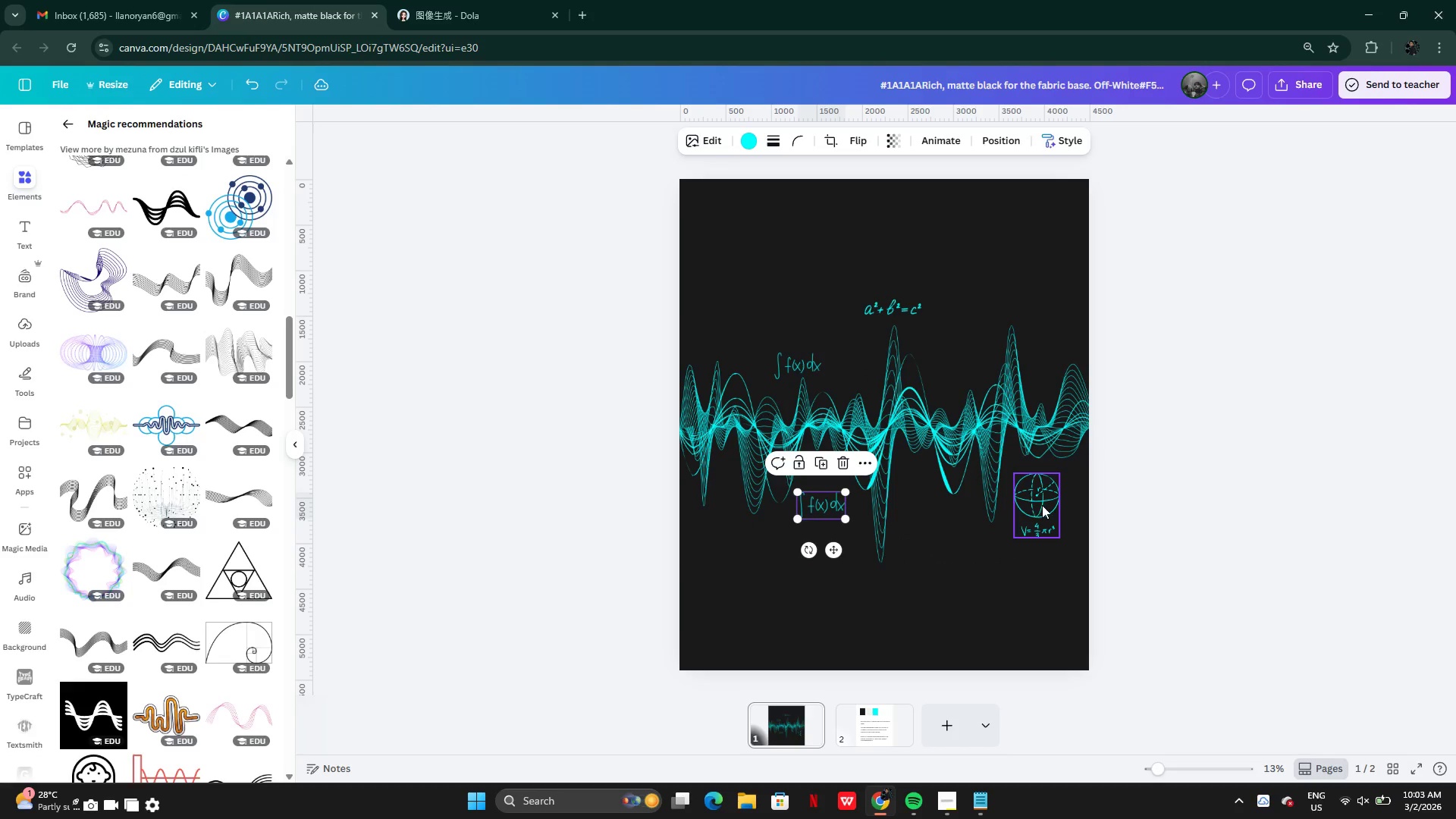 
left_click([1042, 504])
 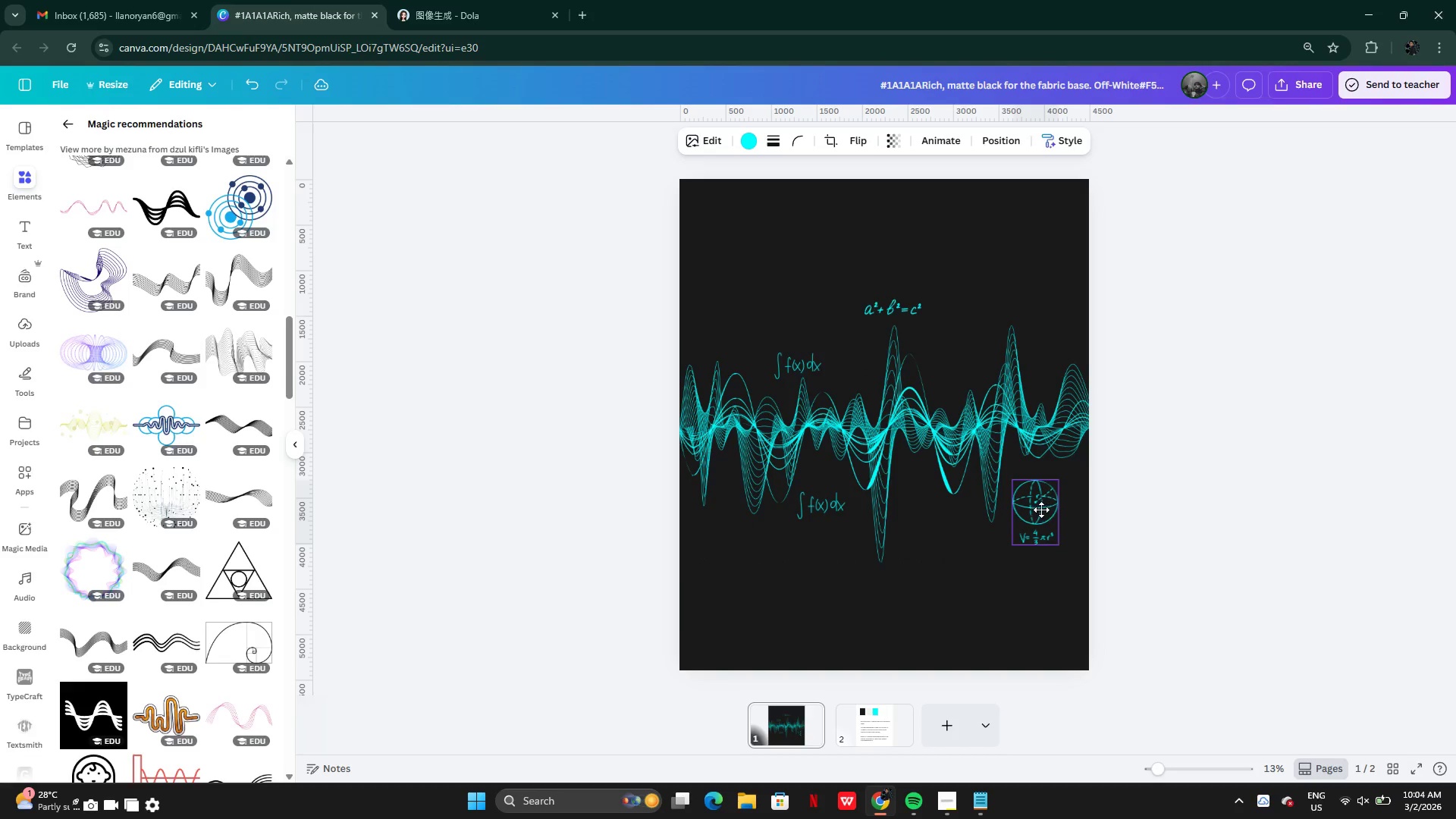 
left_click([962, 543])
 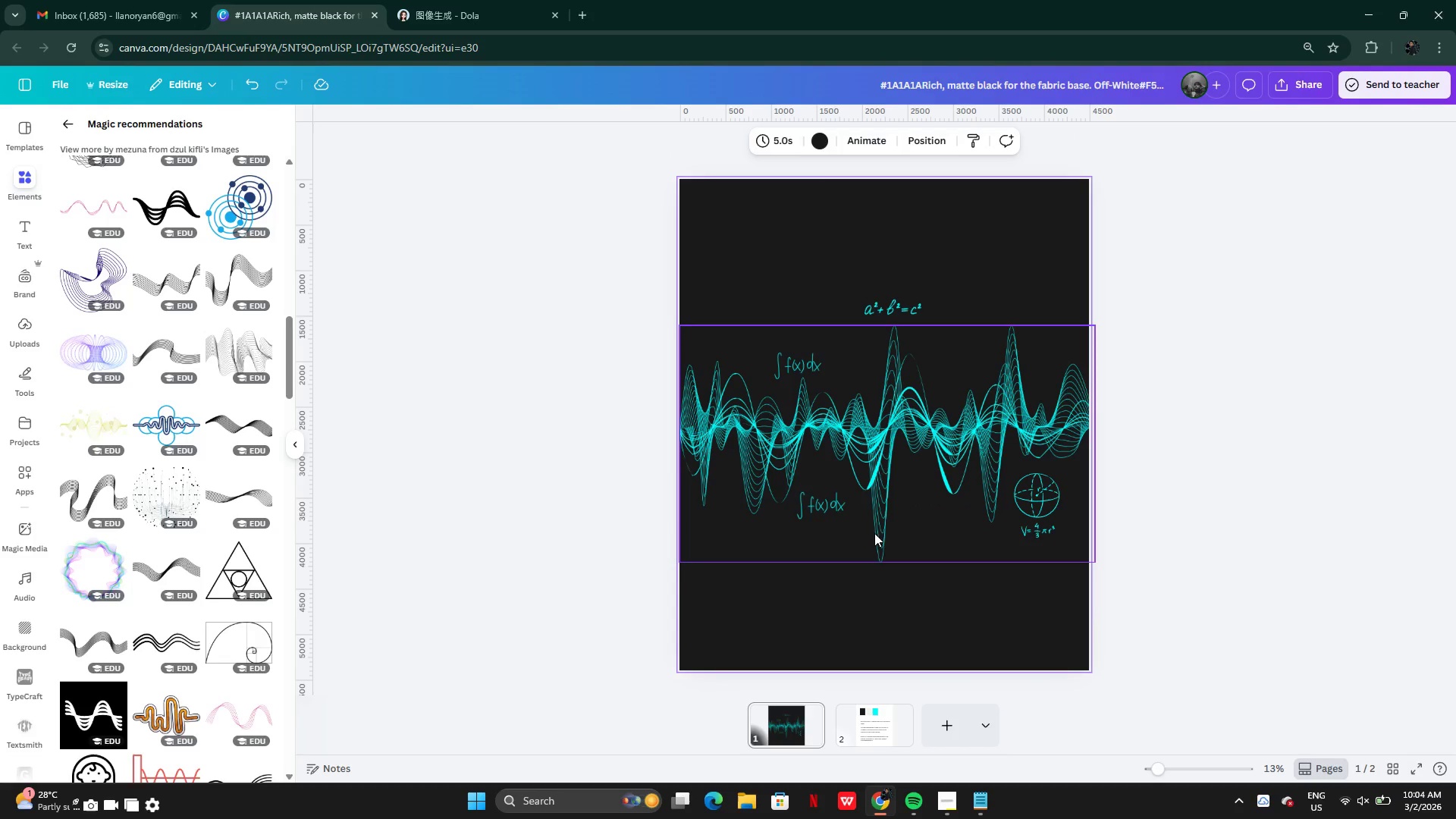 
left_click([824, 516])
 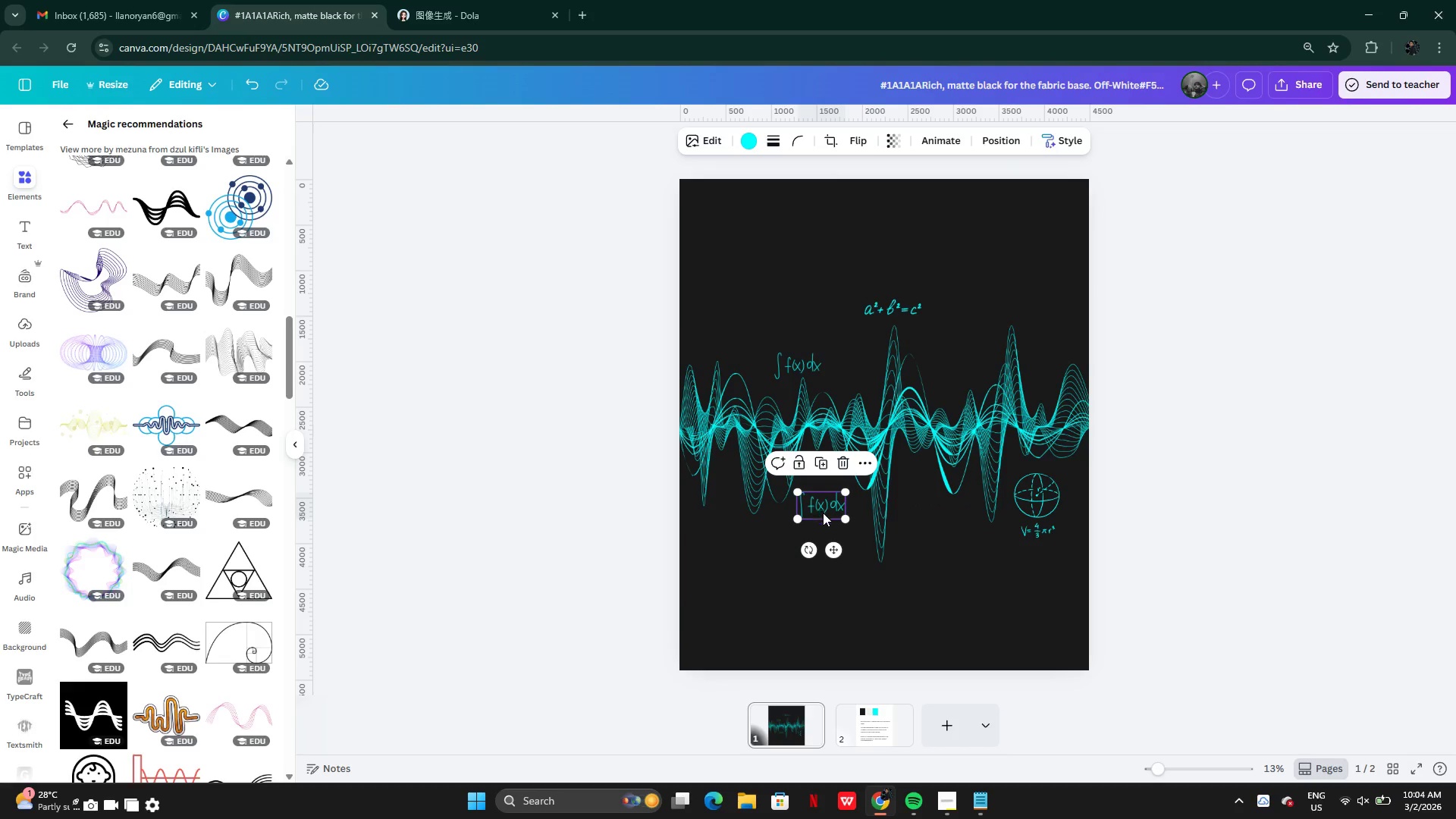 
left_click_drag(start_coordinate=[814, 508], to_coordinate=[872, 588])
 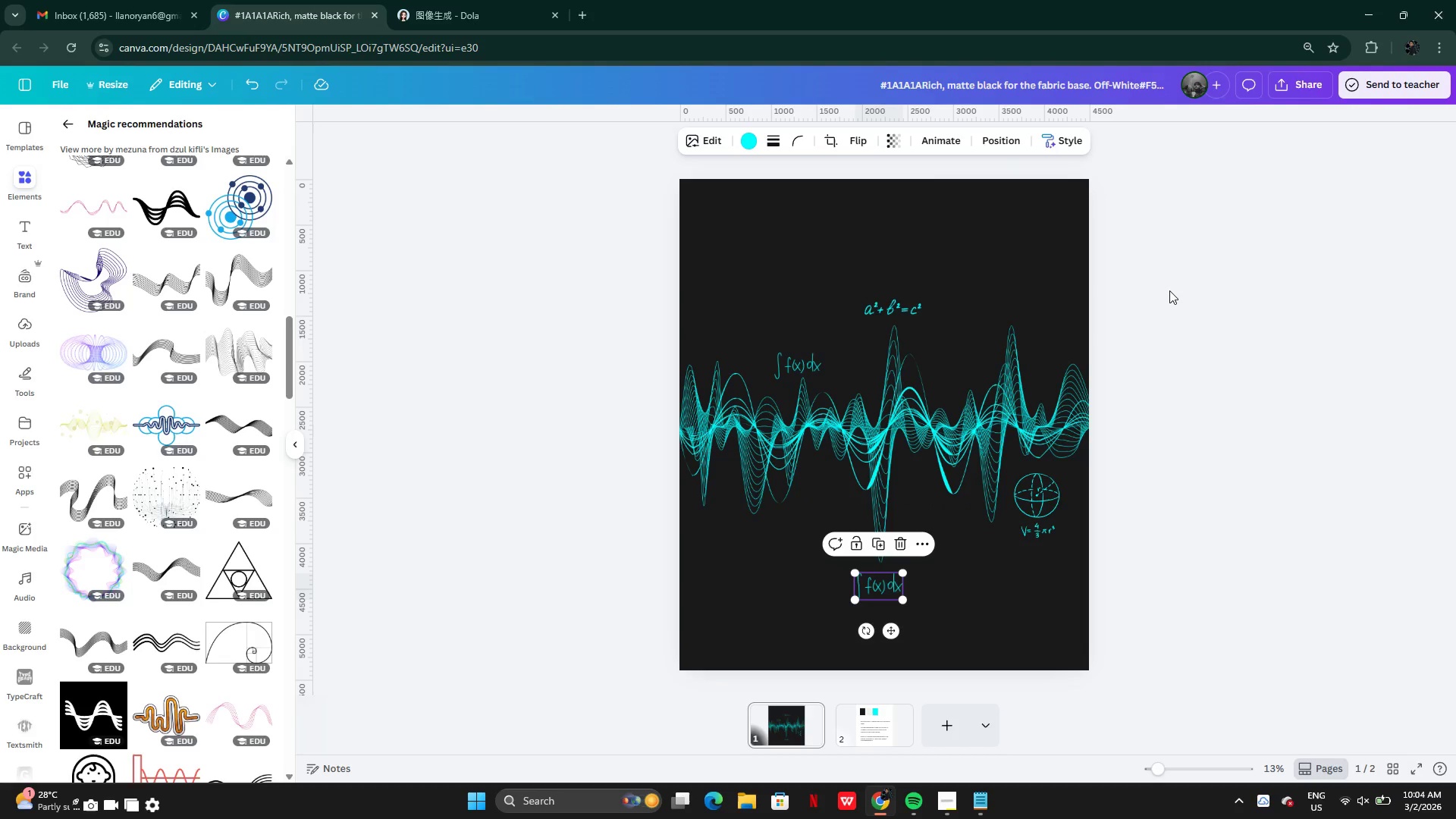 
left_click([1170, 290])
 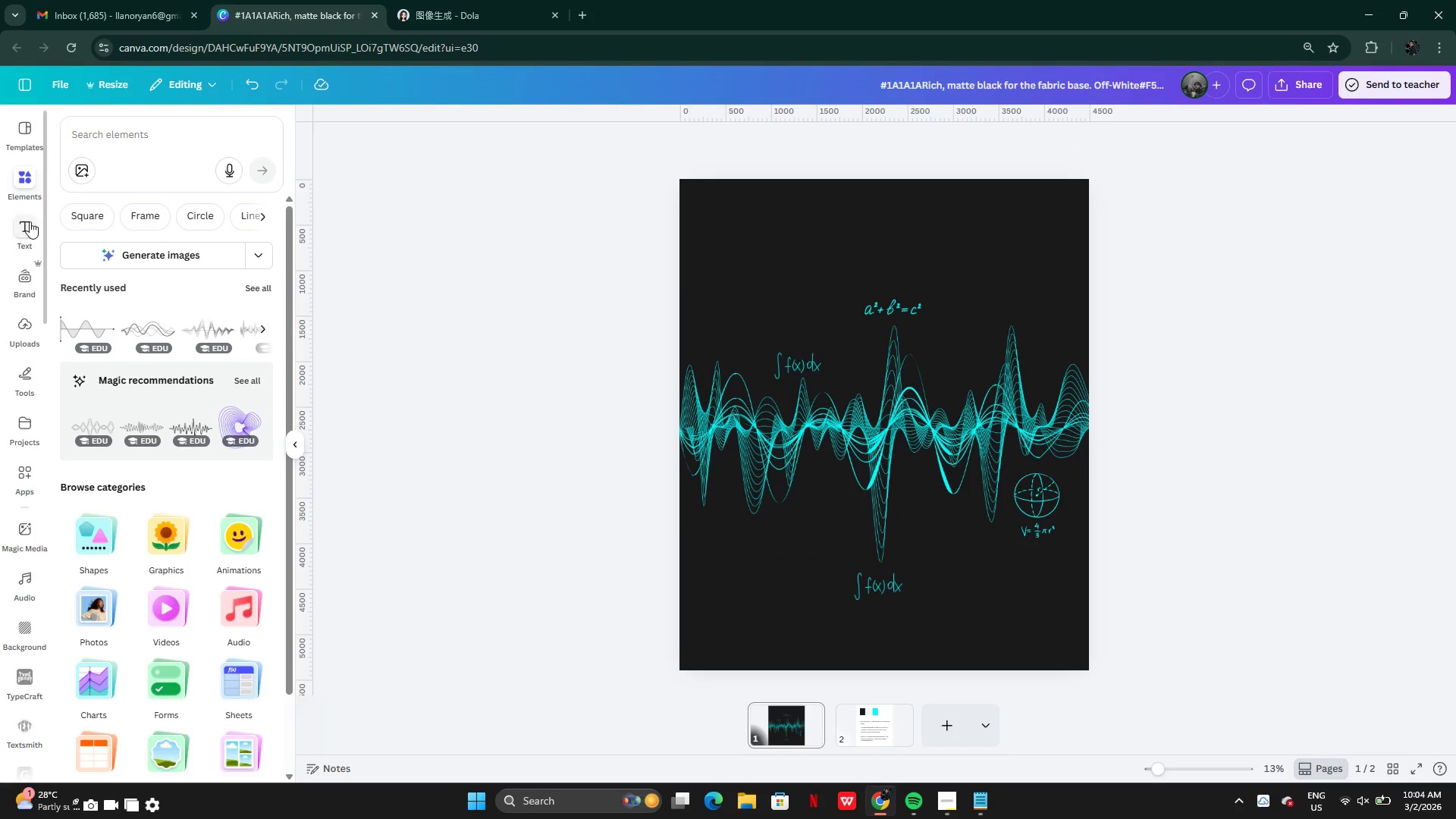 
double_click([97, 140])
 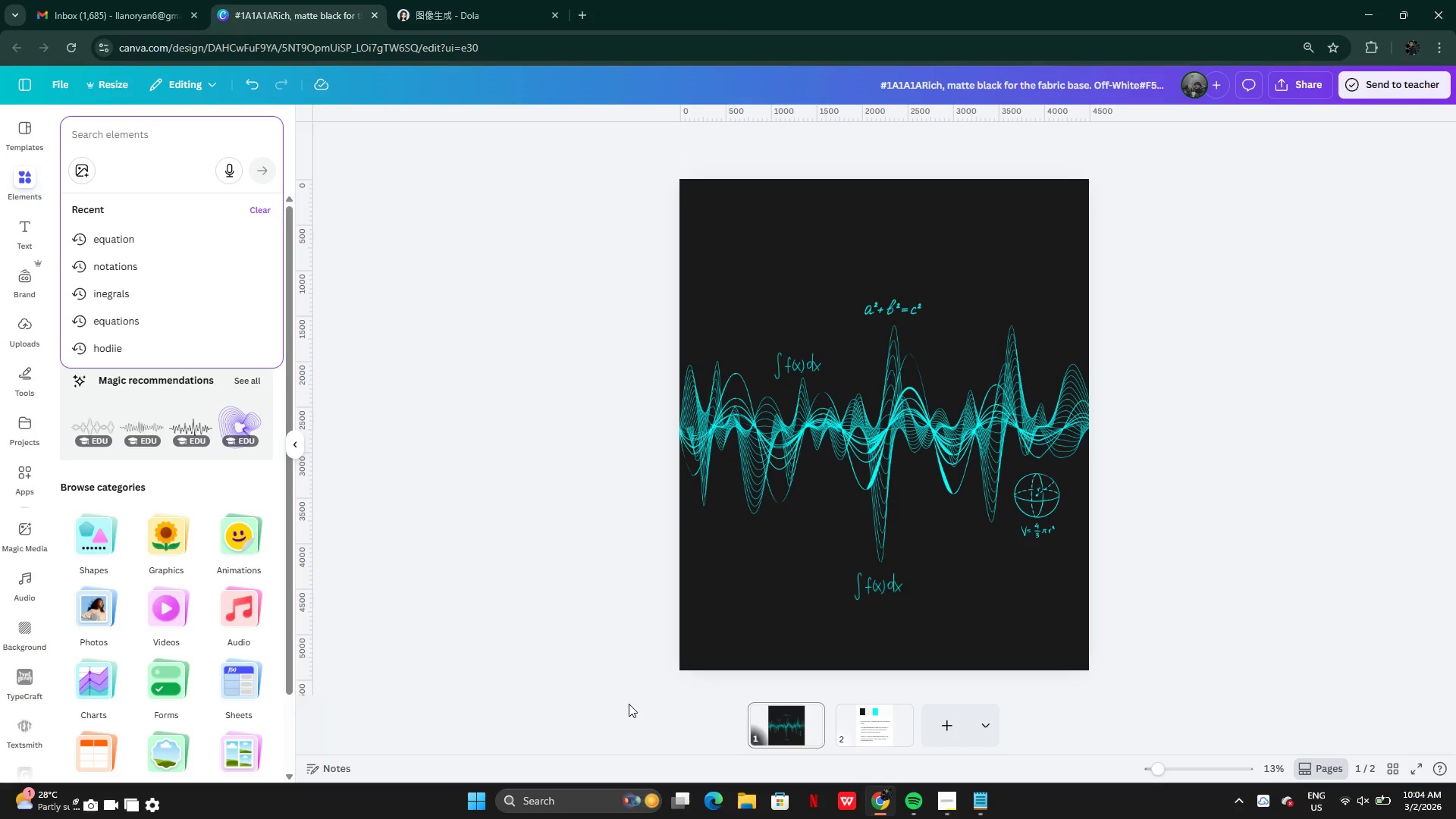 
left_click([943, 805])
 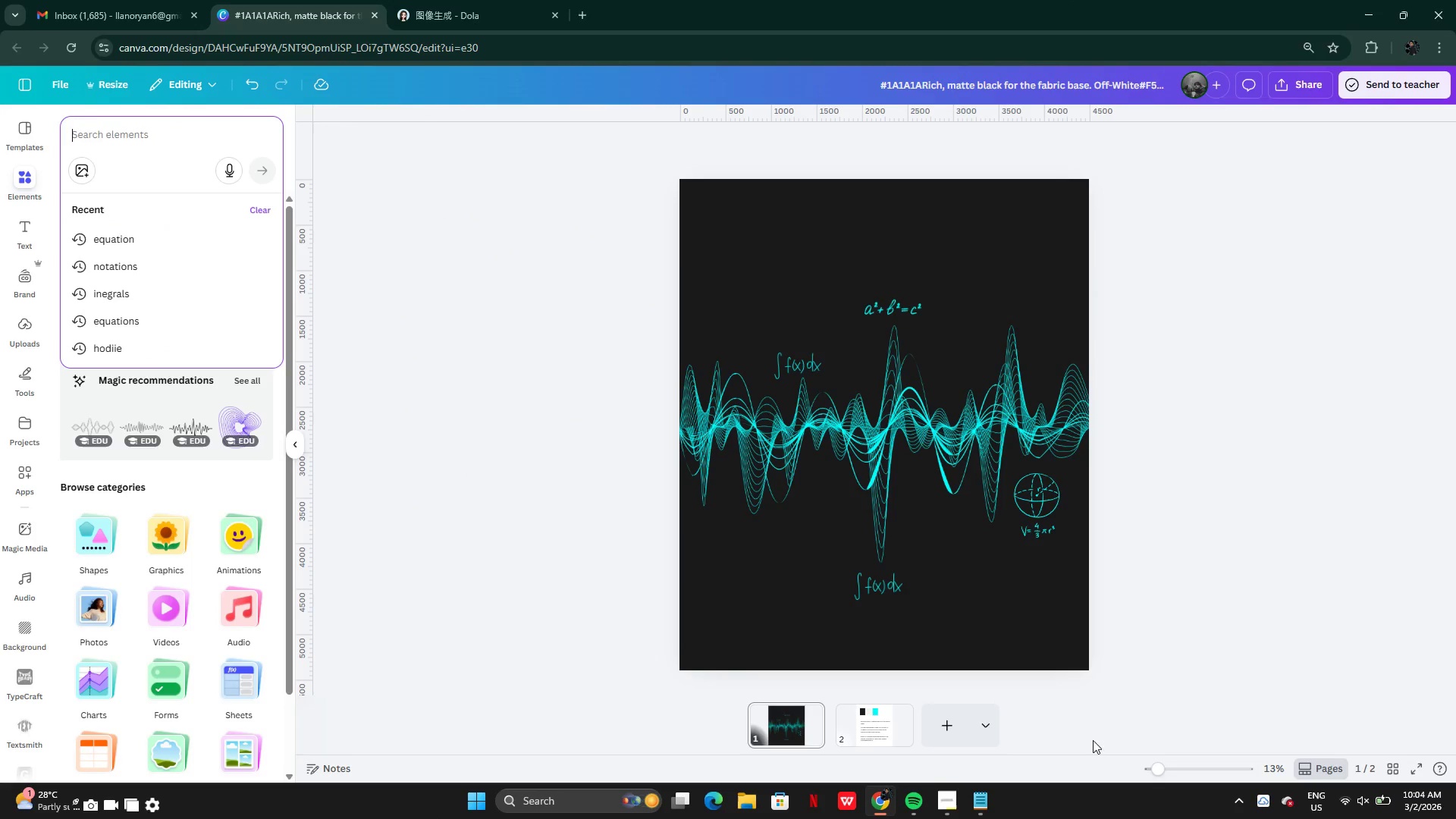 
type(geometriv)
key(Backspace)
type(c shapes)
 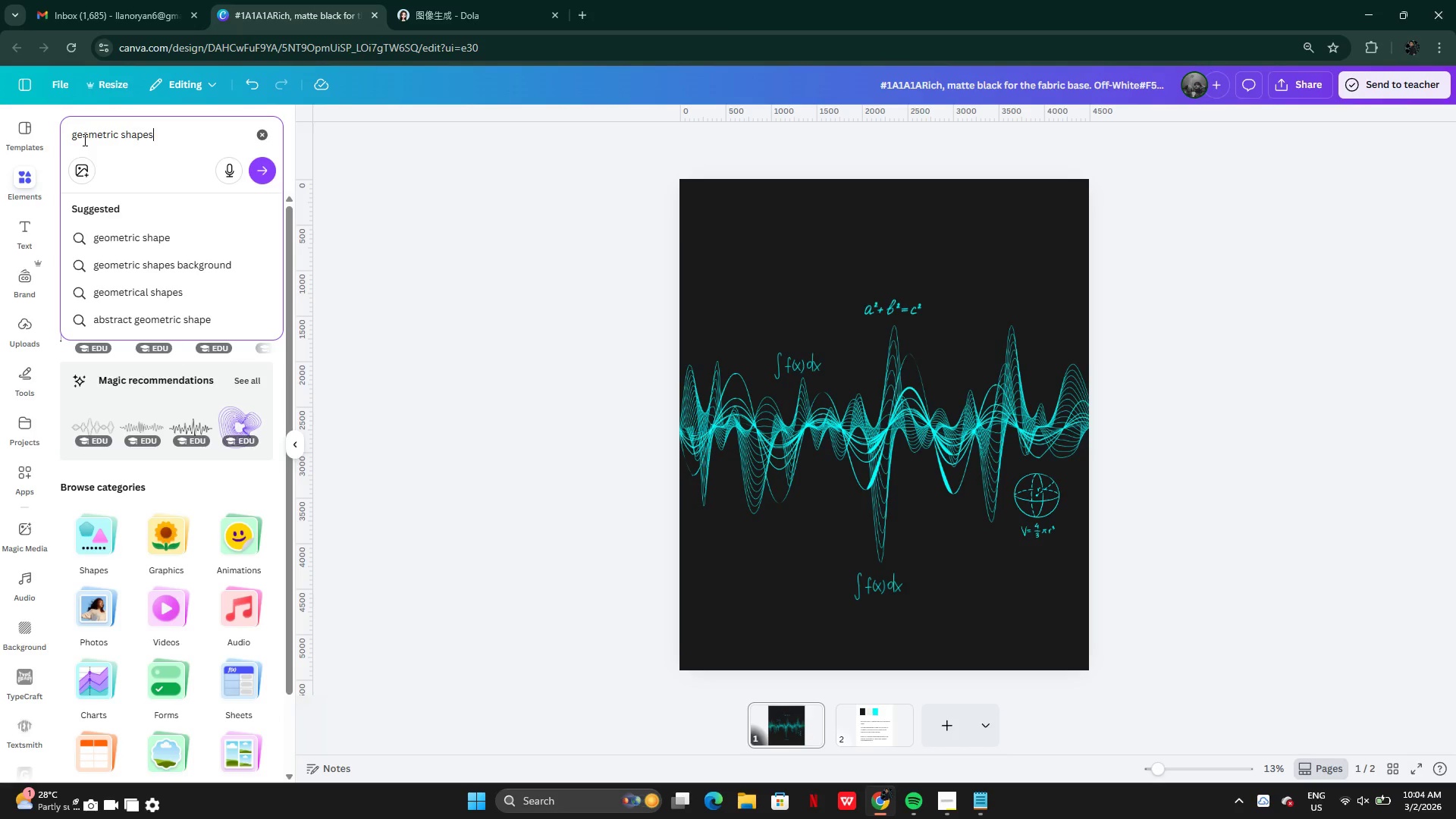 
key(Enter)
 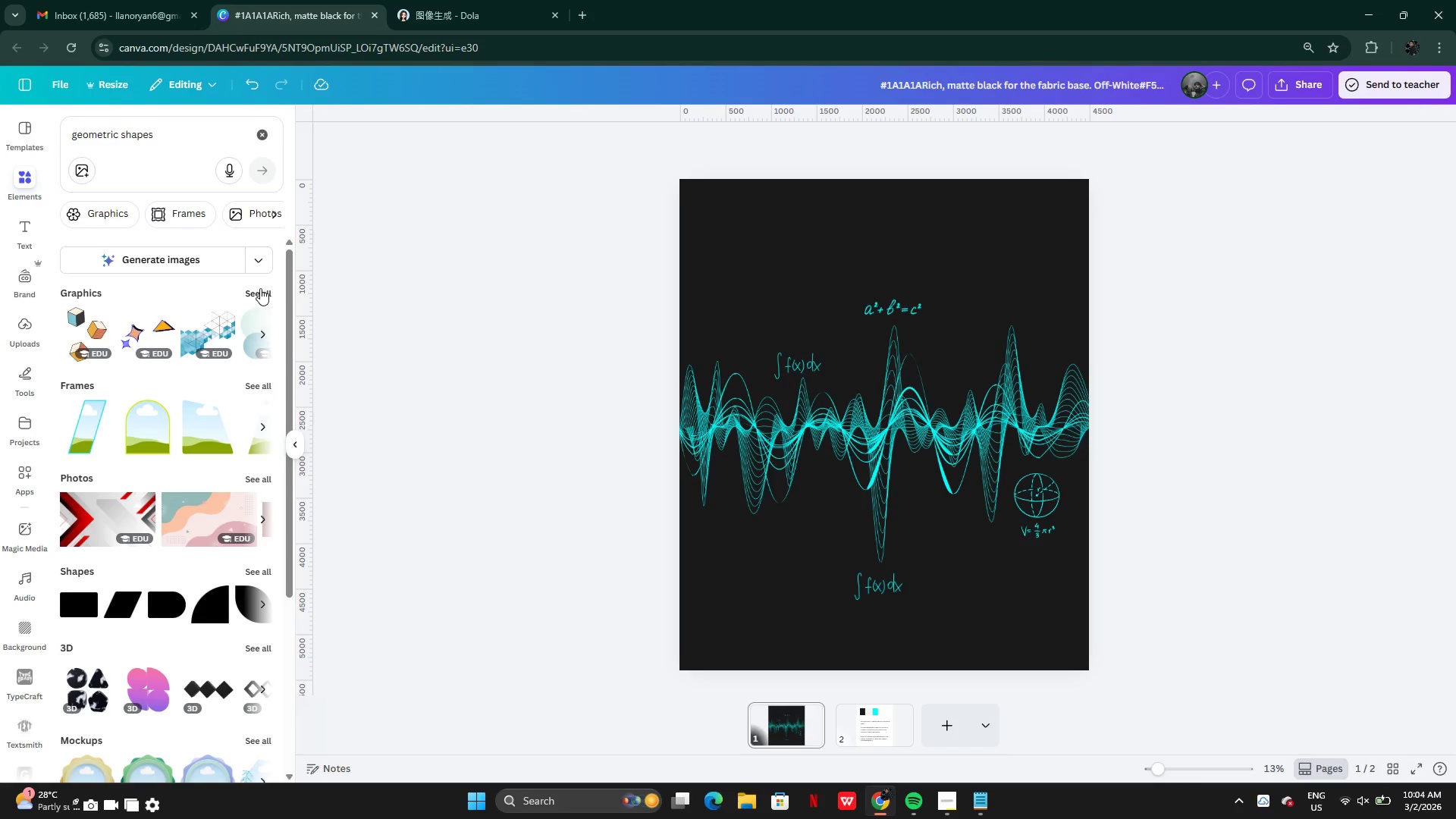 
left_click([265, 284])
 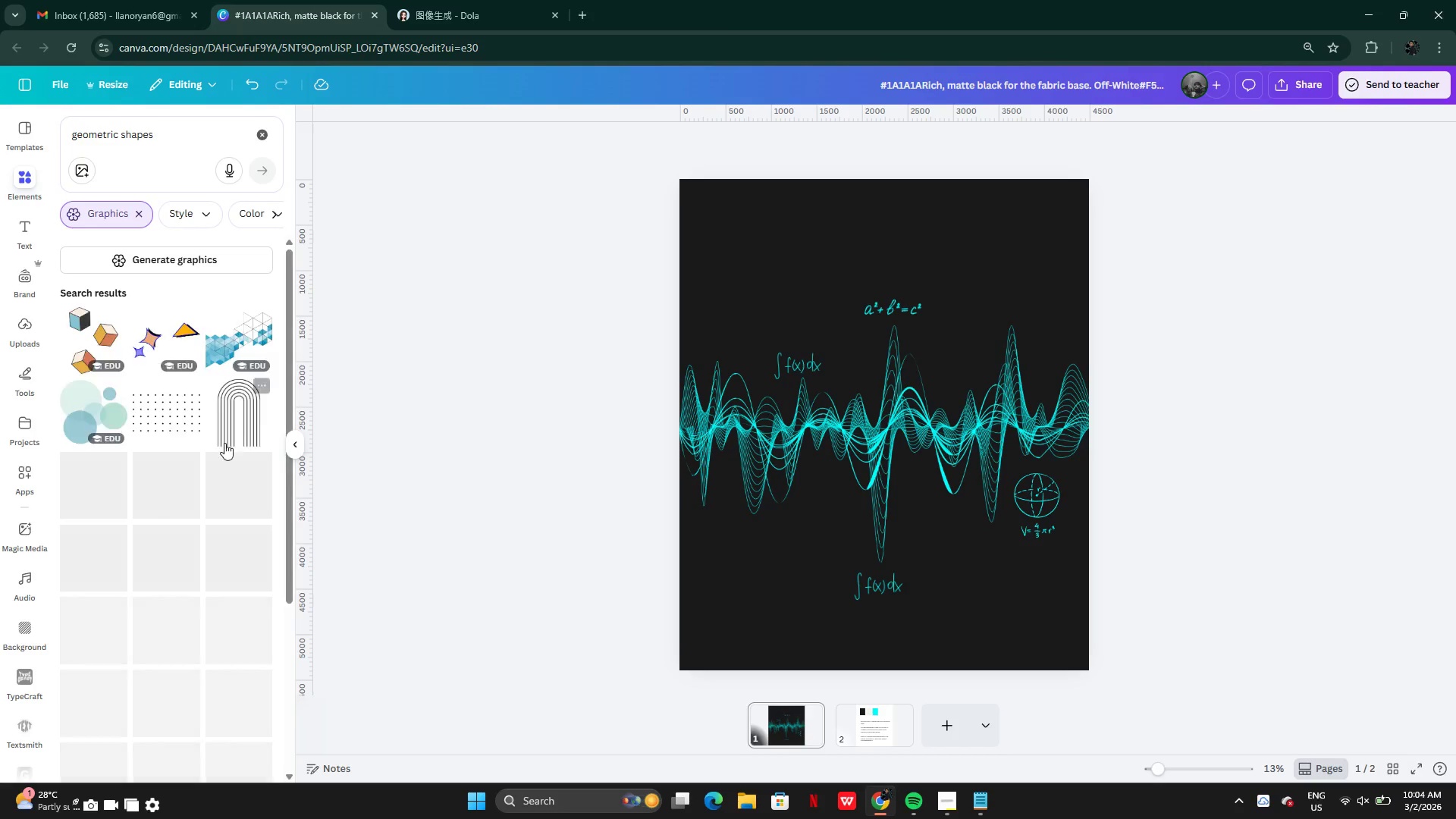 
mouse_move([200, 506])
 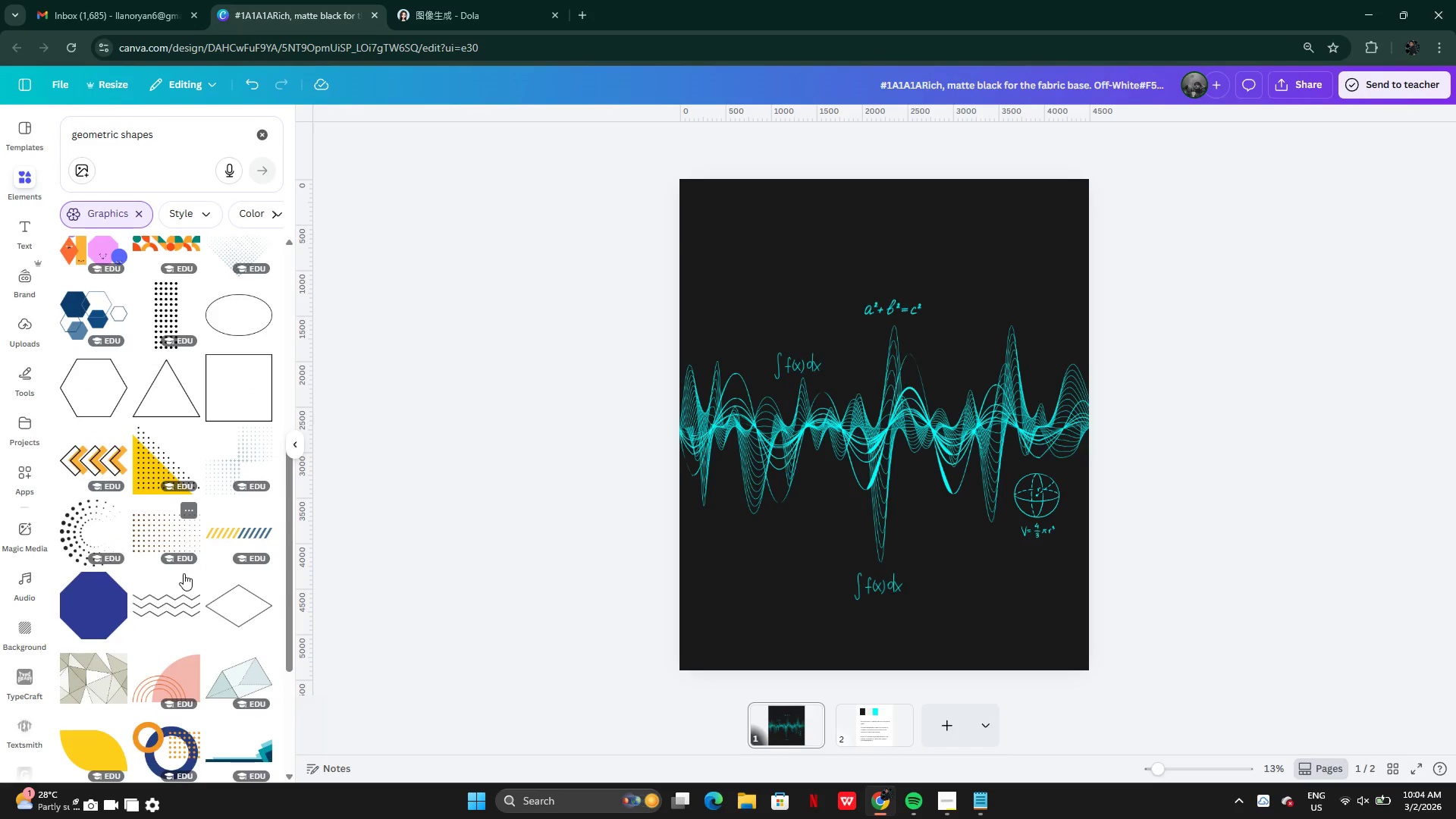 
wait(8.3)
 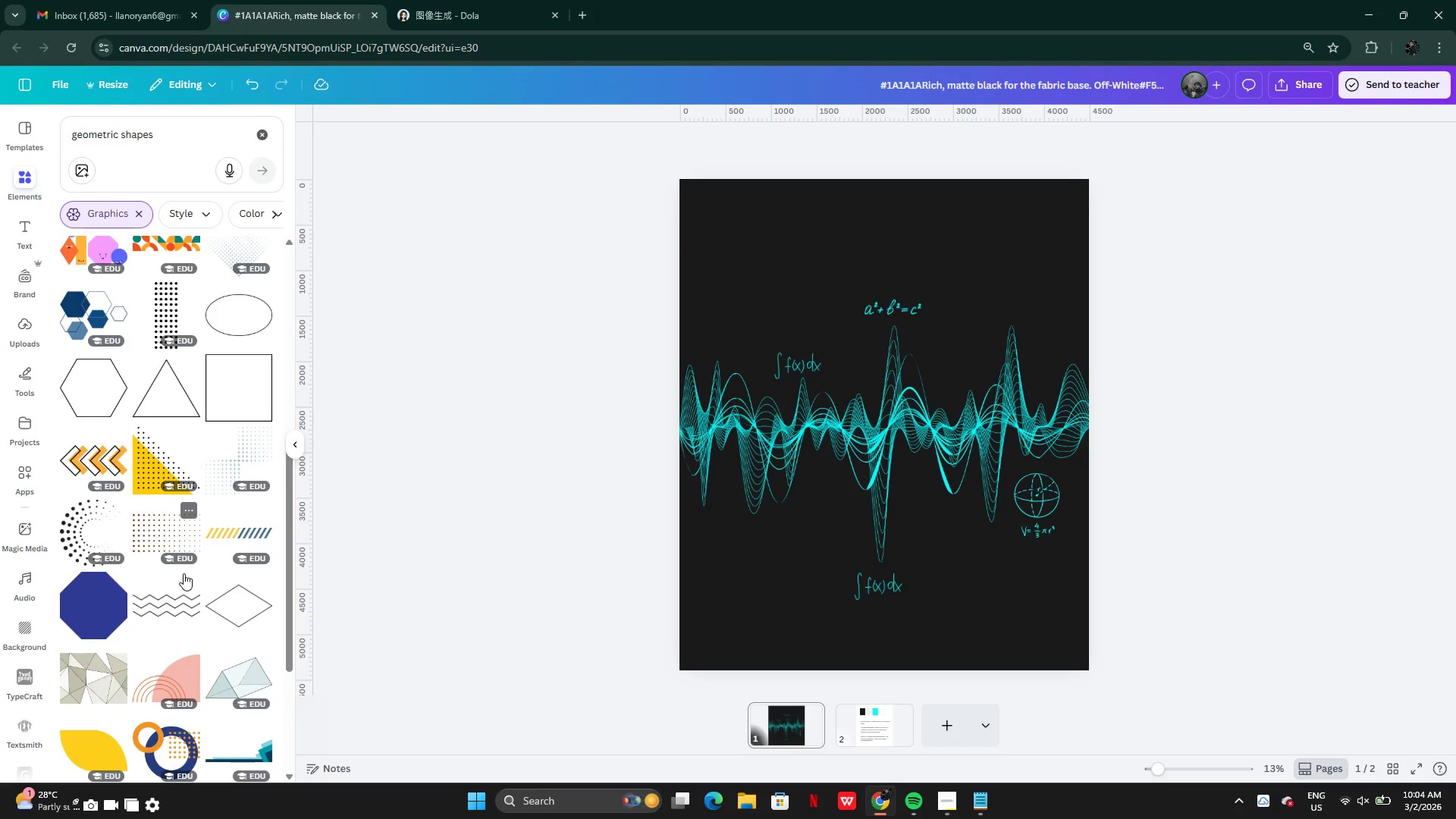 
mouse_move([212, 571])
 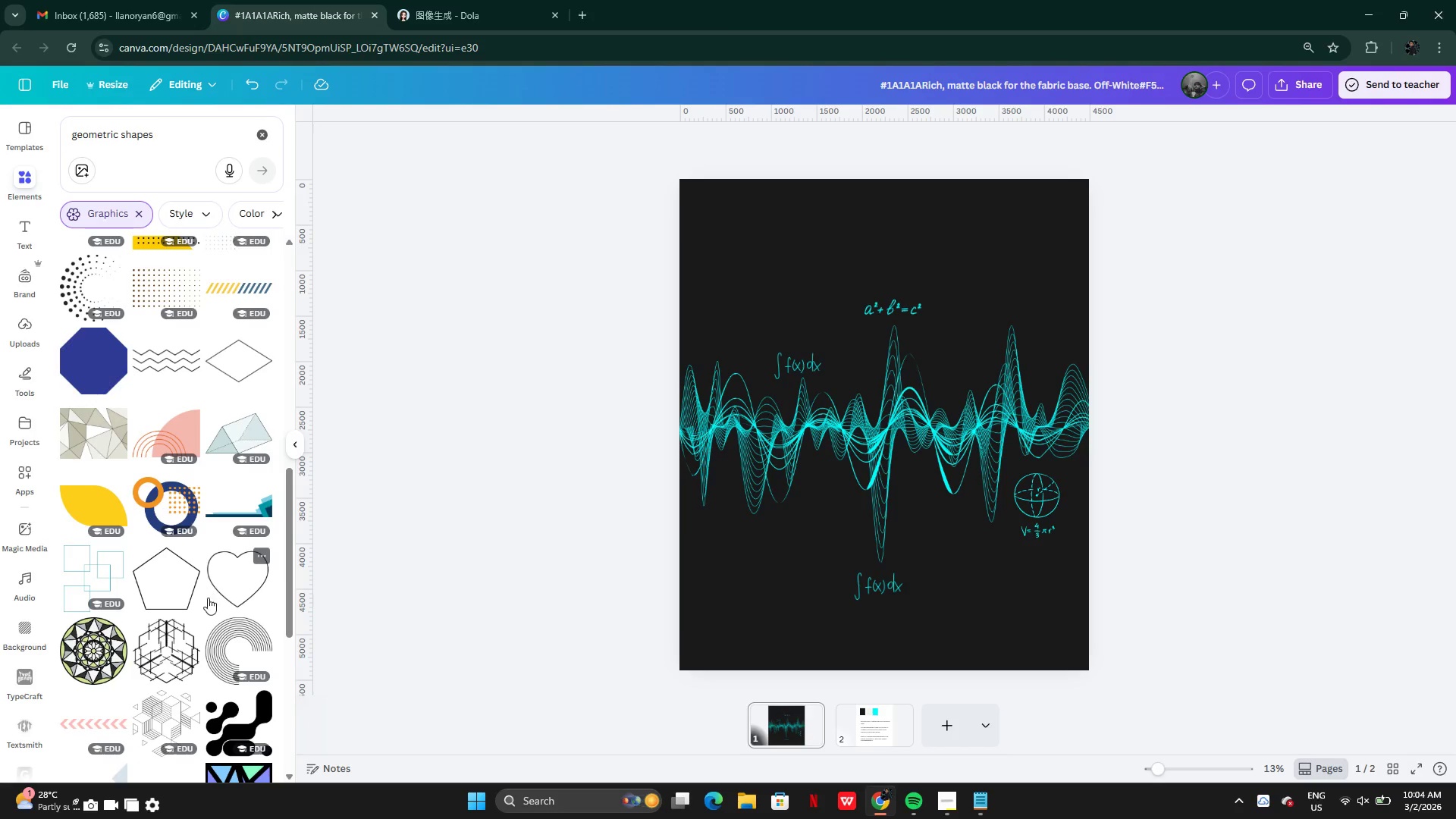 
mouse_move([174, 612])
 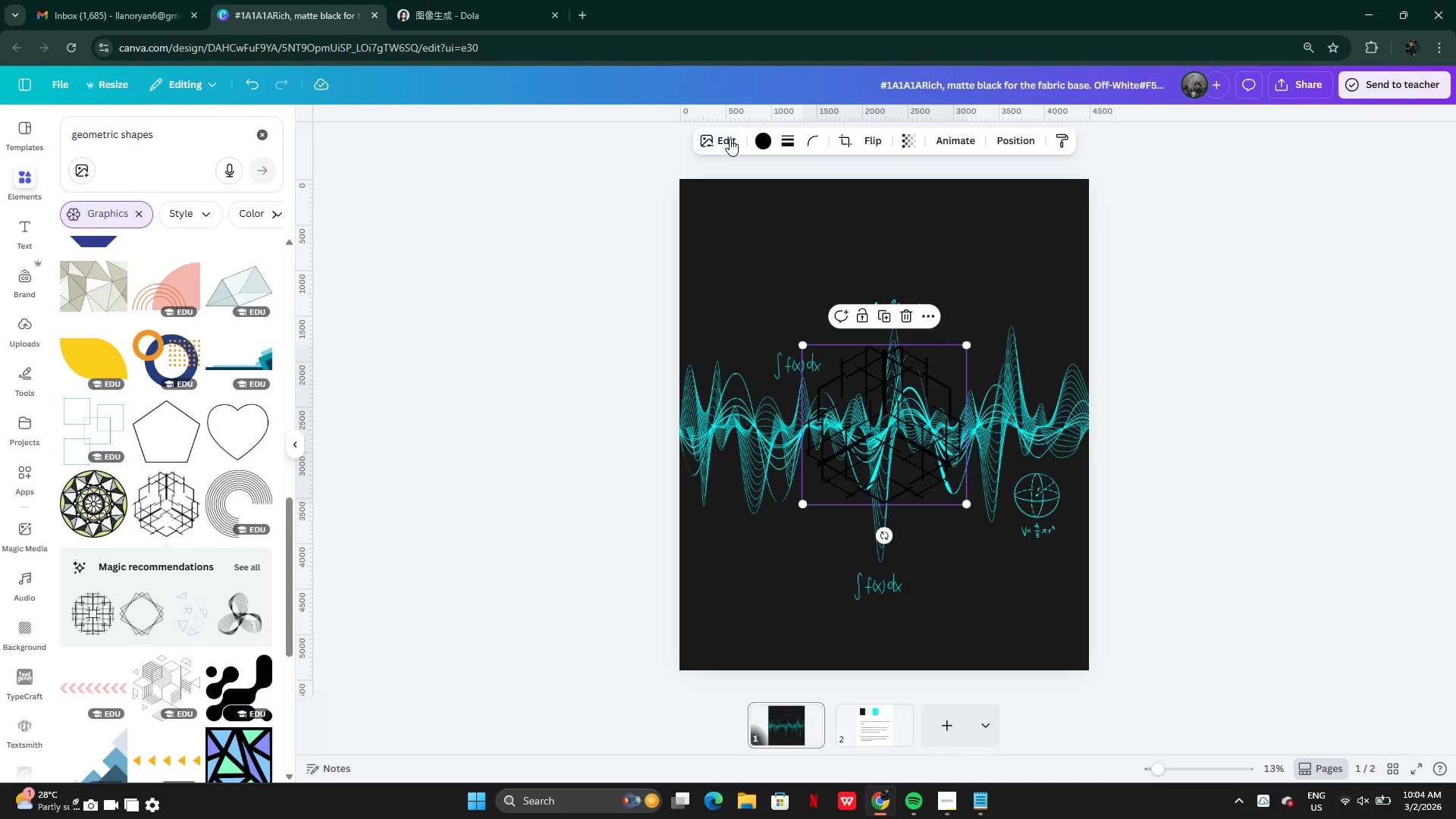 
left_click([761, 140])
 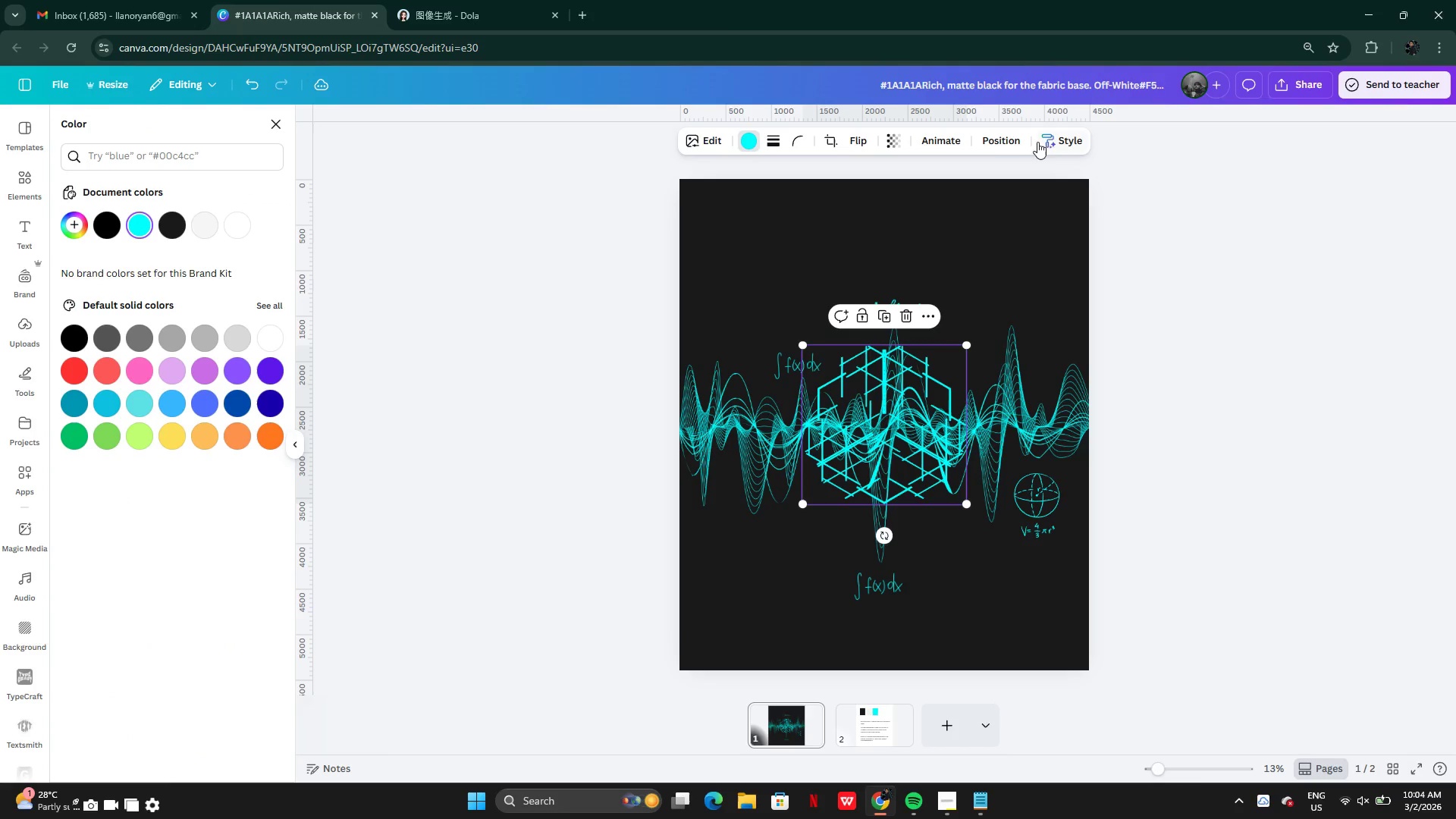 
left_click([935, 141])
 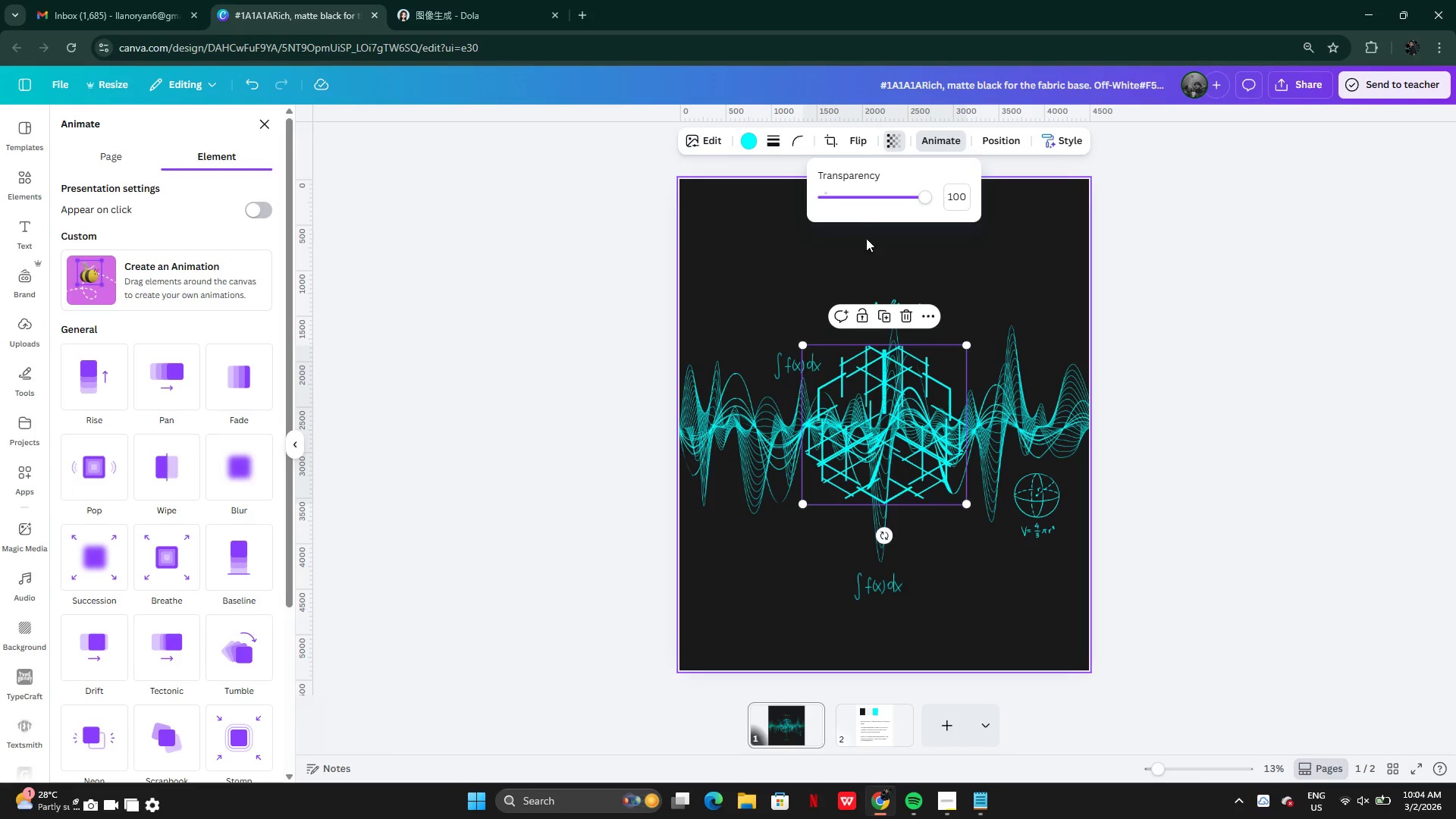 
left_click([861, 193])
 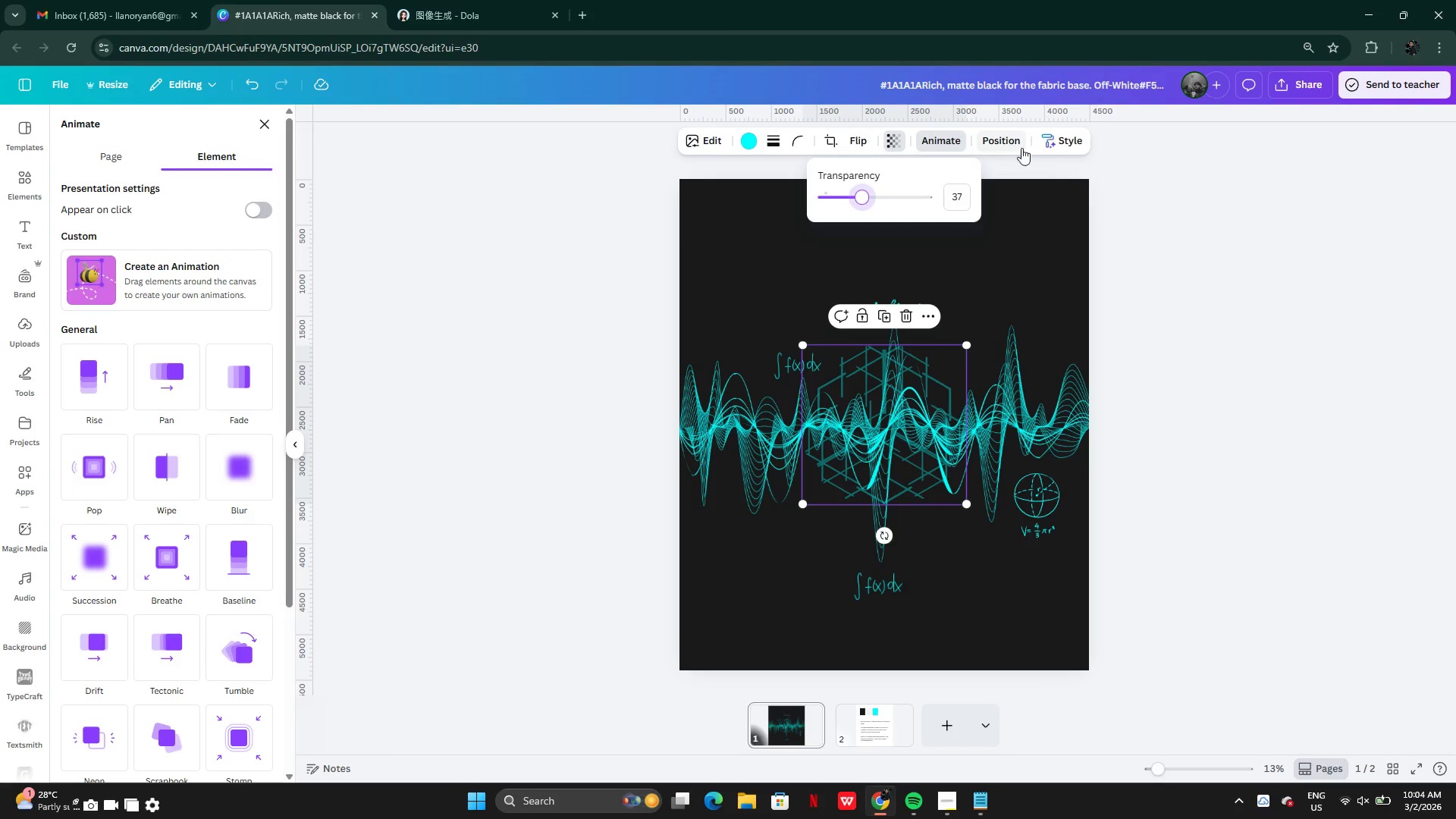 
left_click([1009, 143])
 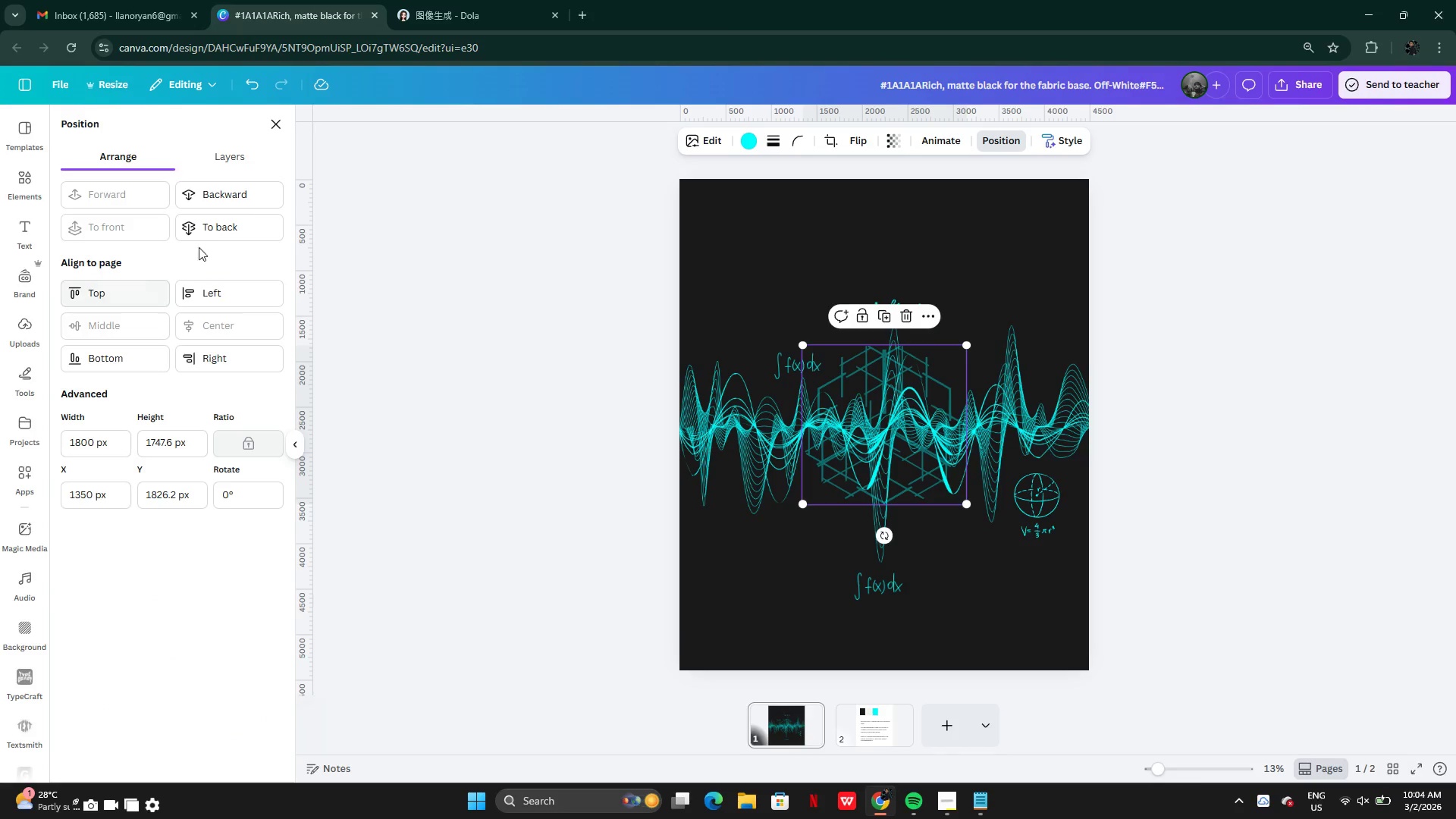 
left_click([219, 228])
 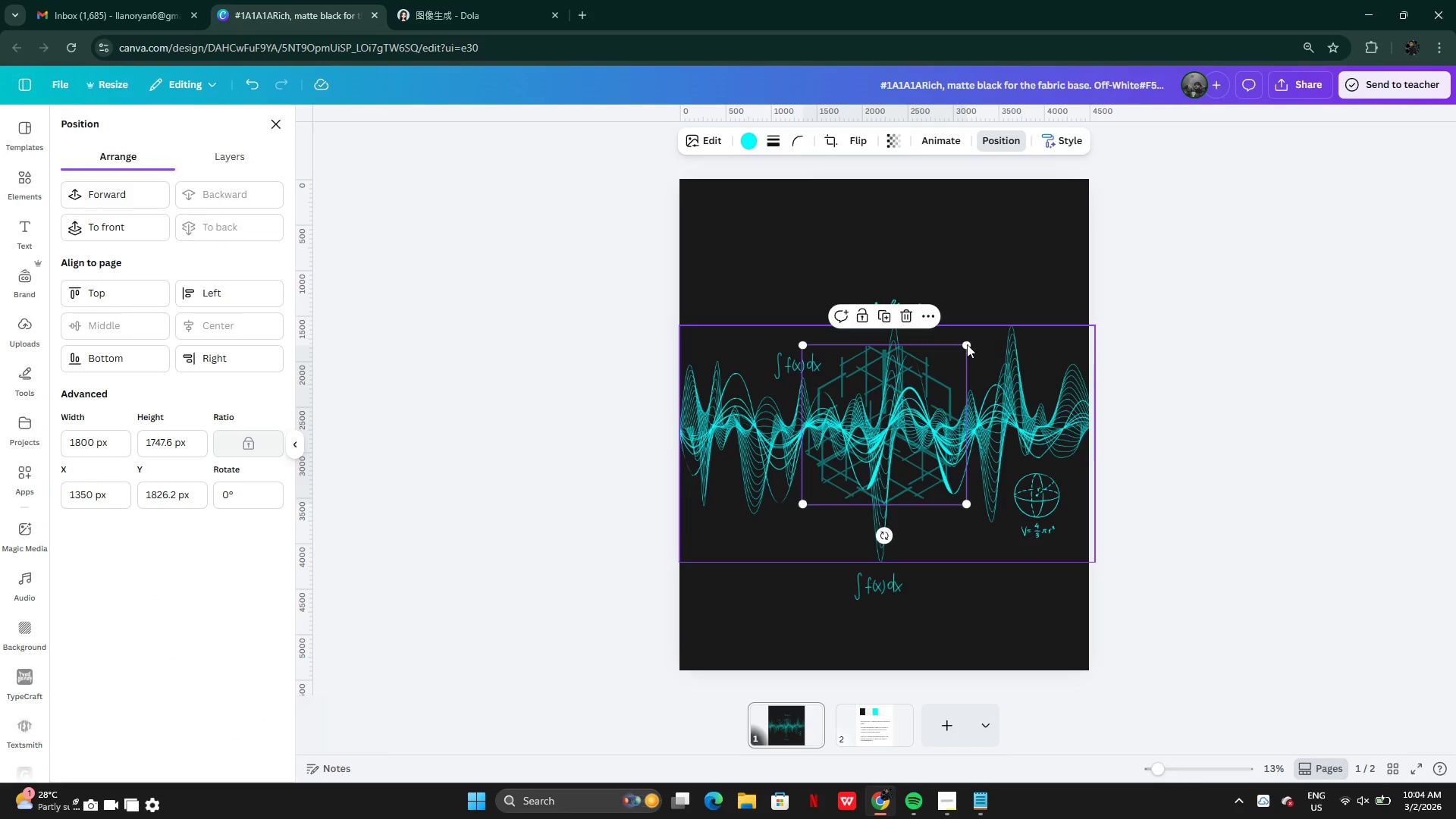 
left_click_drag(start_coordinate=[970, 342], to_coordinate=[1094, 133])
 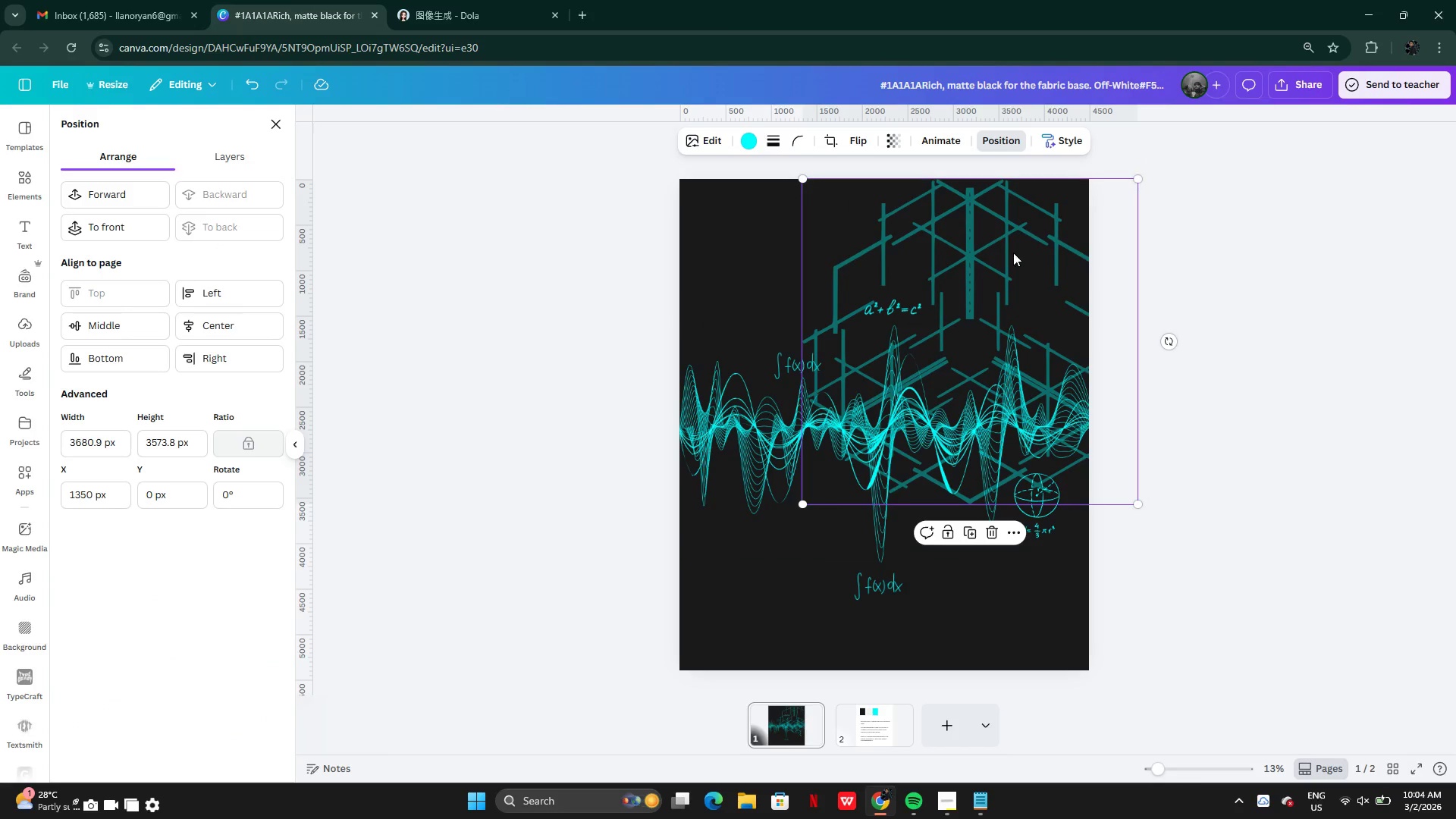 
left_click_drag(start_coordinate=[1013, 253], to_coordinate=[925, 338])
 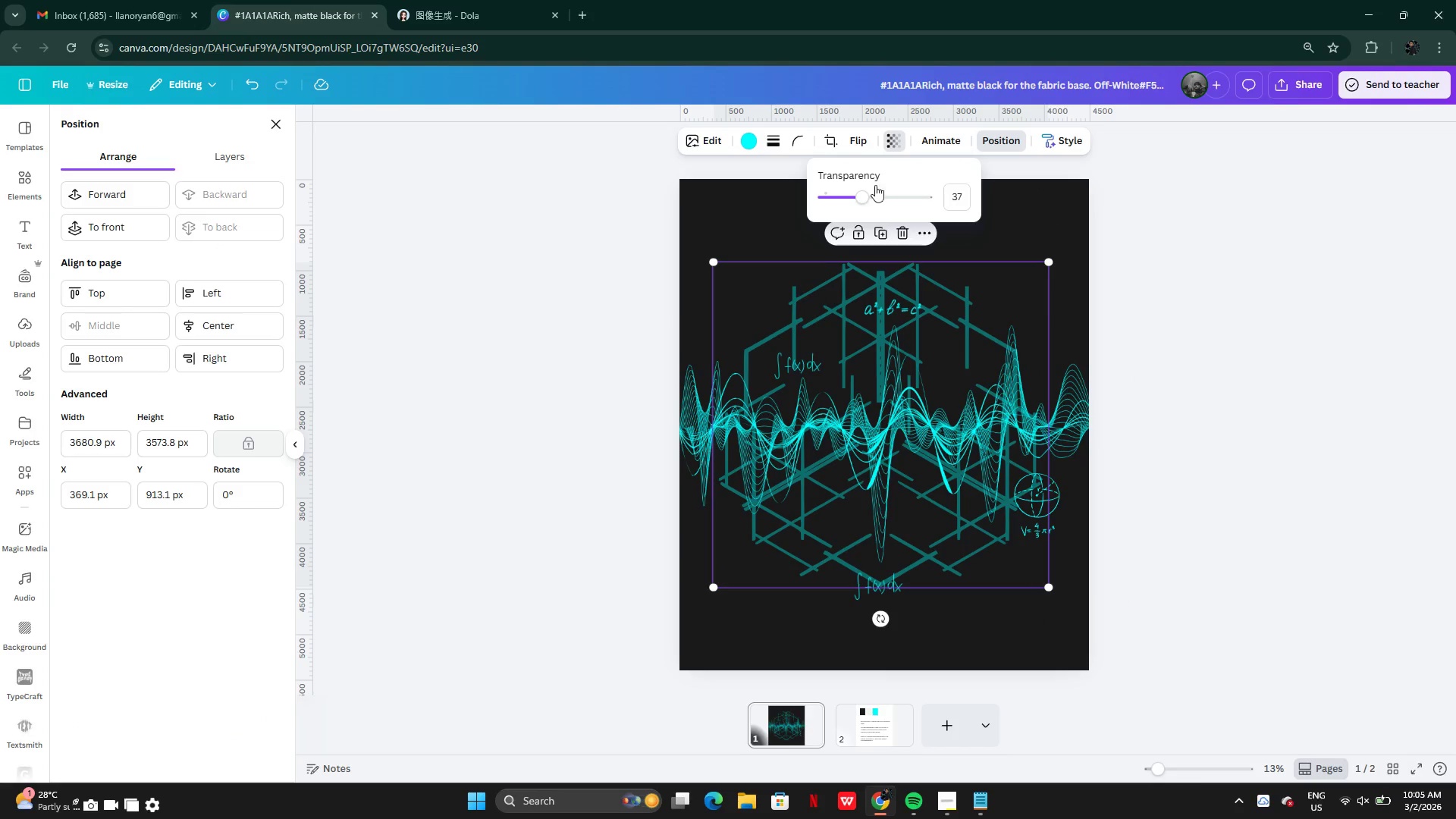 
left_click_drag(start_coordinate=[850, 194], to_coordinate=[830, 195])
 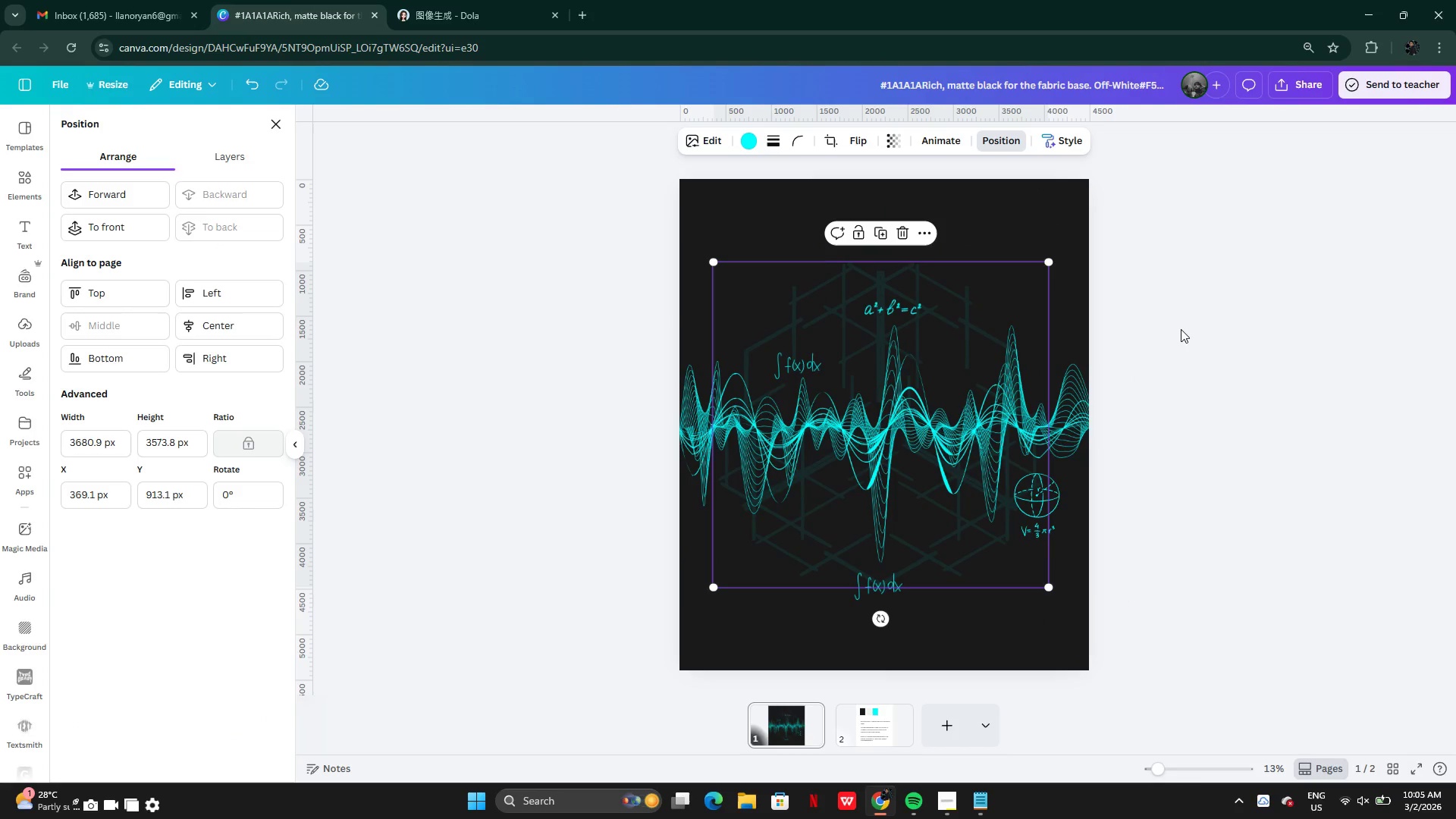 
double_click([1181, 329])
 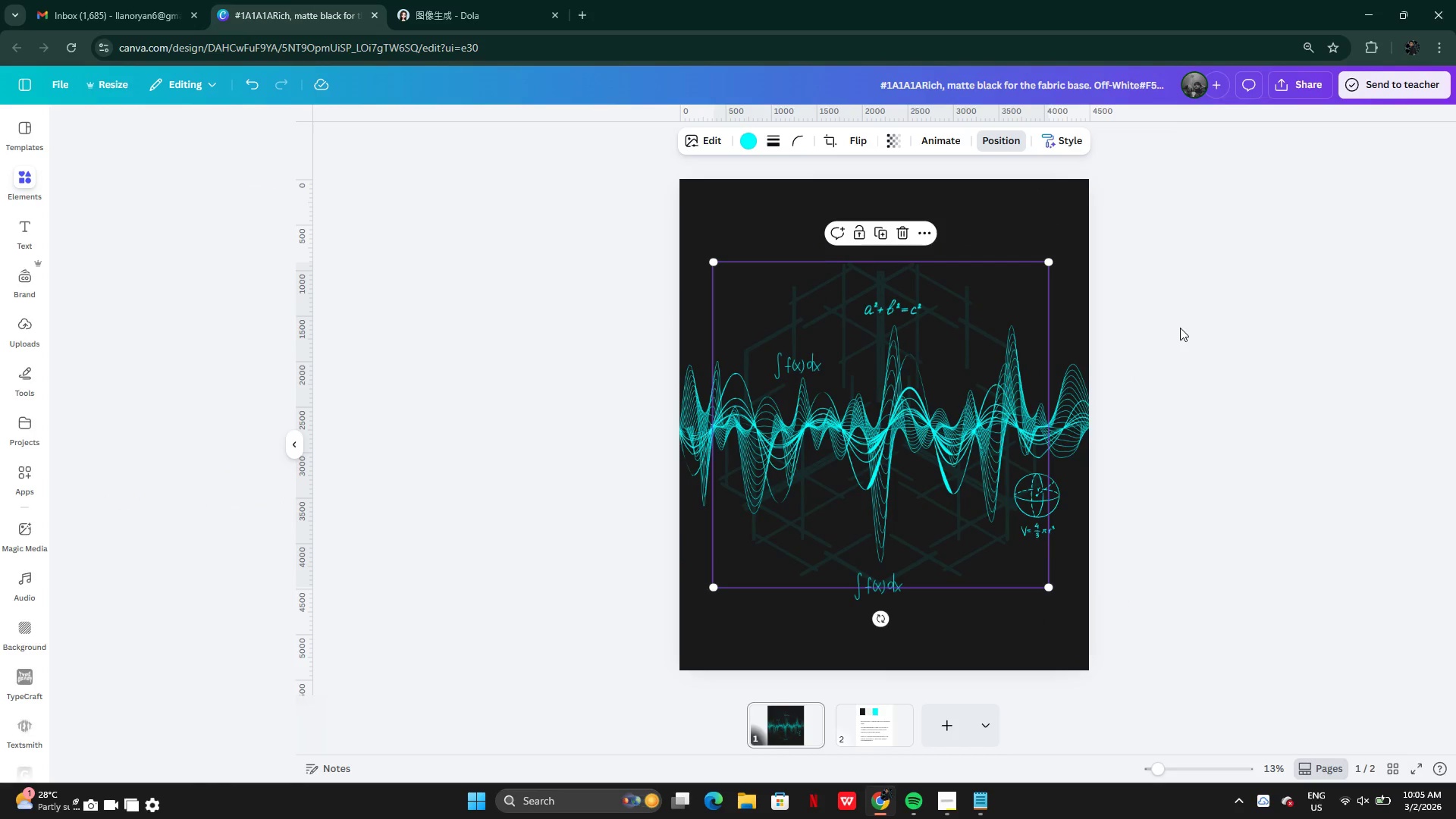 
triple_click([1180, 328])
 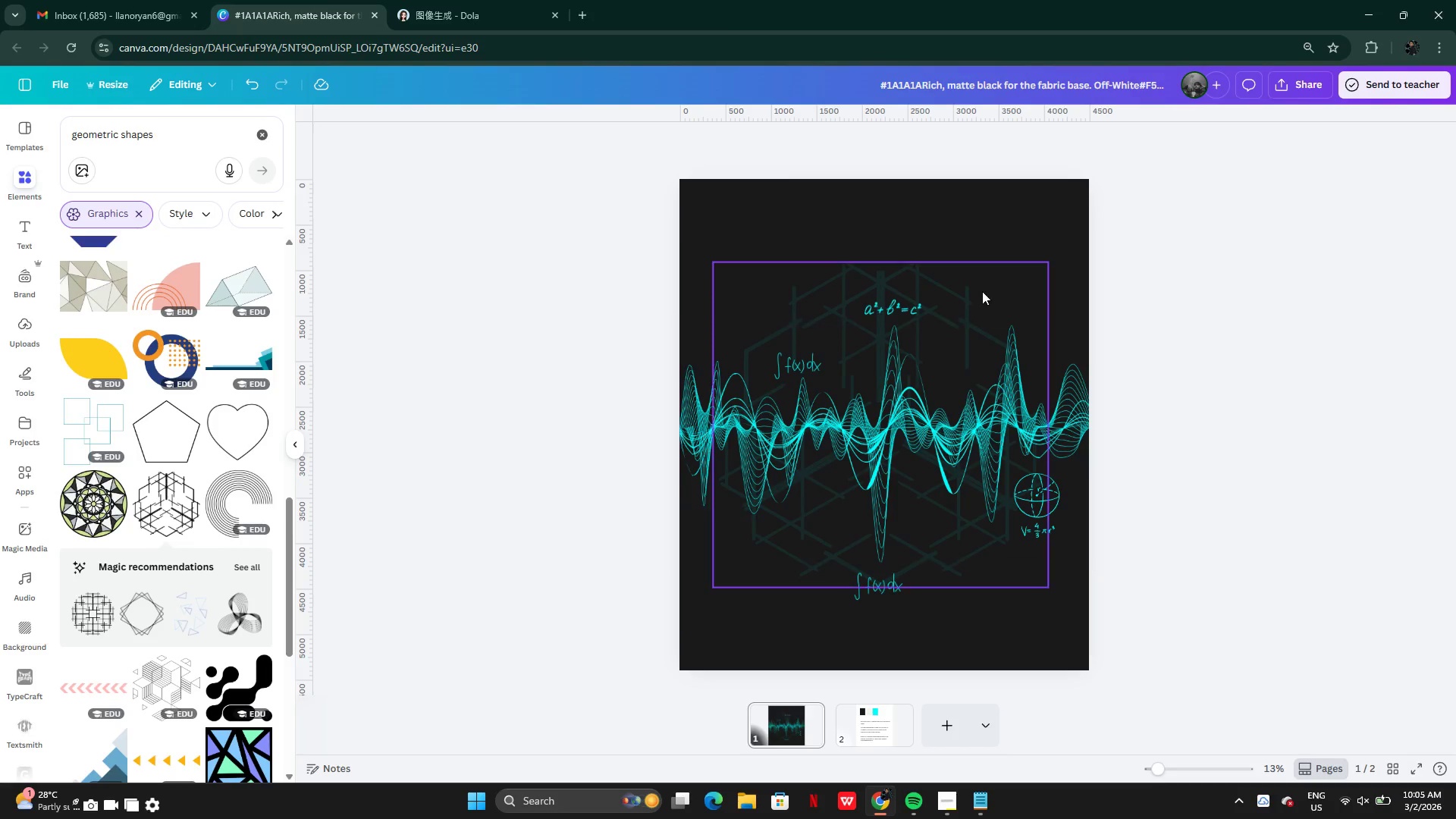 
left_click_drag(start_coordinate=[984, 278], to_coordinate=[984, 288])
 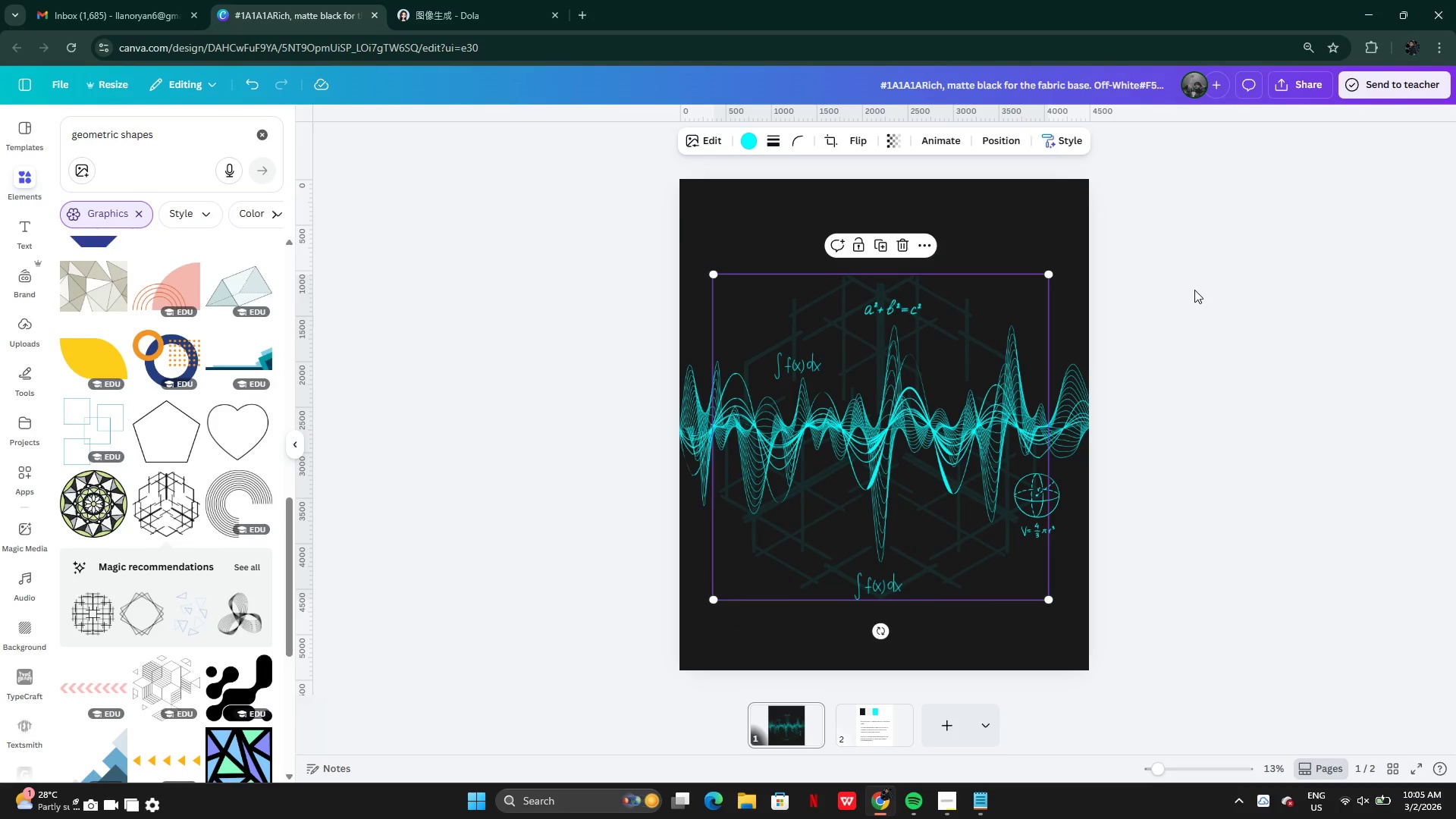 
left_click([1194, 290])
 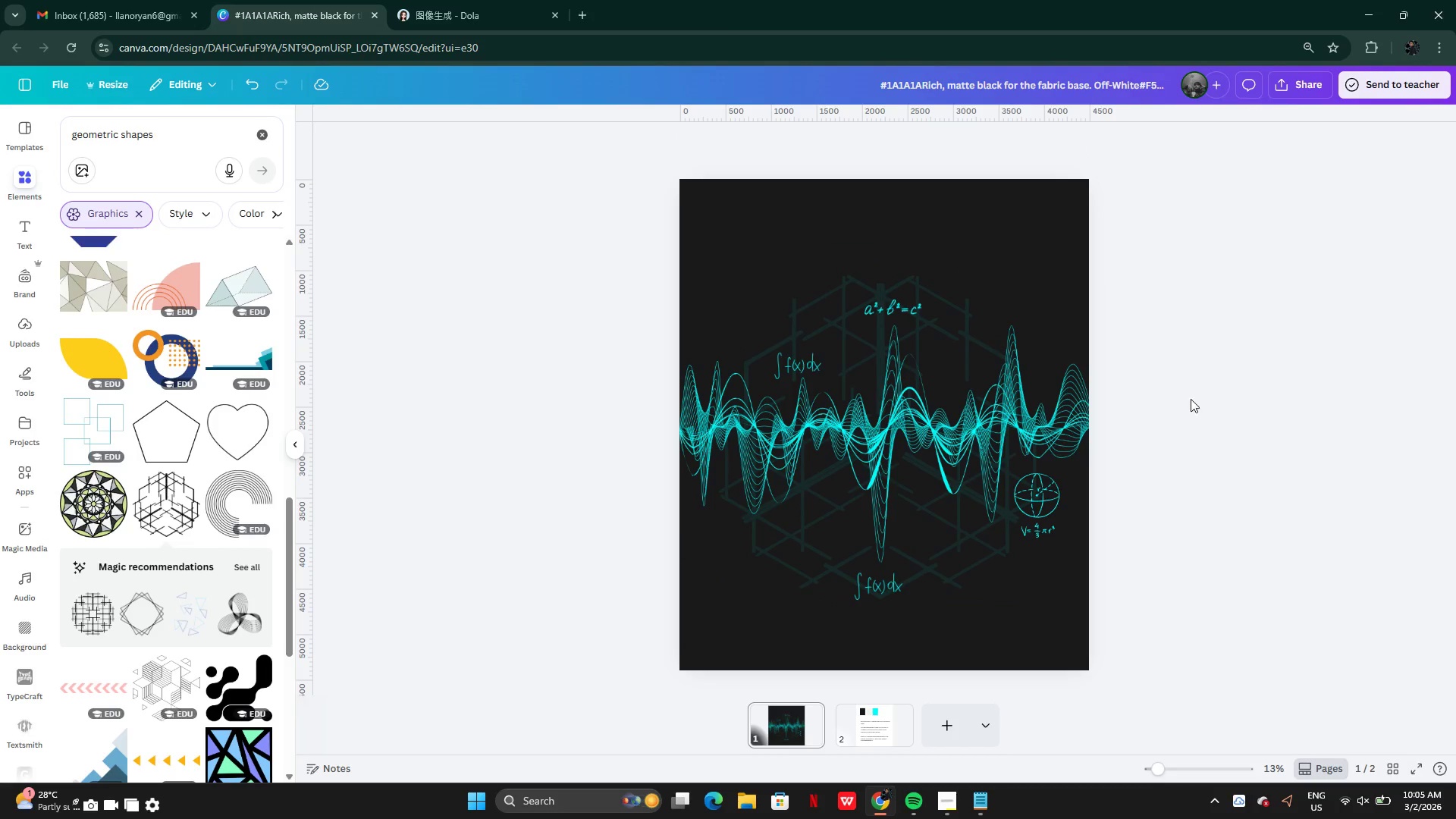 
left_click([974, 286])
 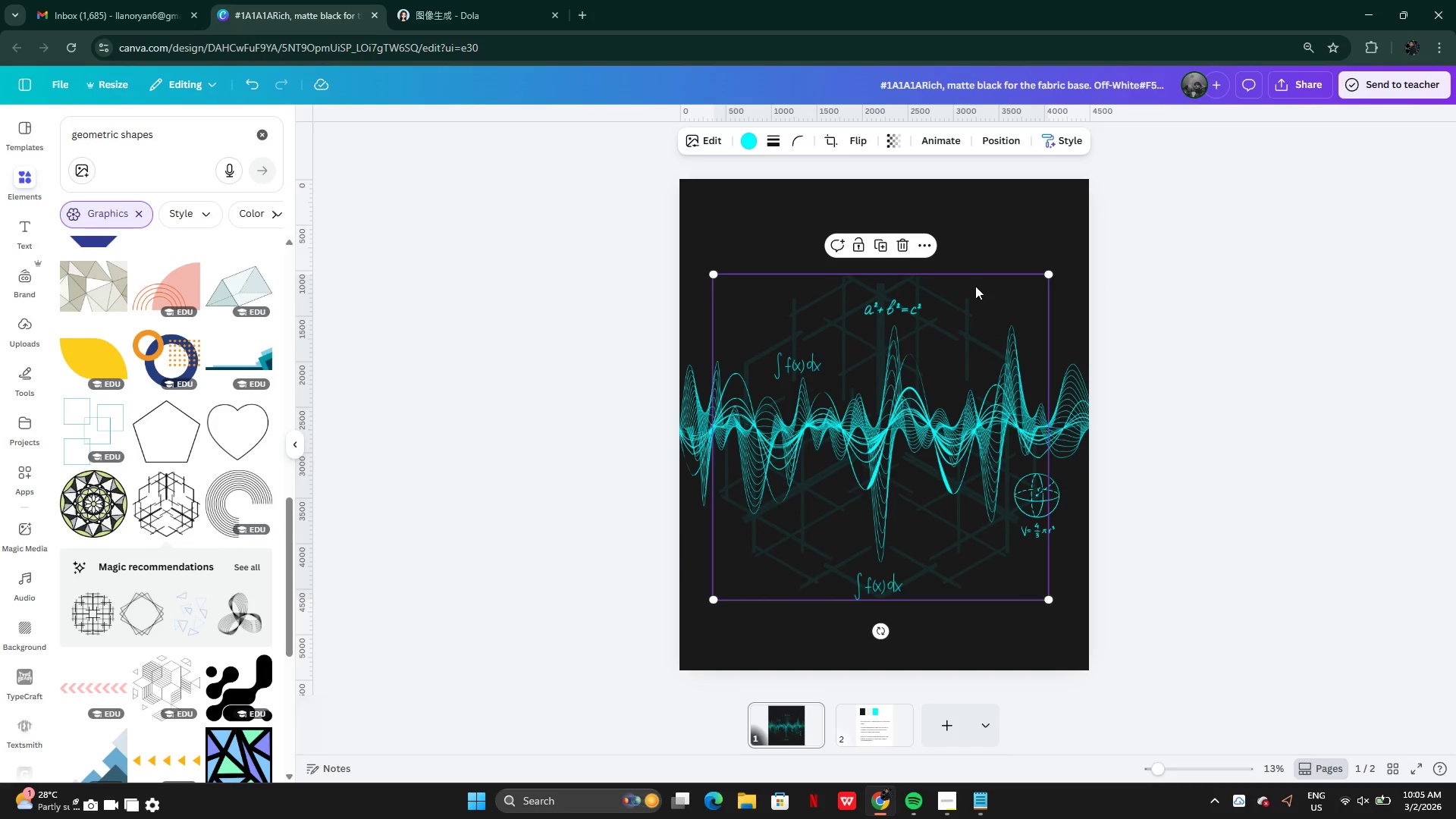 
key(Backspace)
 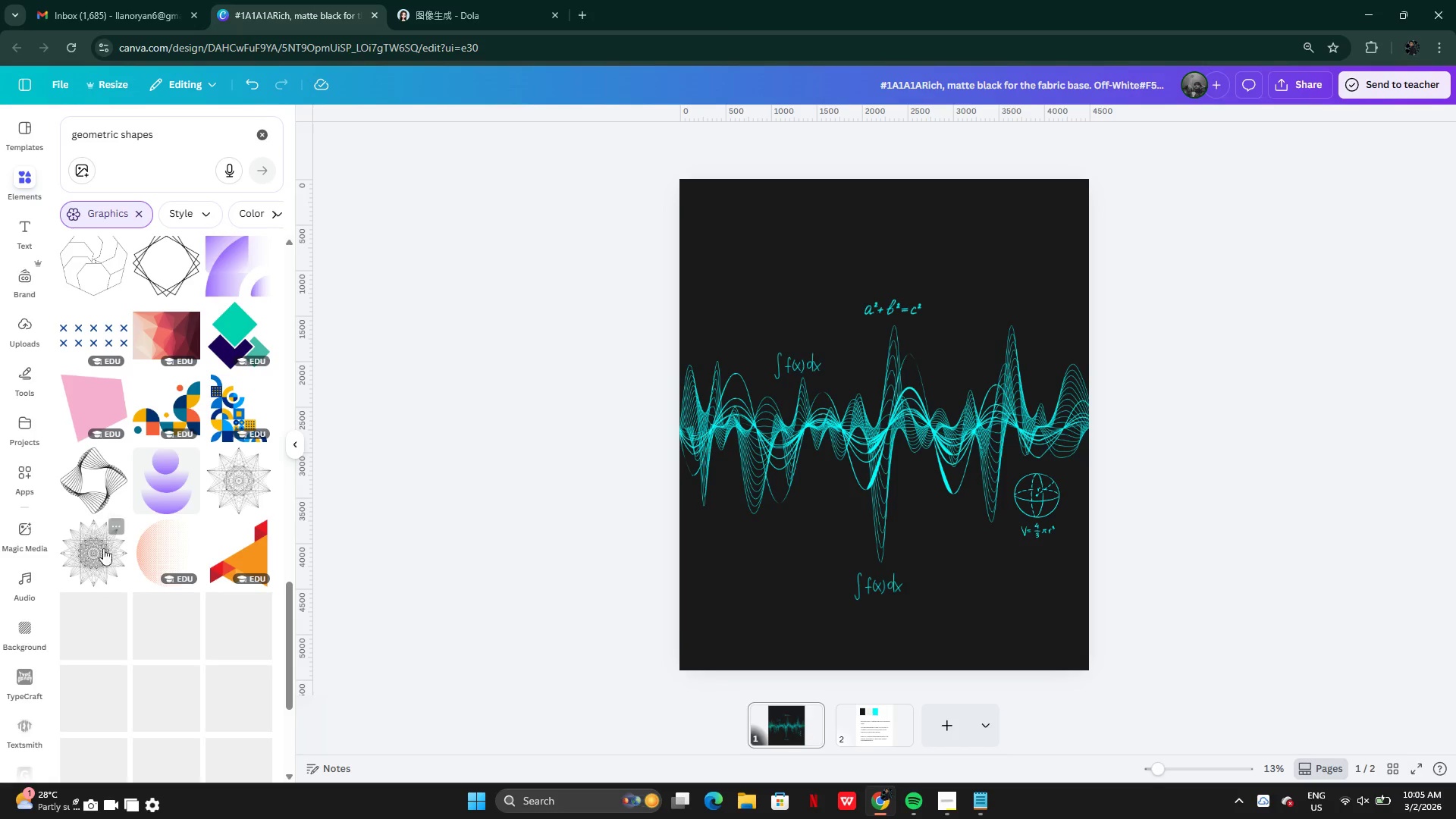 
wait(6.45)
 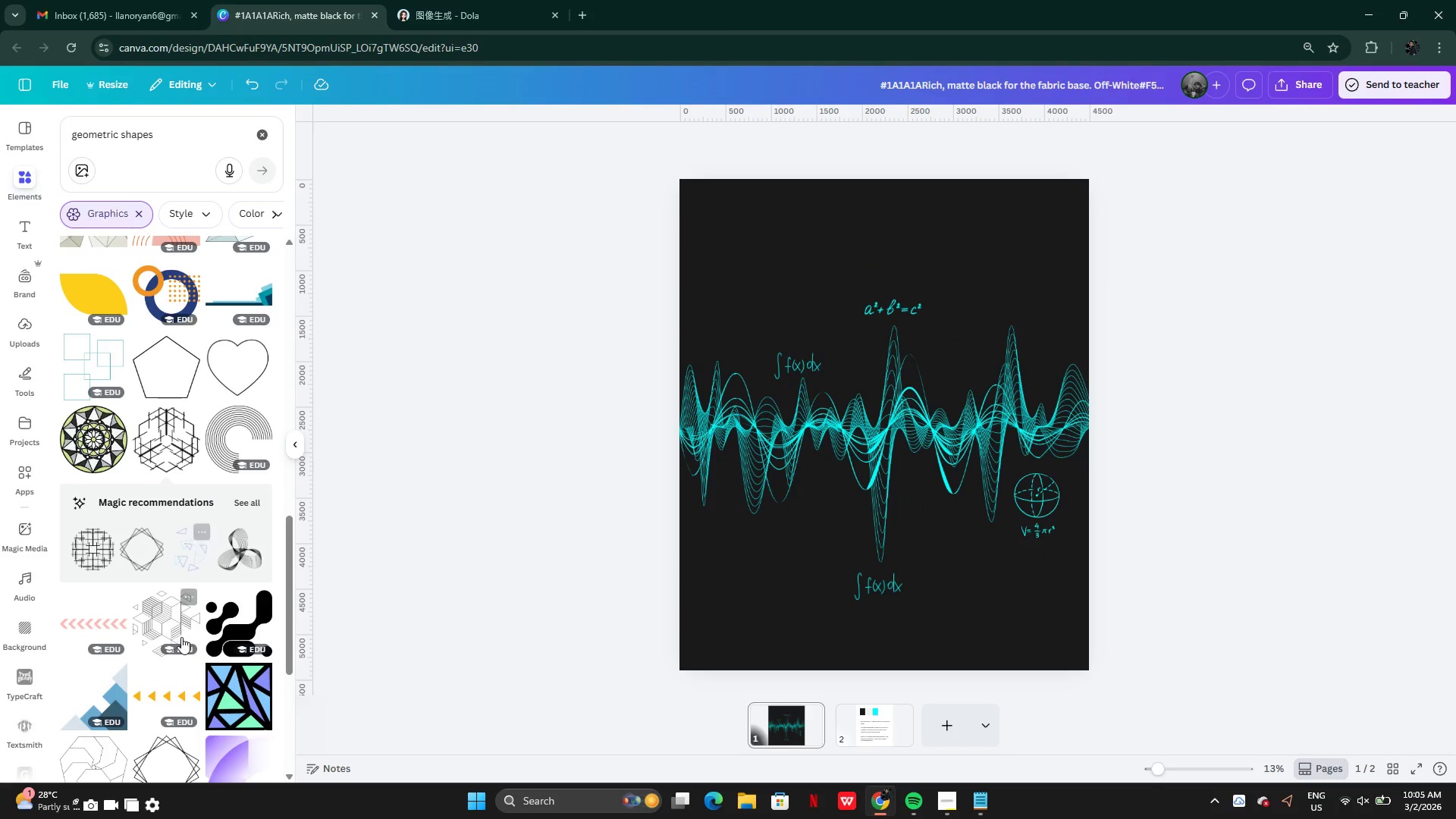 
left_click([94, 504])
 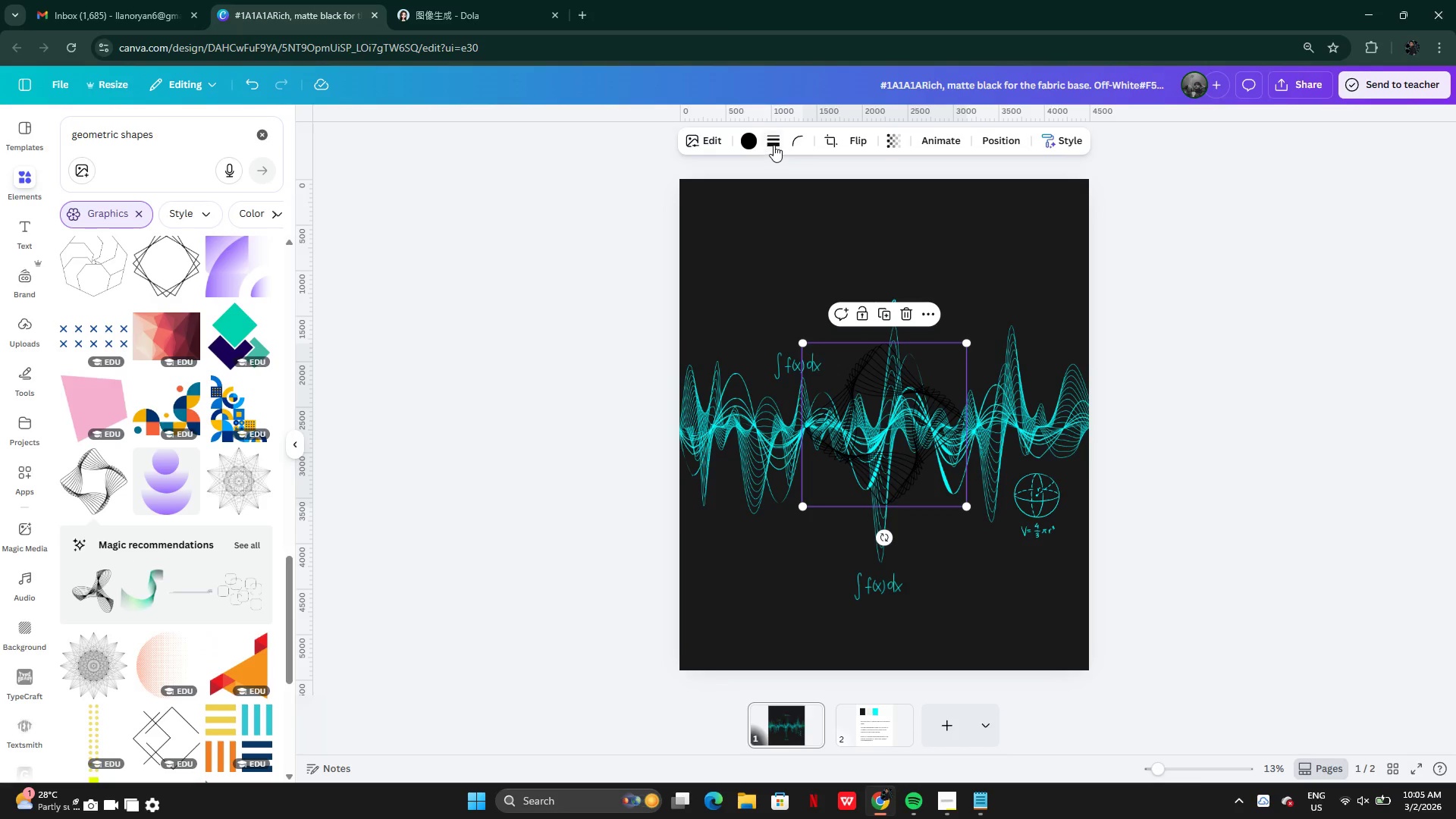 
left_click([755, 143])
 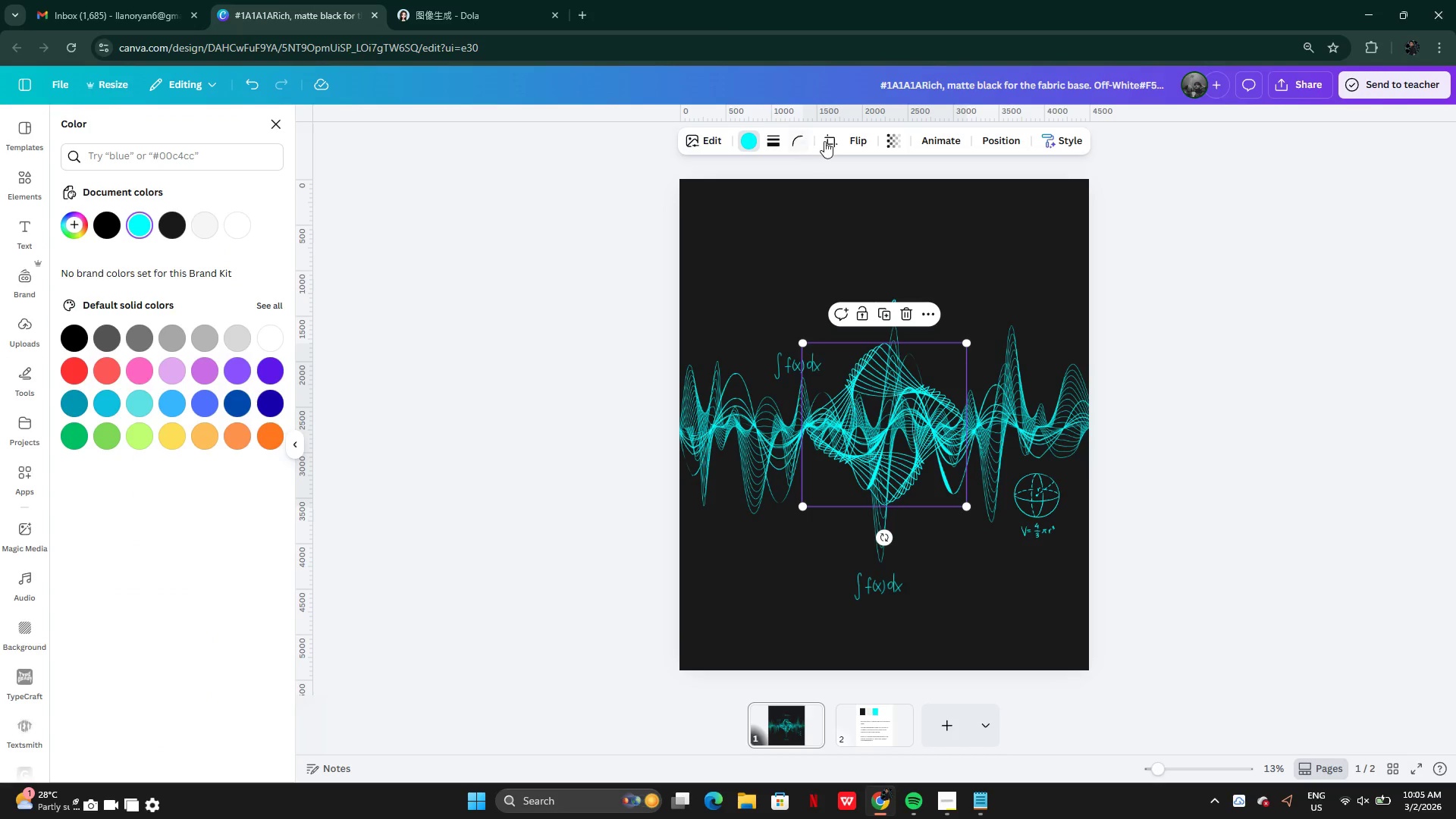 
left_click([894, 142])
 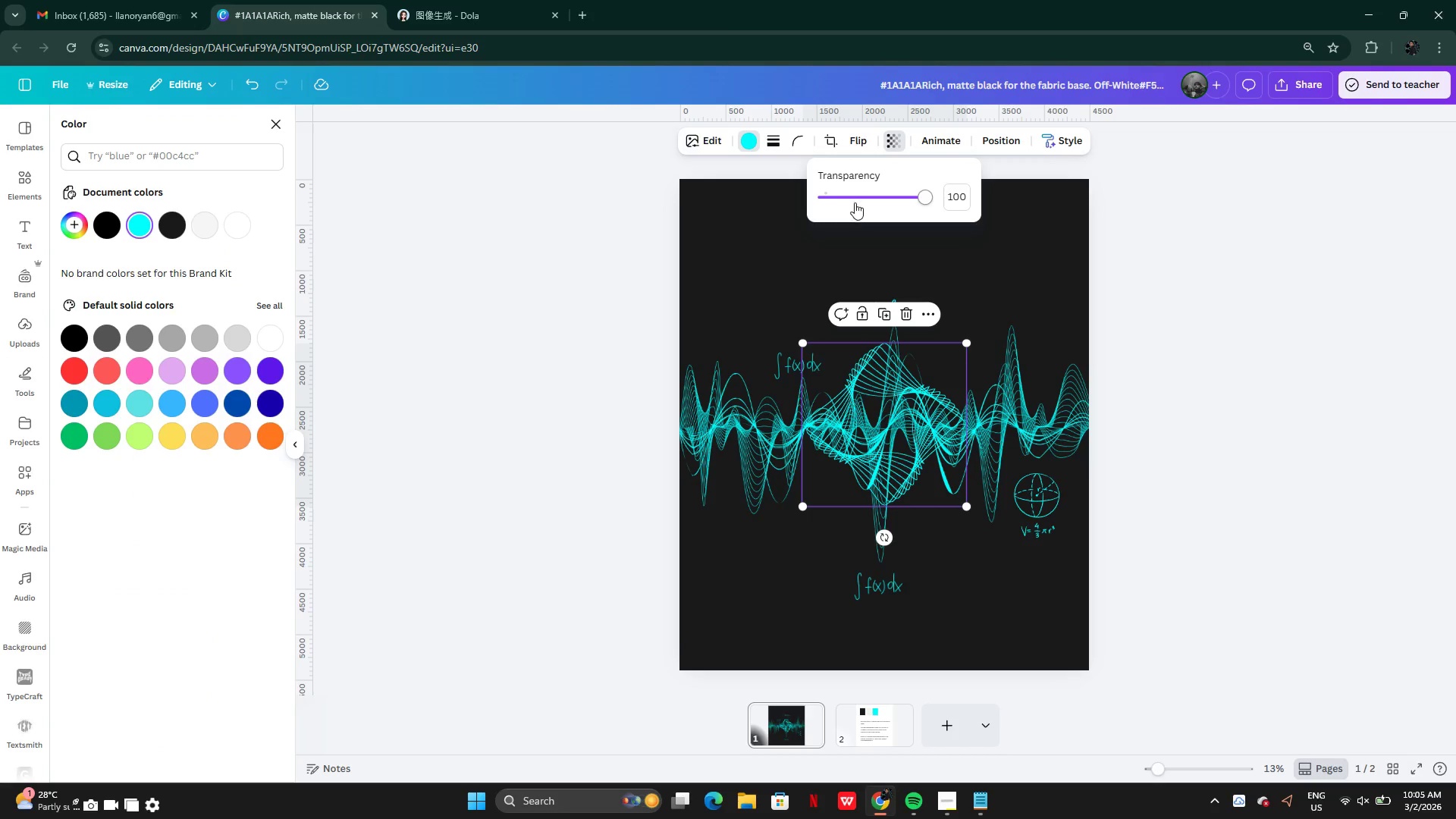 
left_click_drag(start_coordinate=[855, 202], to_coordinate=[841, 201])
 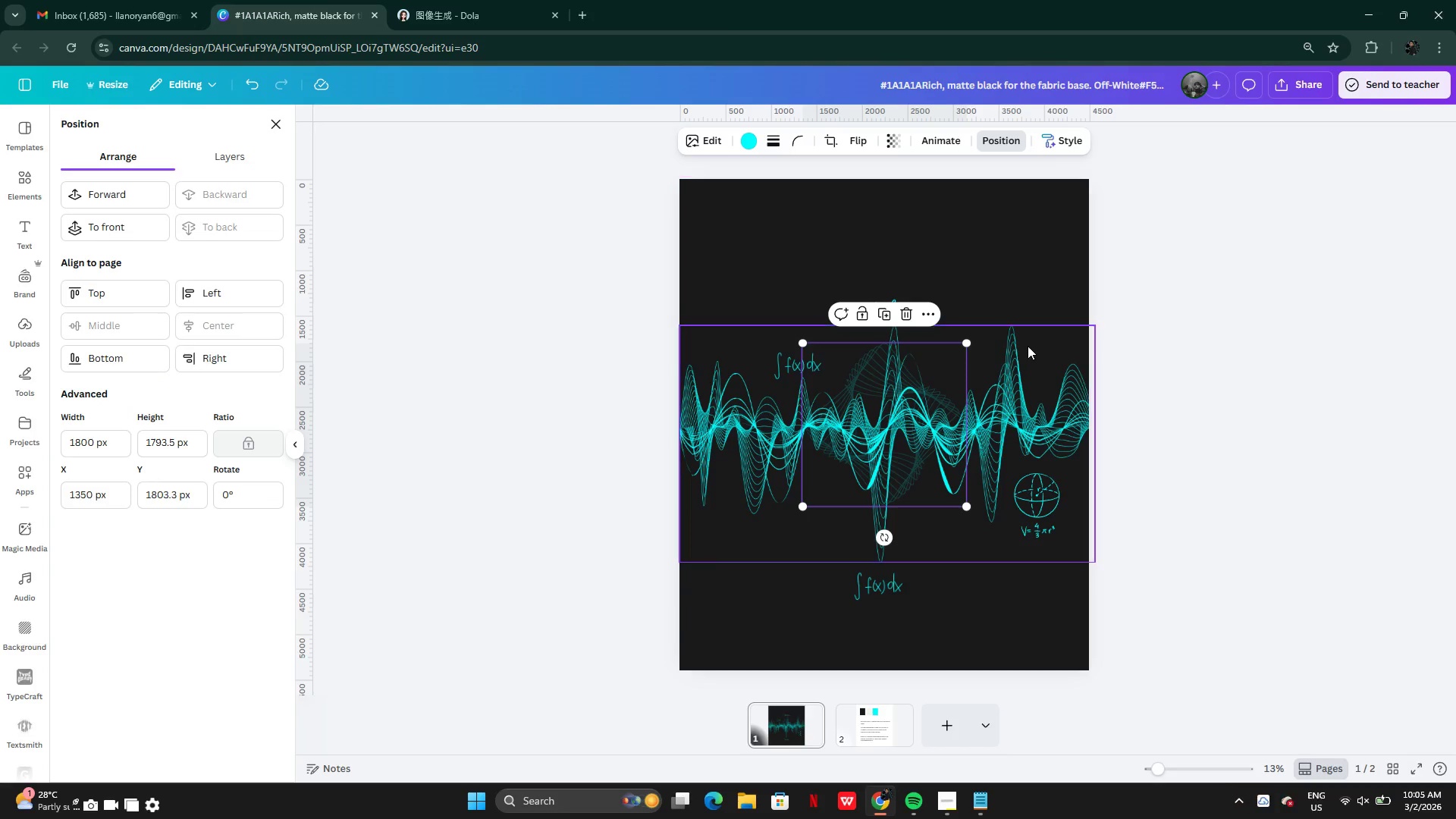 
left_click_drag(start_coordinate=[968, 342], to_coordinate=[1148, 185])
 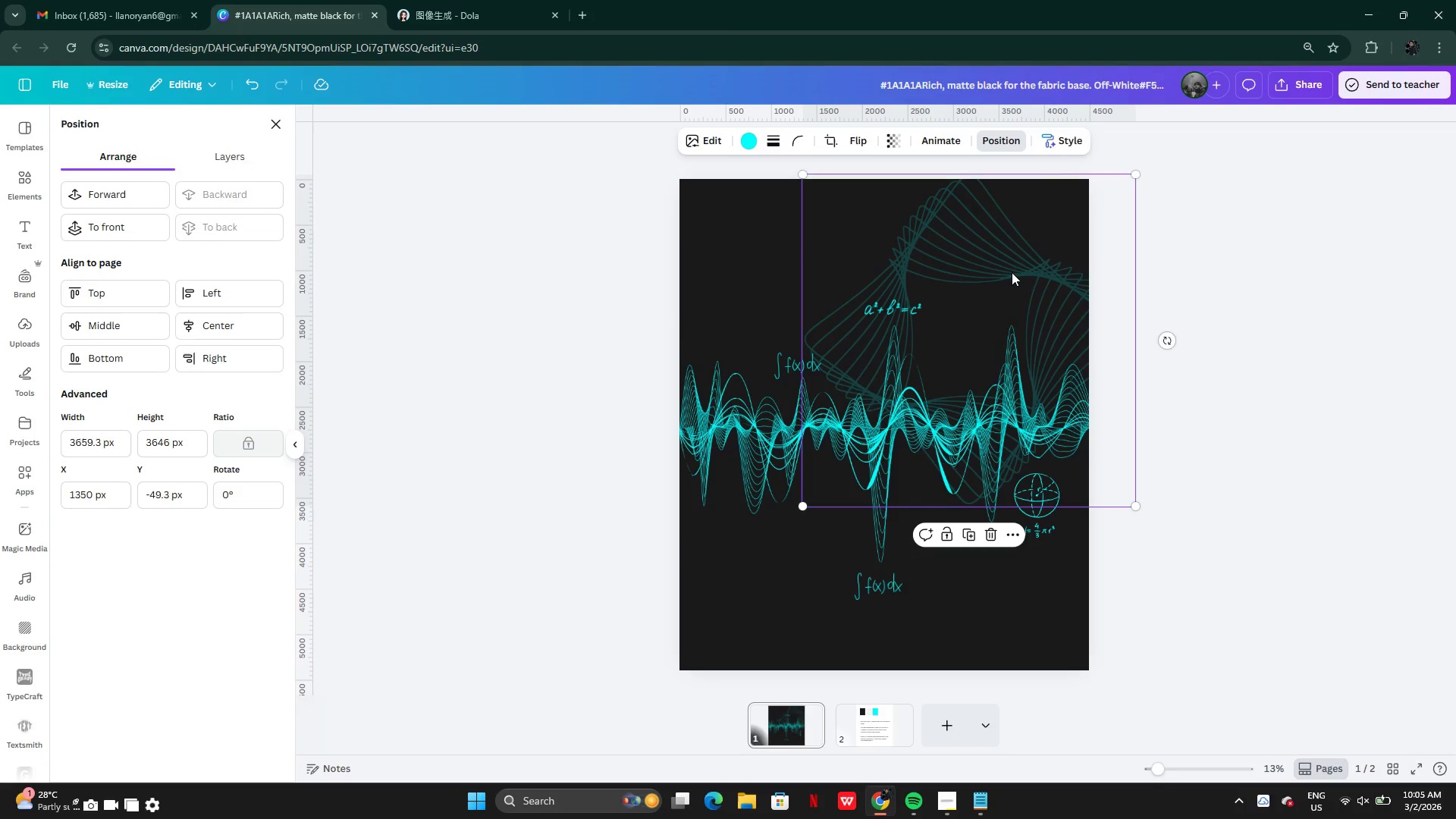 
left_click_drag(start_coordinate=[1011, 272], to_coordinate=[917, 376])
 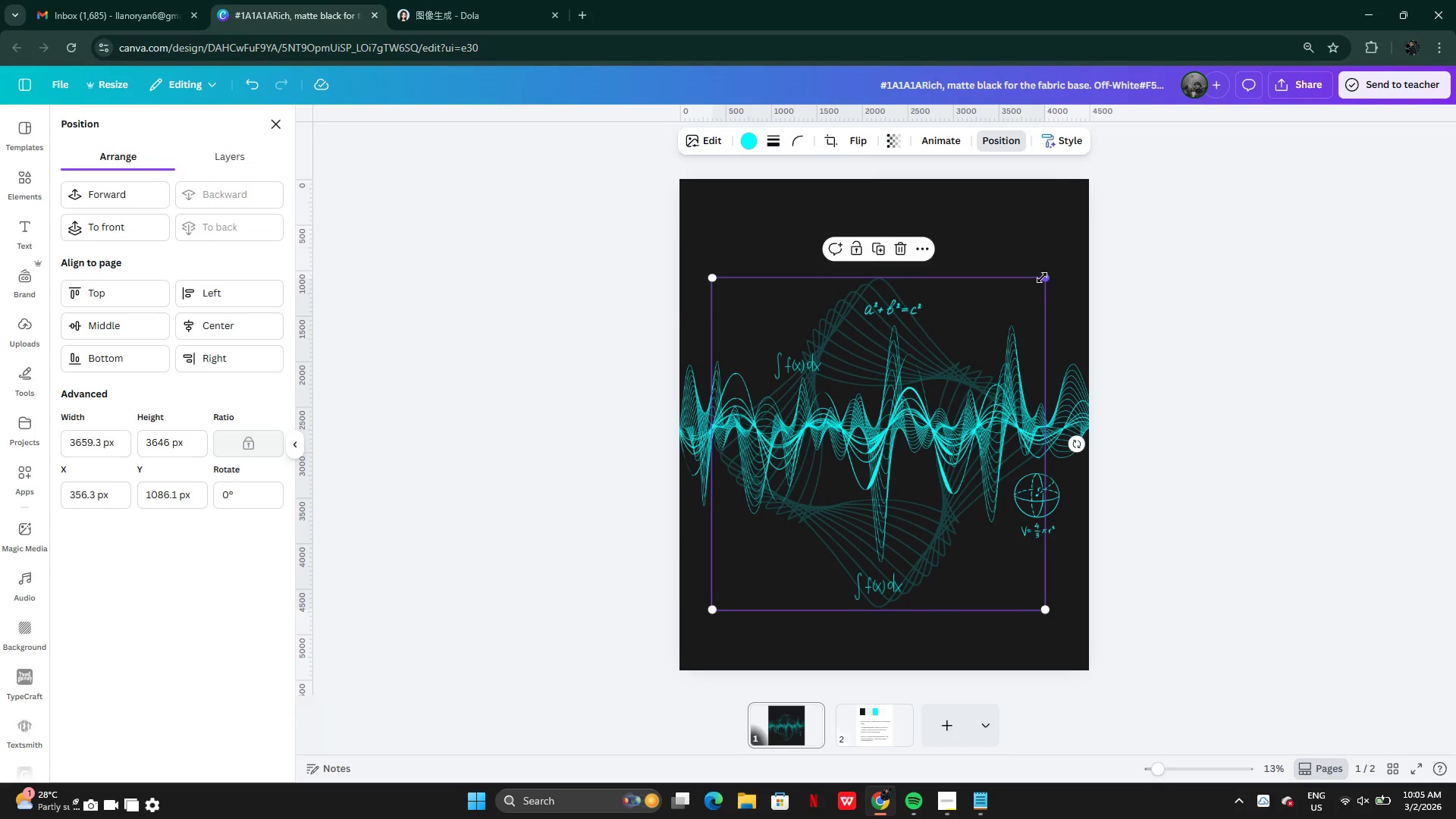 
left_click_drag(start_coordinate=[1043, 277], to_coordinate=[1081, 227])
 